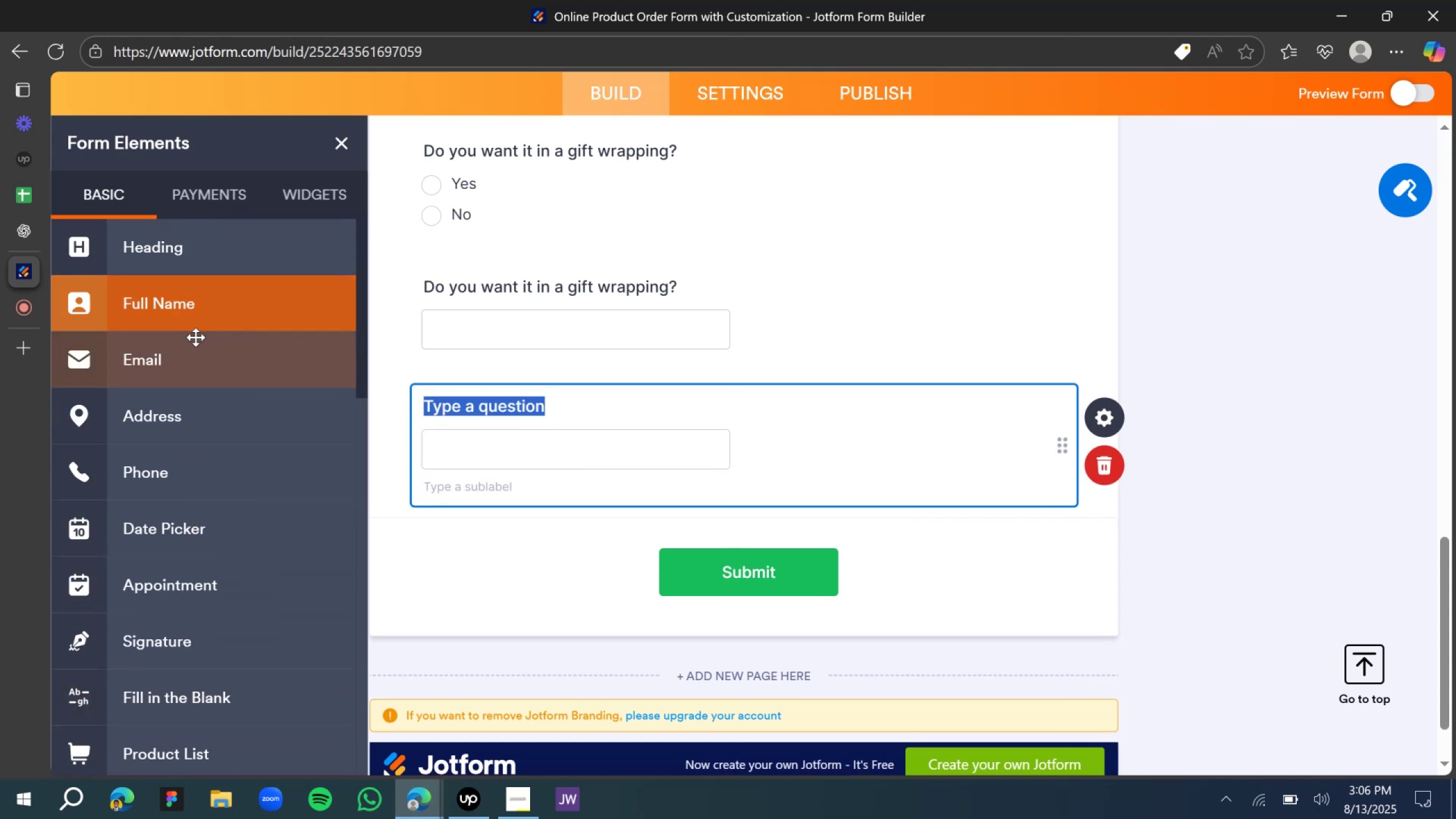 
scroll: coordinate [167, 439], scroll_direction: down, amount: 10.0
 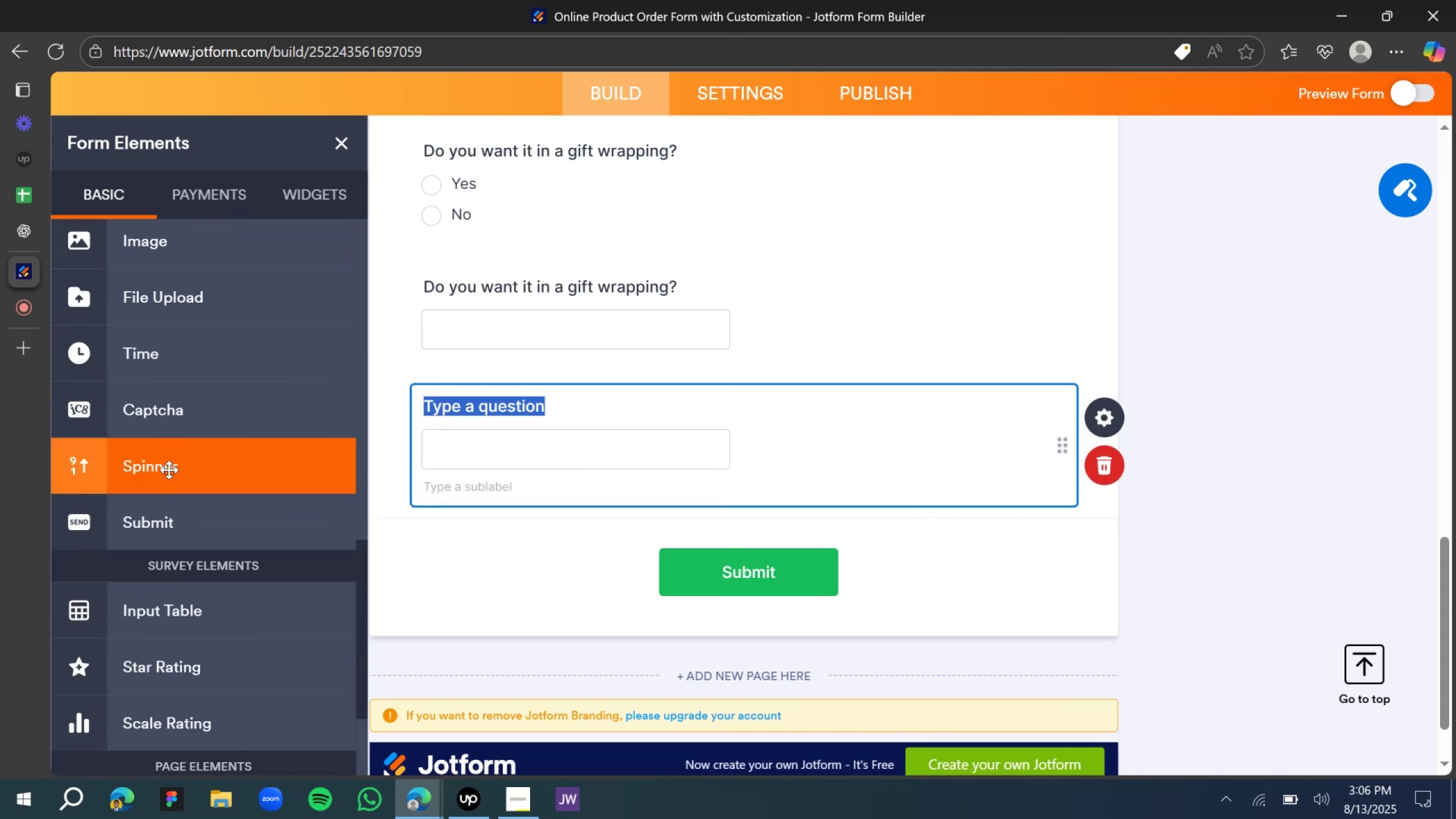 
left_click_drag(start_coordinate=[169, 470], to_coordinate=[506, 383])
 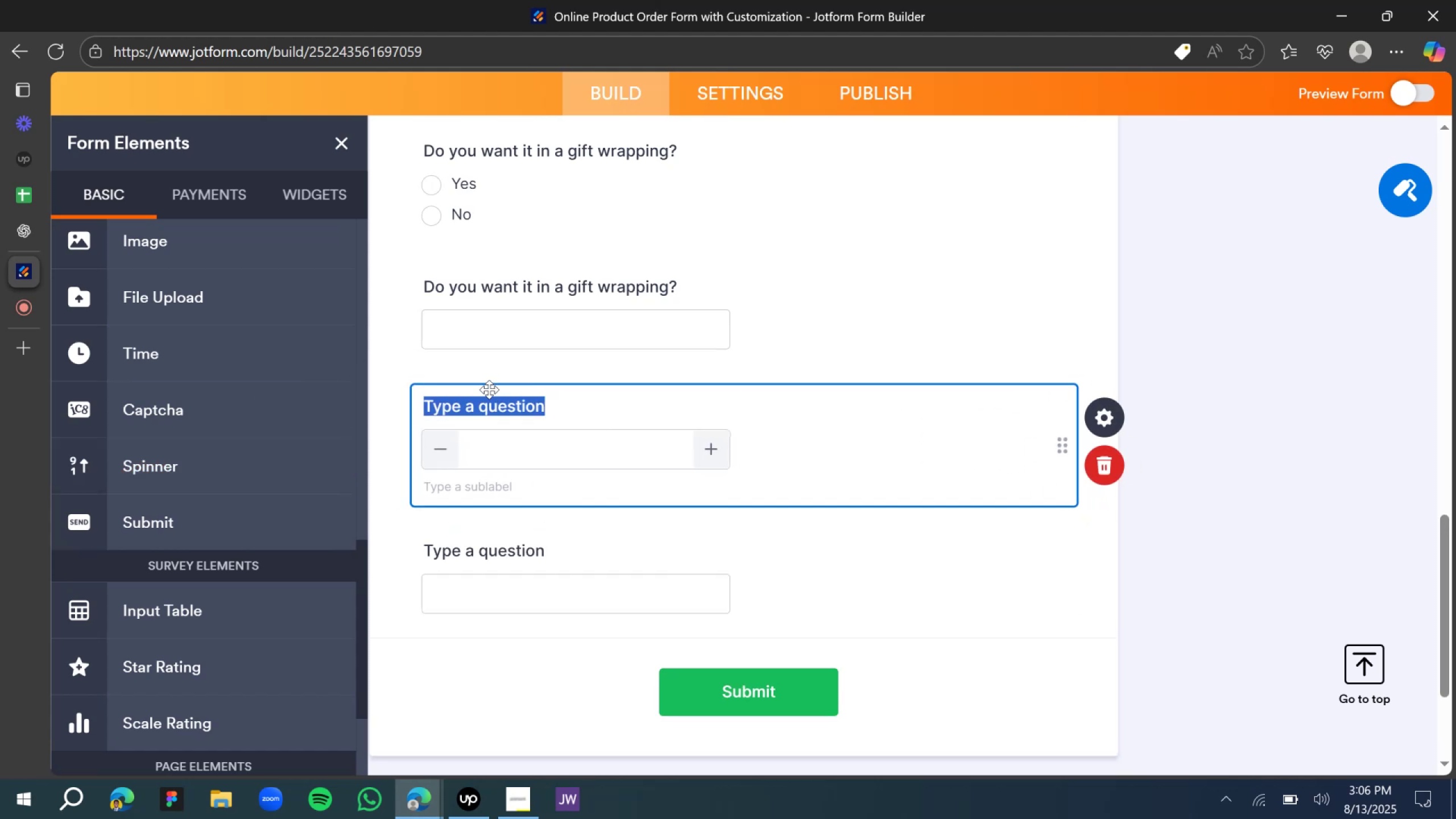 
type(Select quantity)
 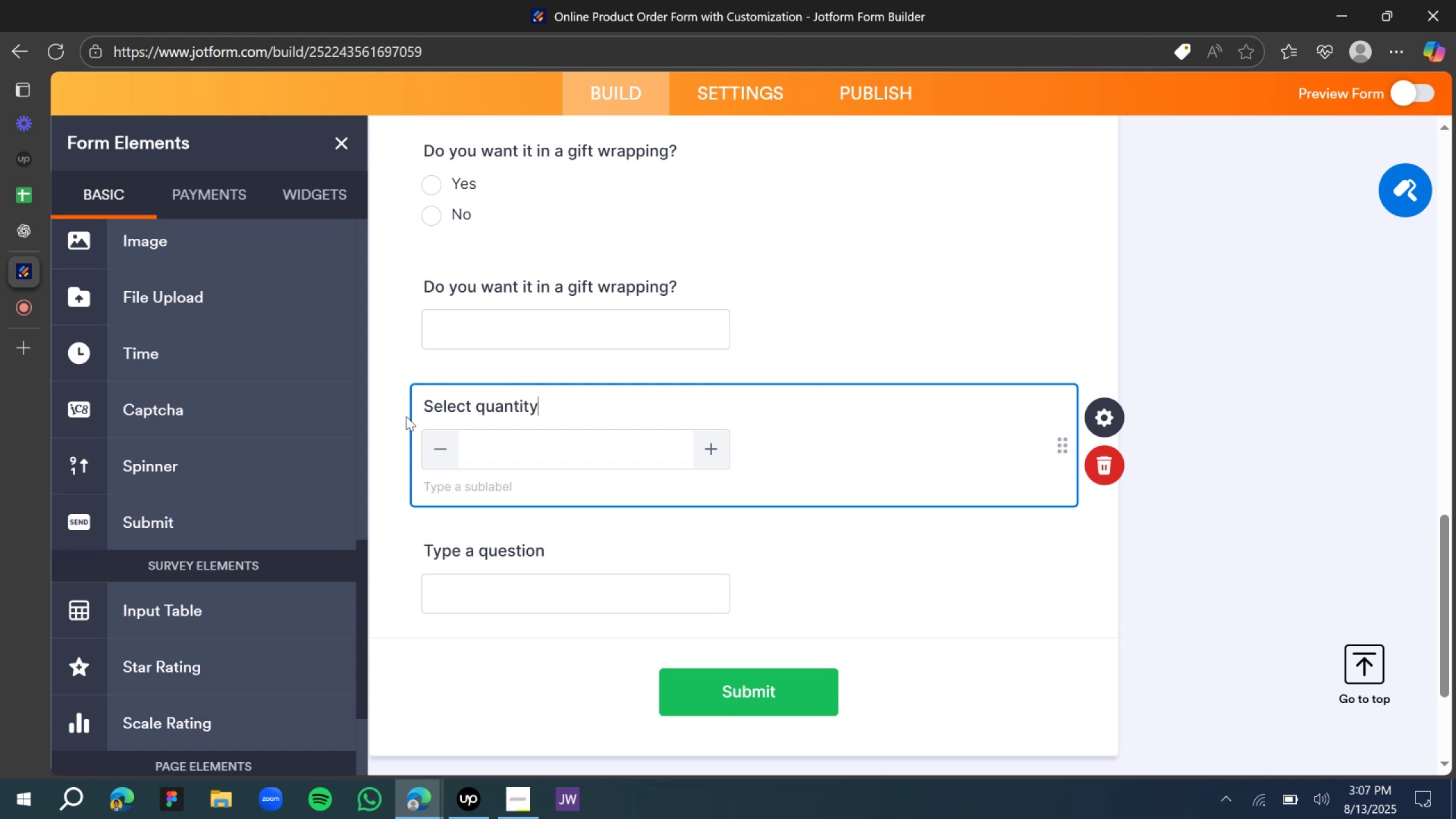 
scroll: coordinate [250, 503], scroll_direction: down, amount: 1.0
 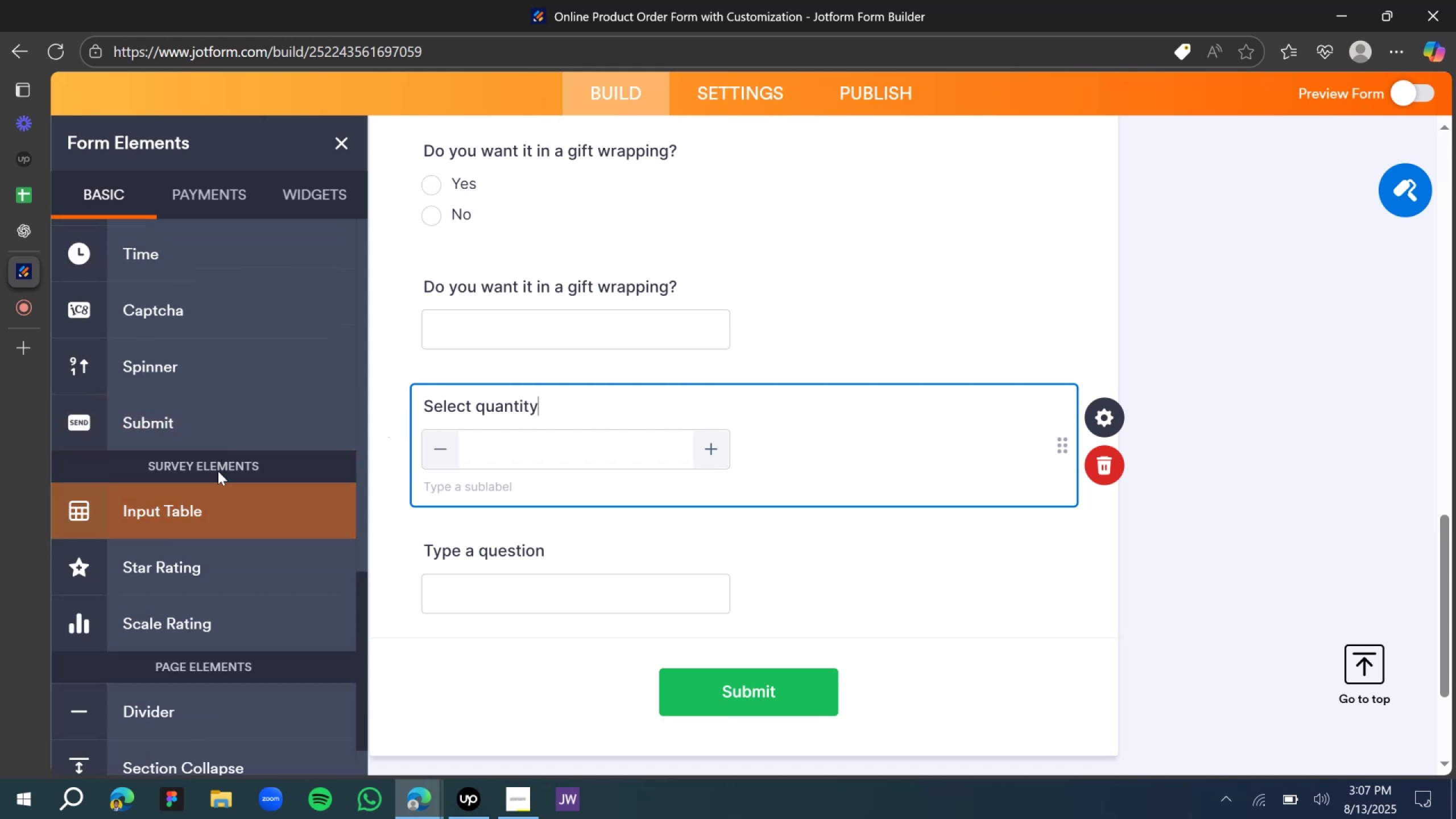 
left_click_drag(start_coordinate=[187, 510], to_coordinate=[692, 552])
 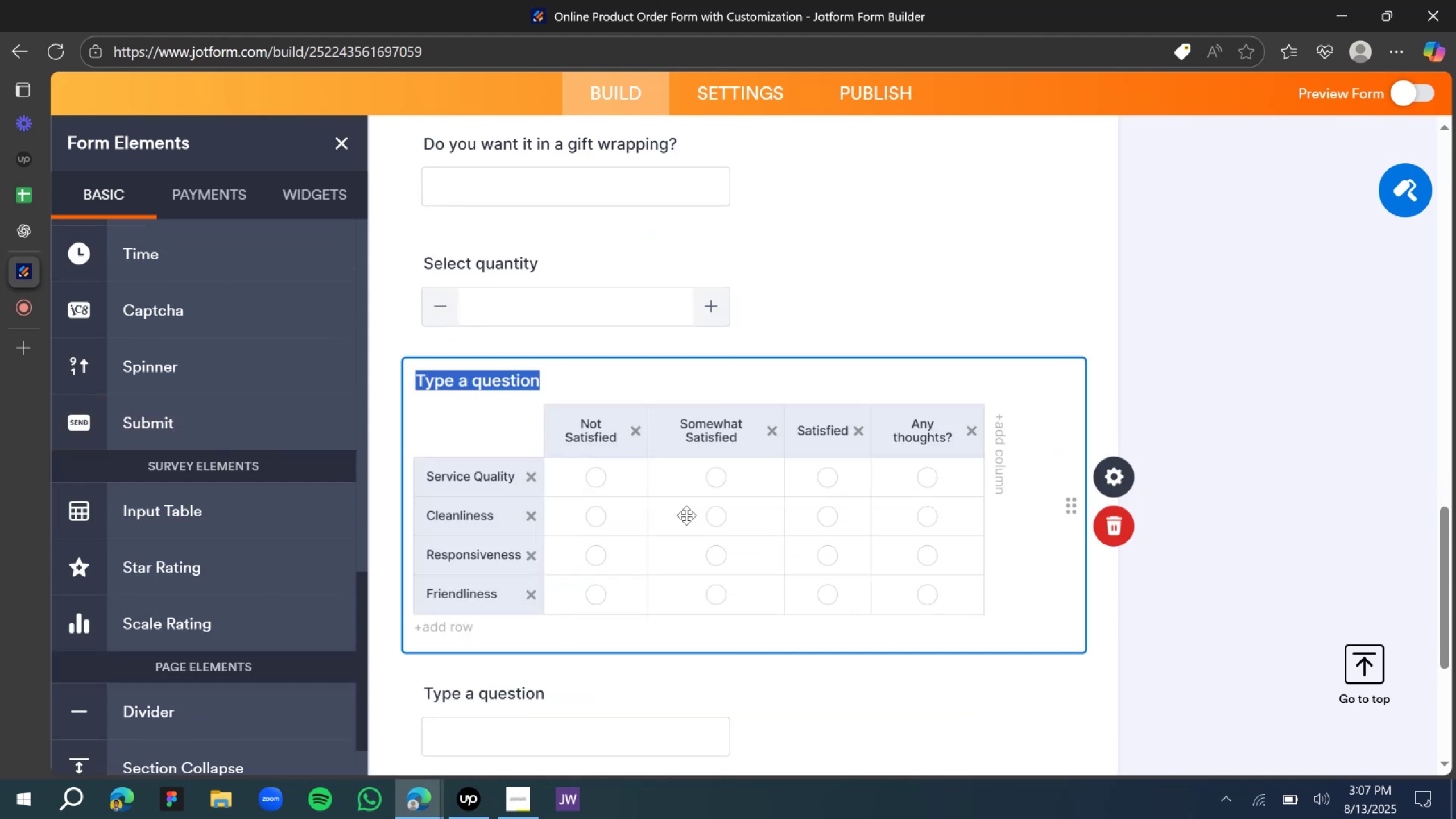 
scroll: coordinate [681, 517], scroll_direction: down, amount: 1.0
 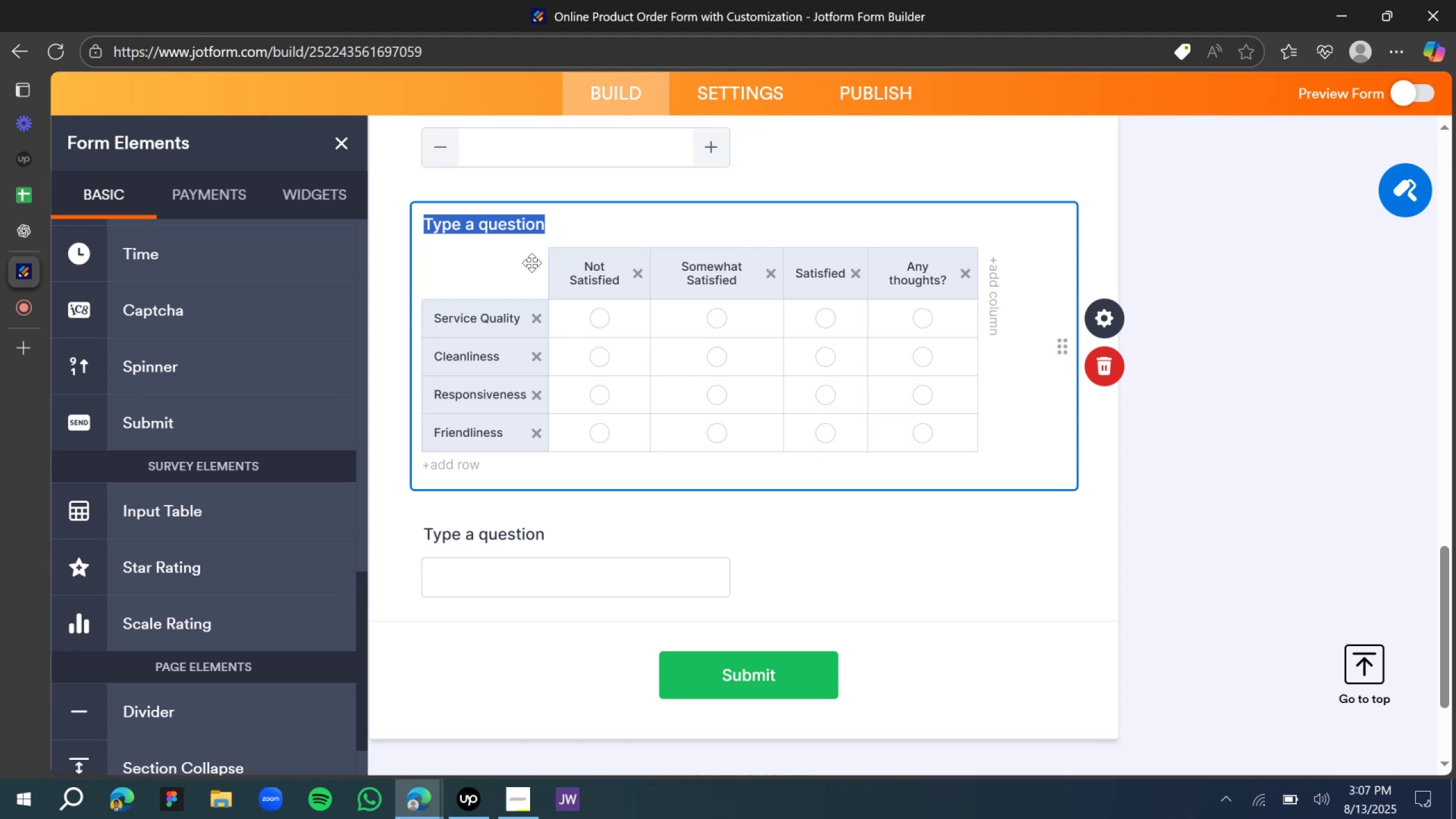 
wait(13.24)
 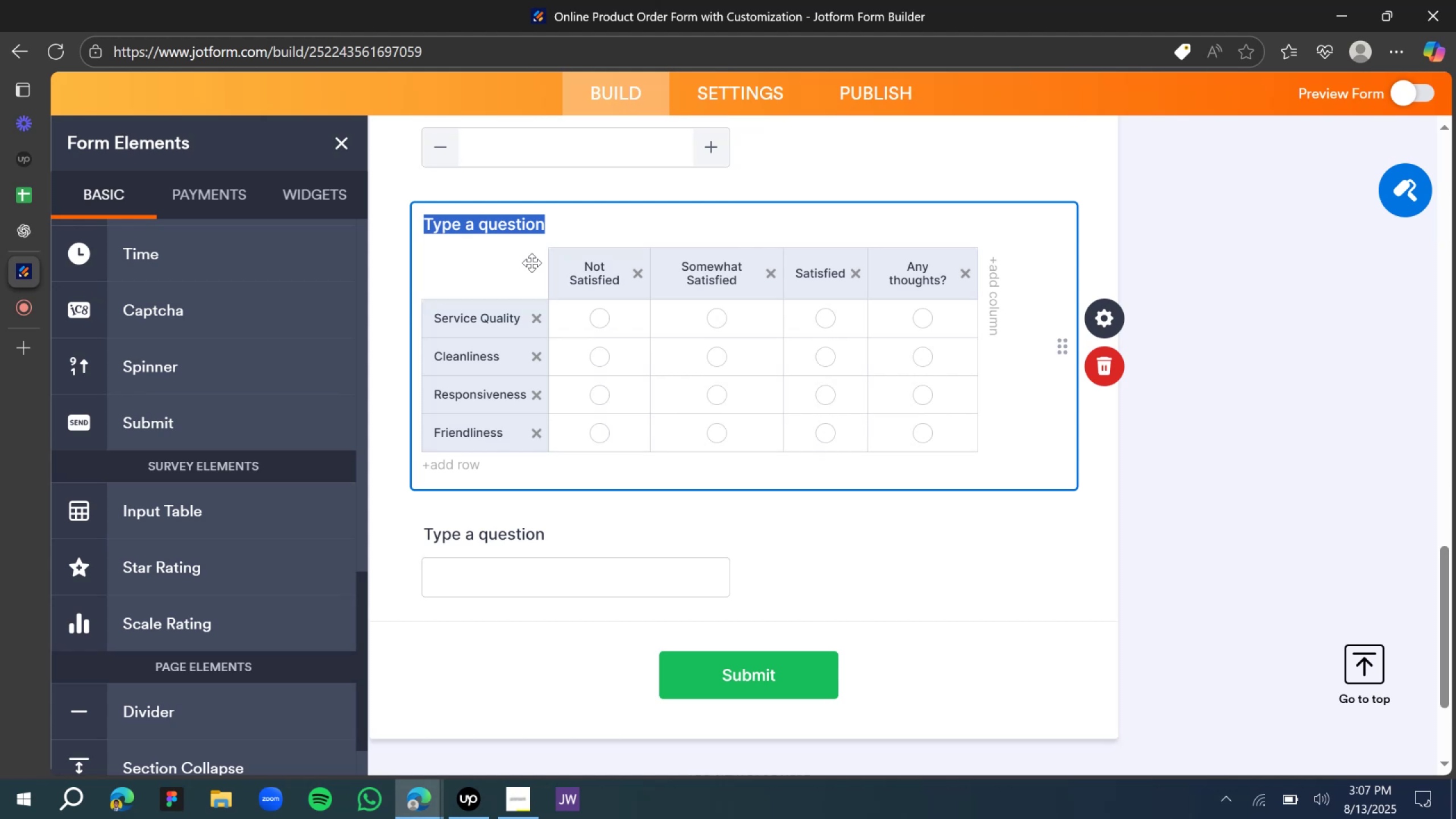 
left_click([642, 276])
 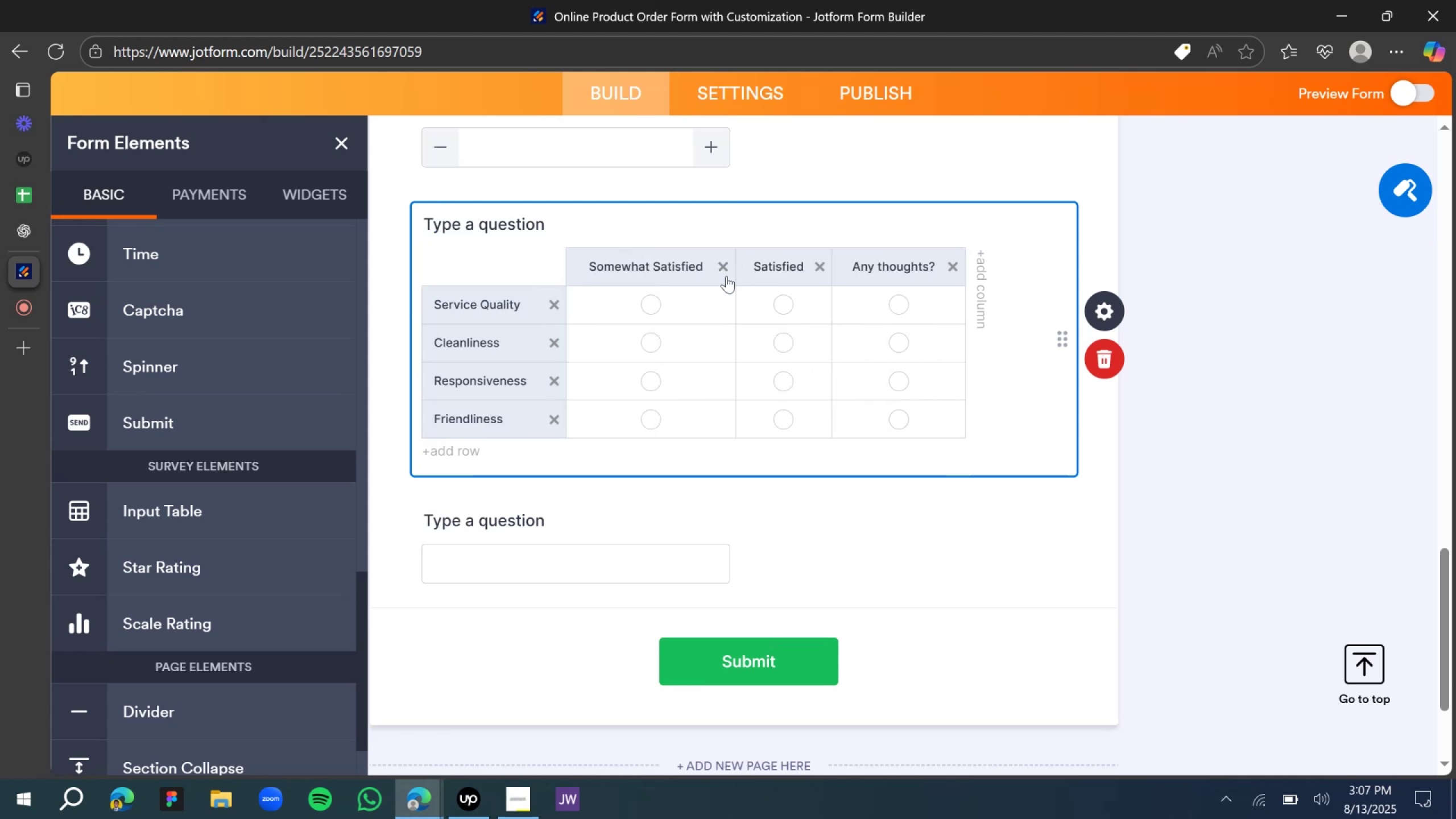 
left_click([719, 270])
 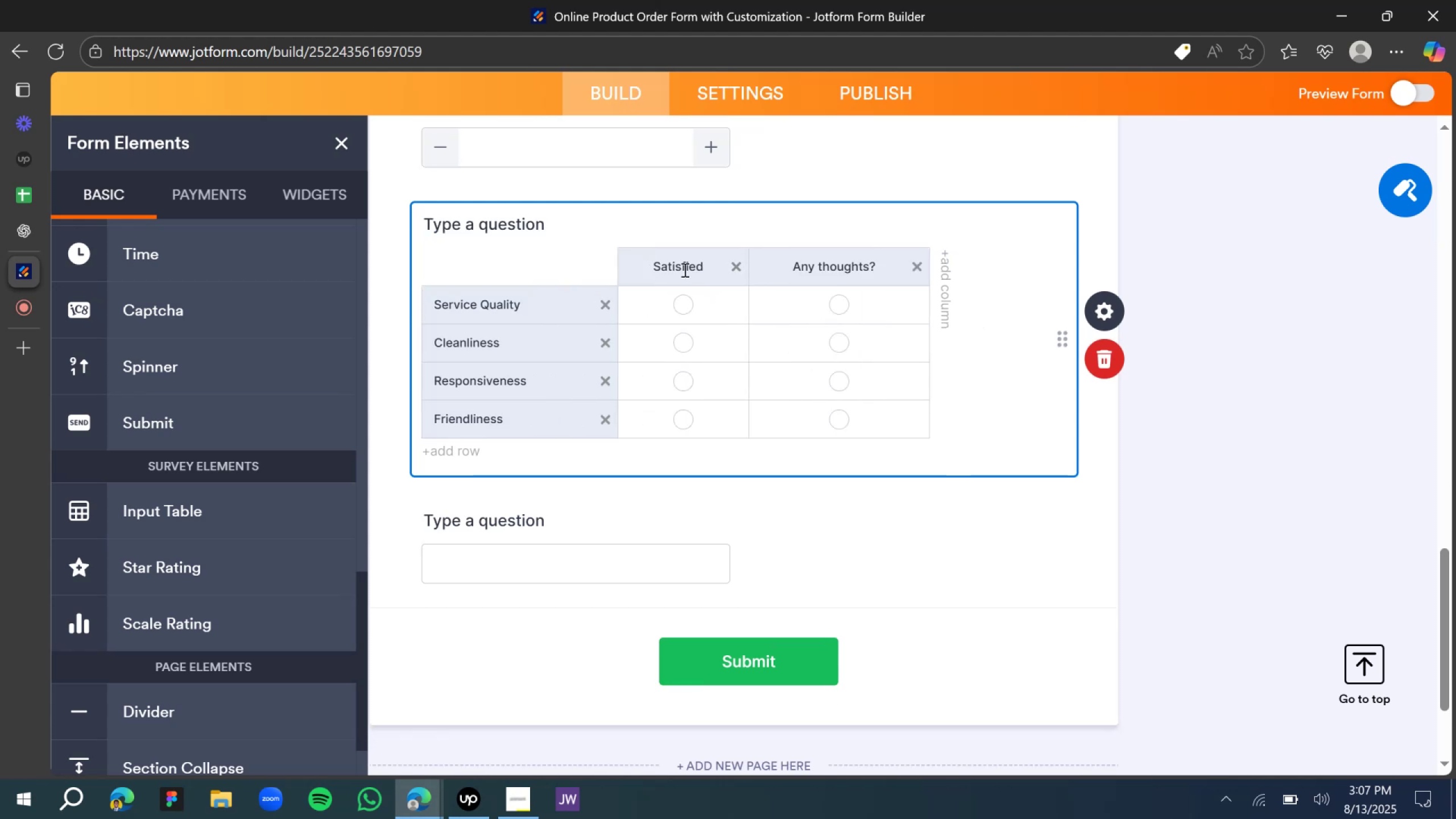 
double_click([684, 270])
 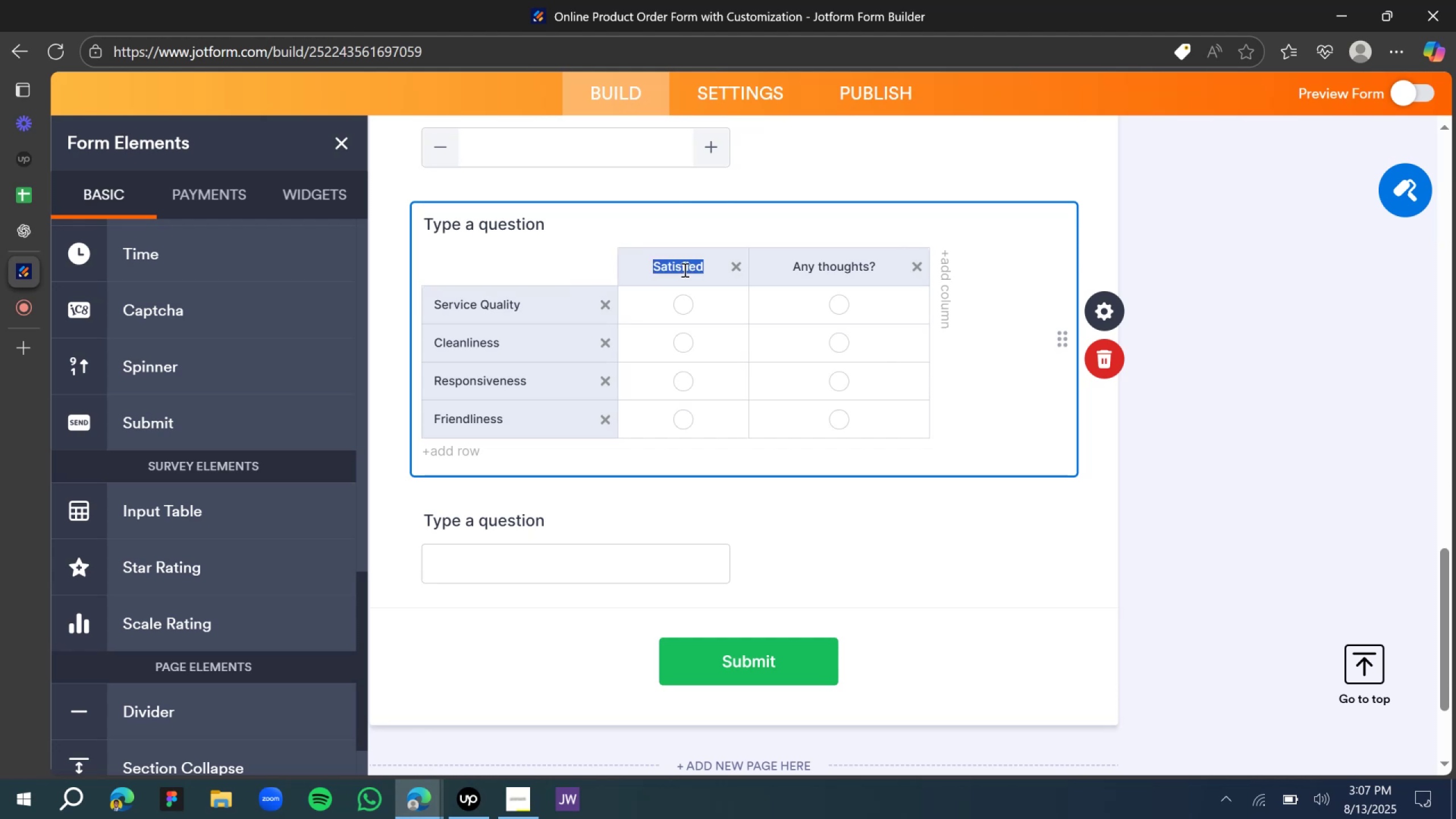 
type(Yes)
 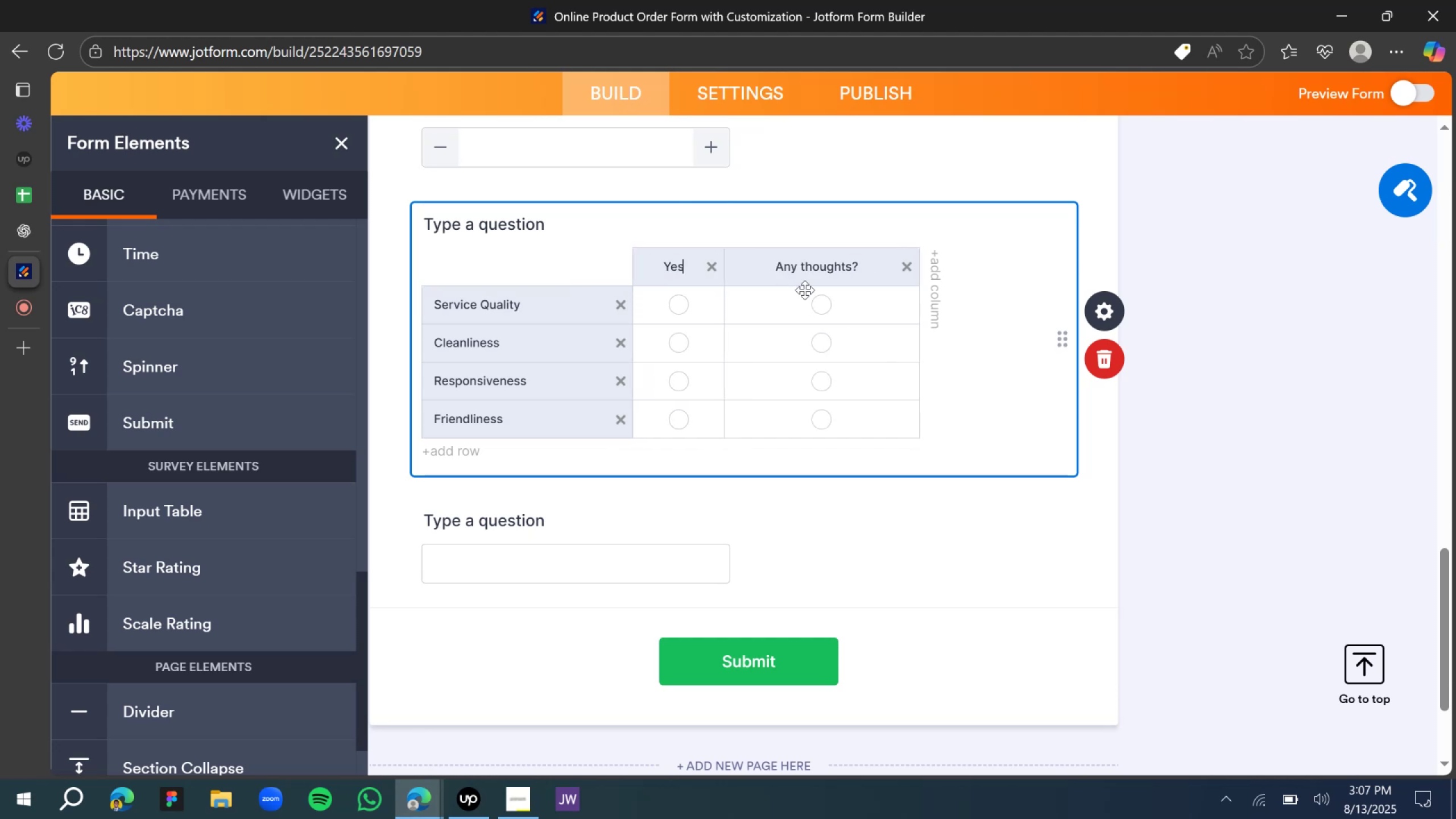 
double_click([816, 266])
 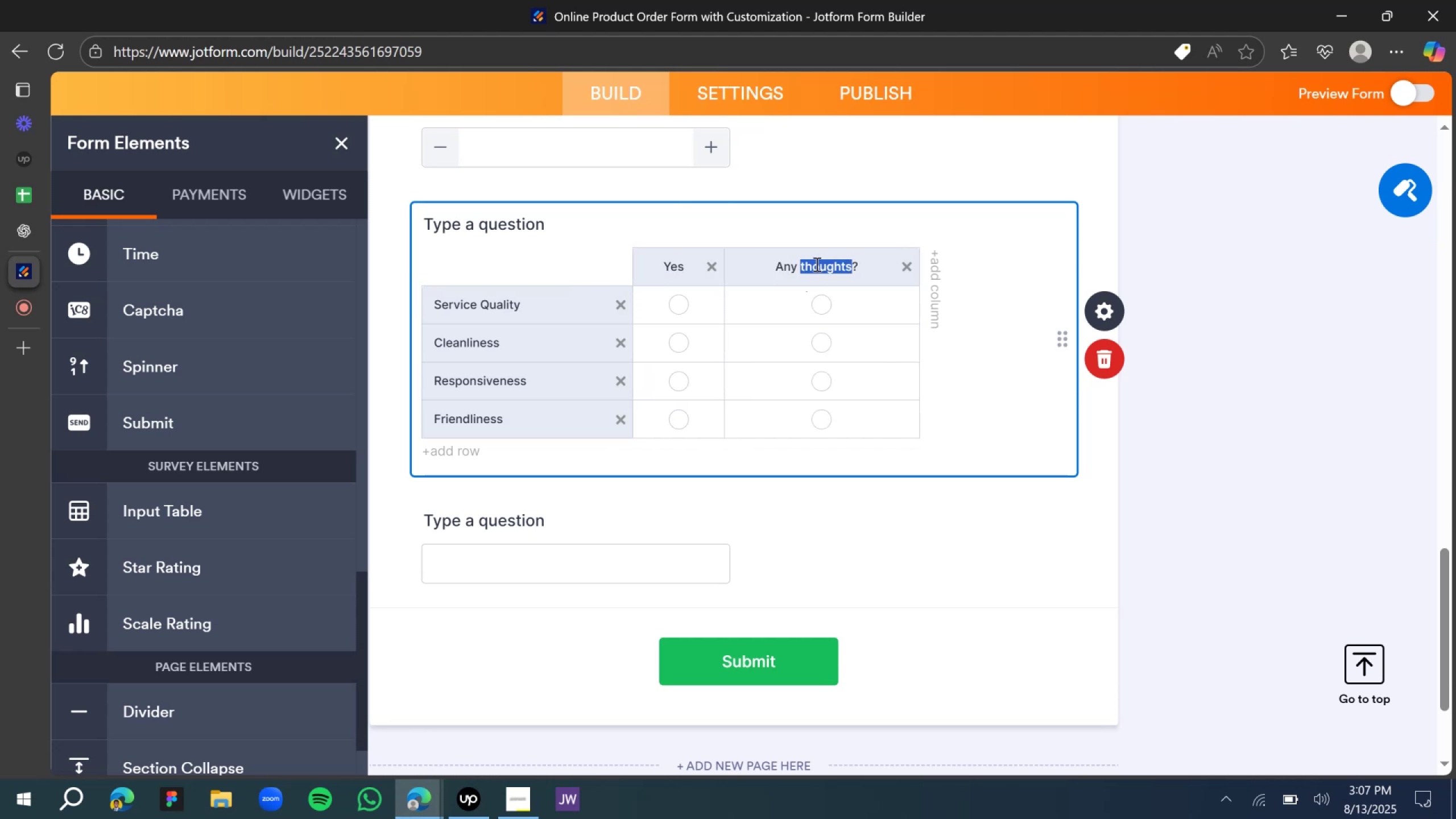 
key(Control+ControlLeft)
 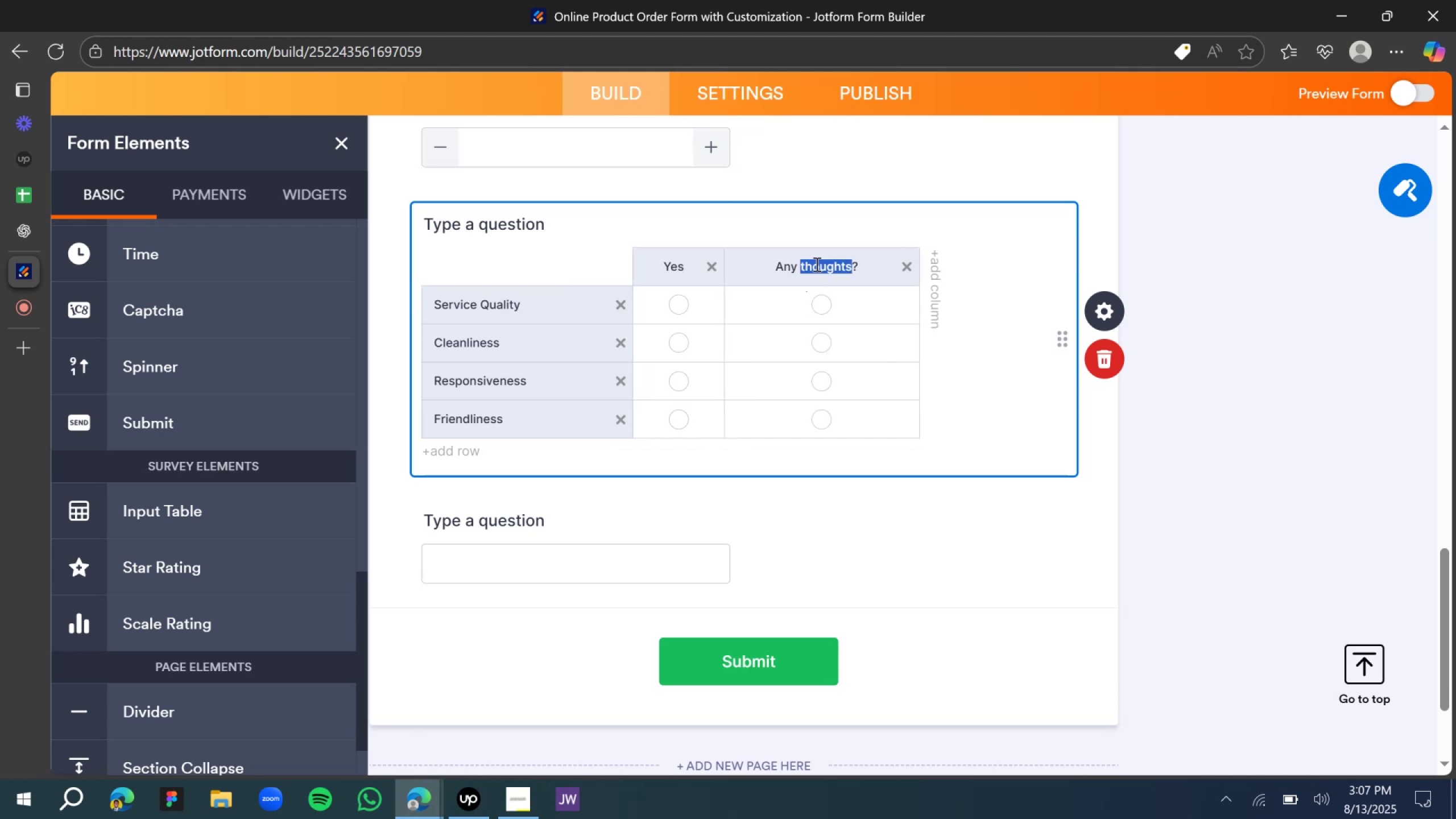 
key(Control+A)
 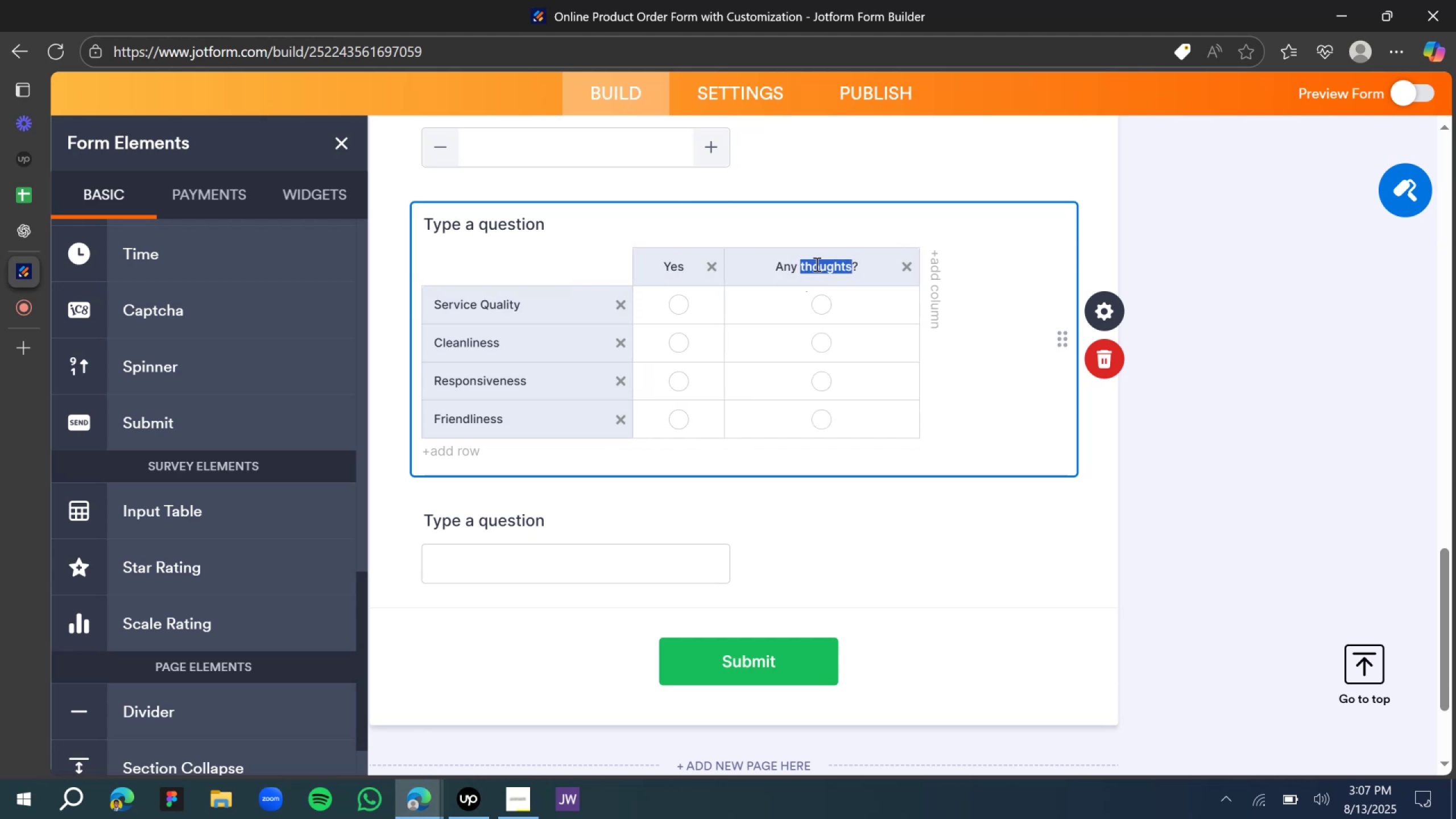 
type(No)
 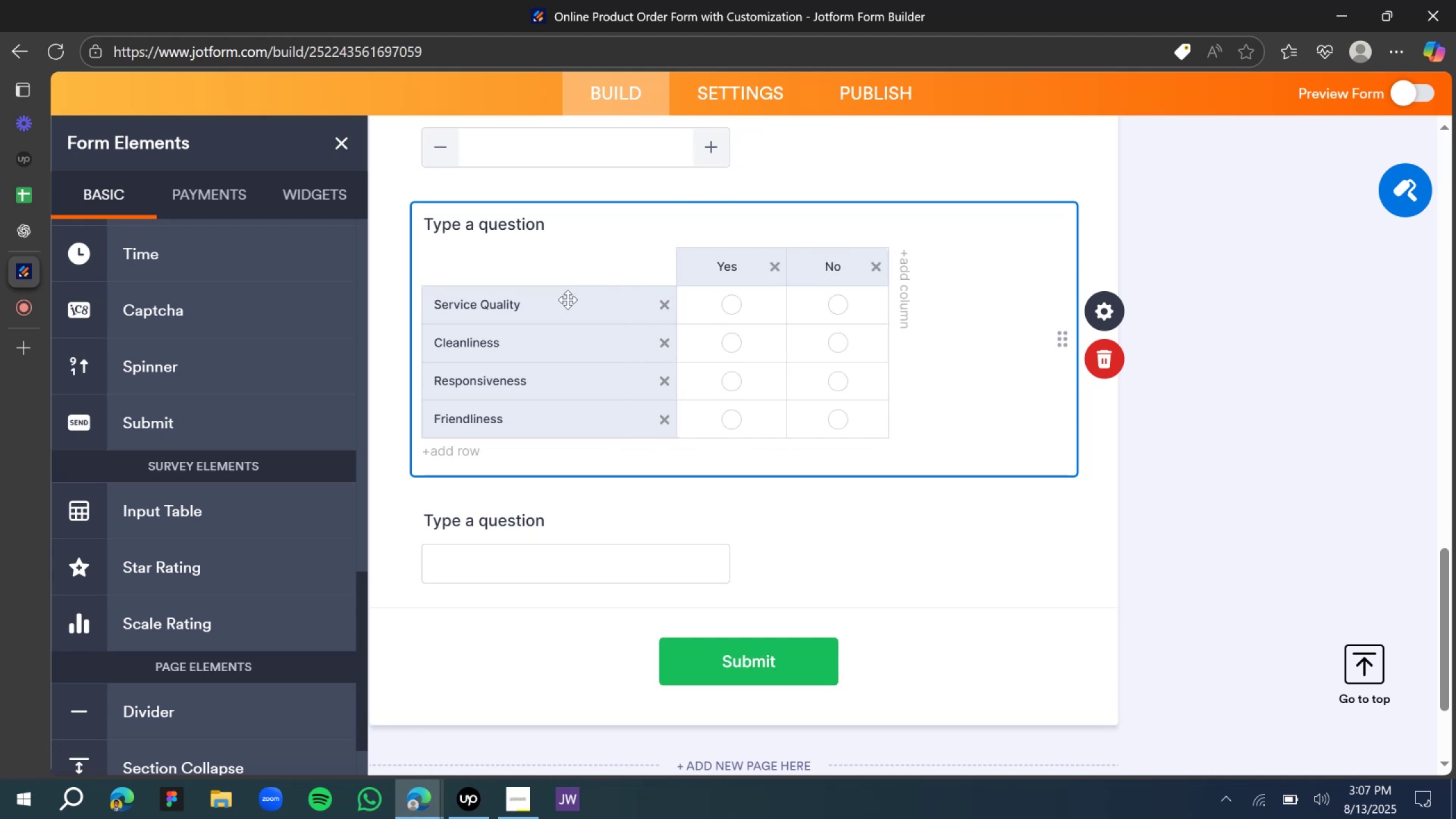 
double_click([502, 302])
 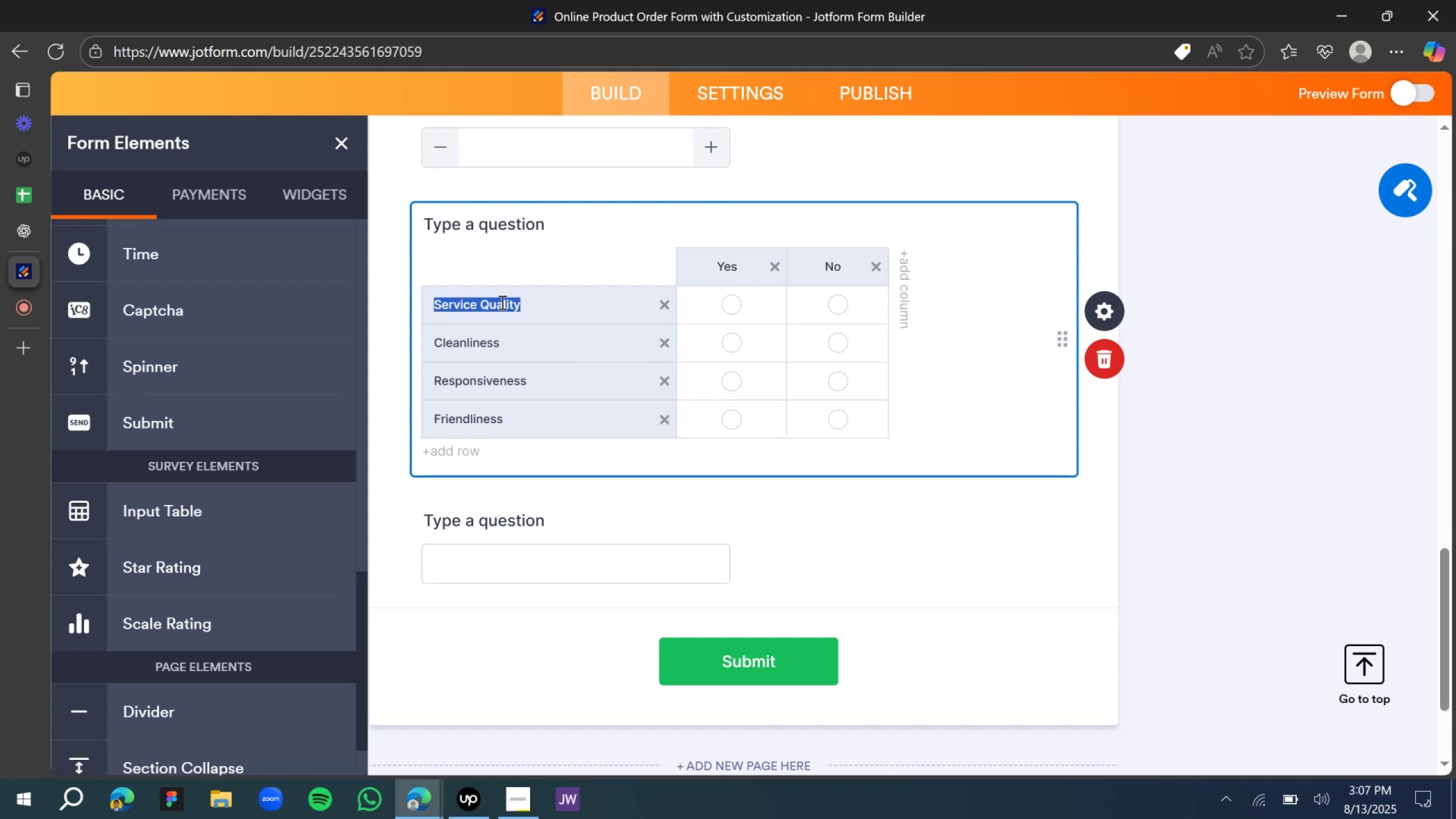 
wait(8.76)
 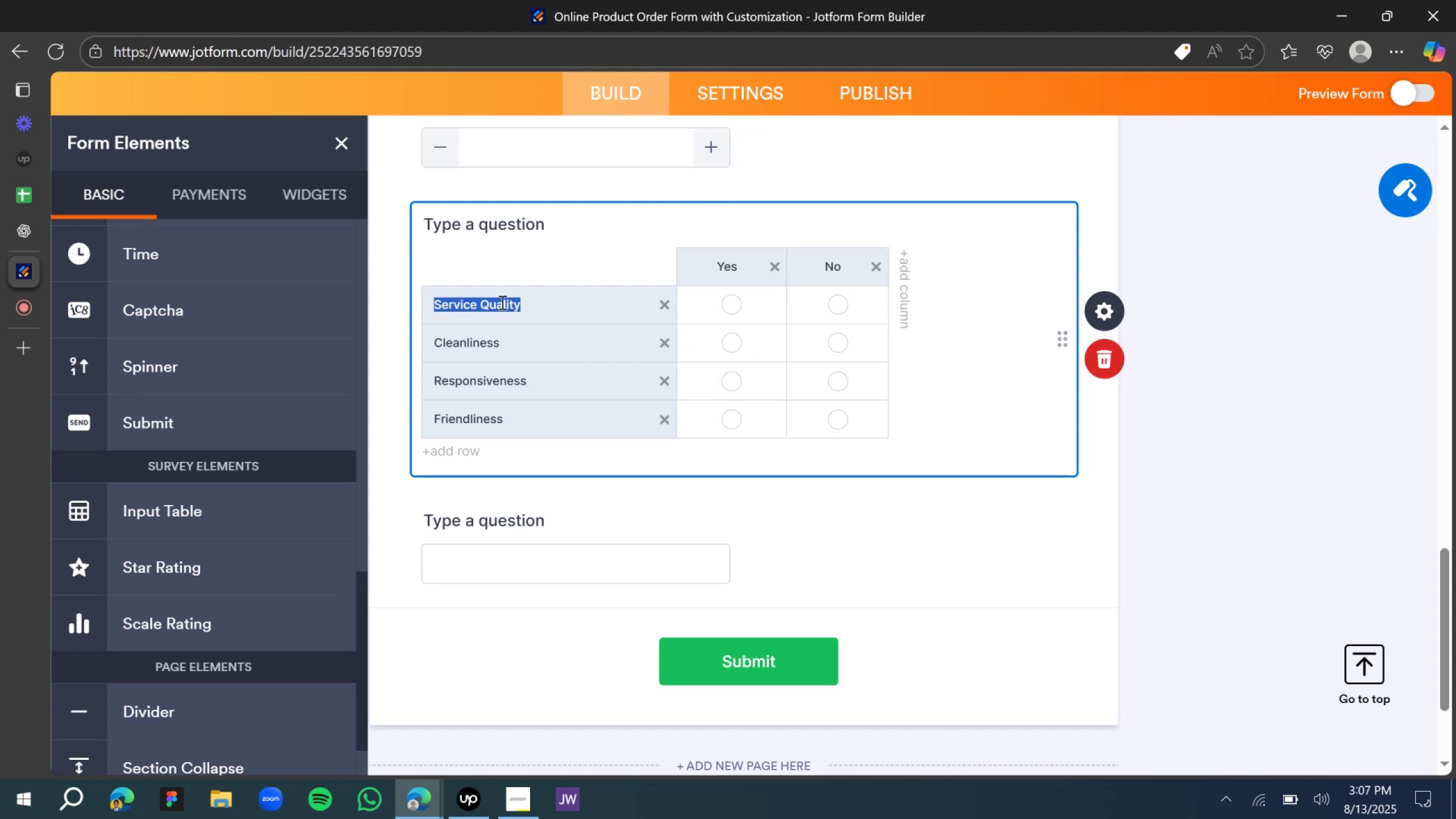 
type(Bring)
 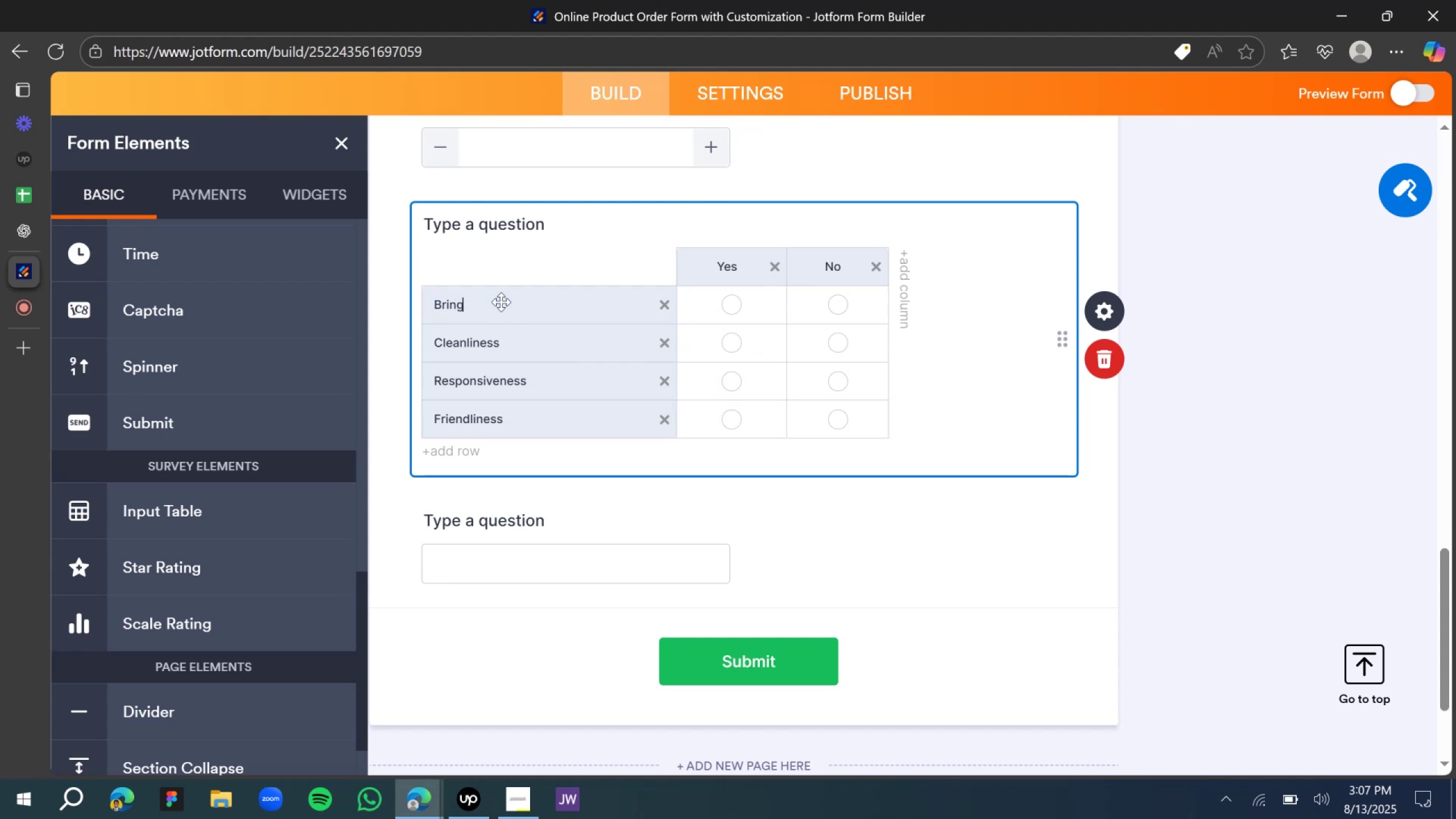 
key(Control+A)
 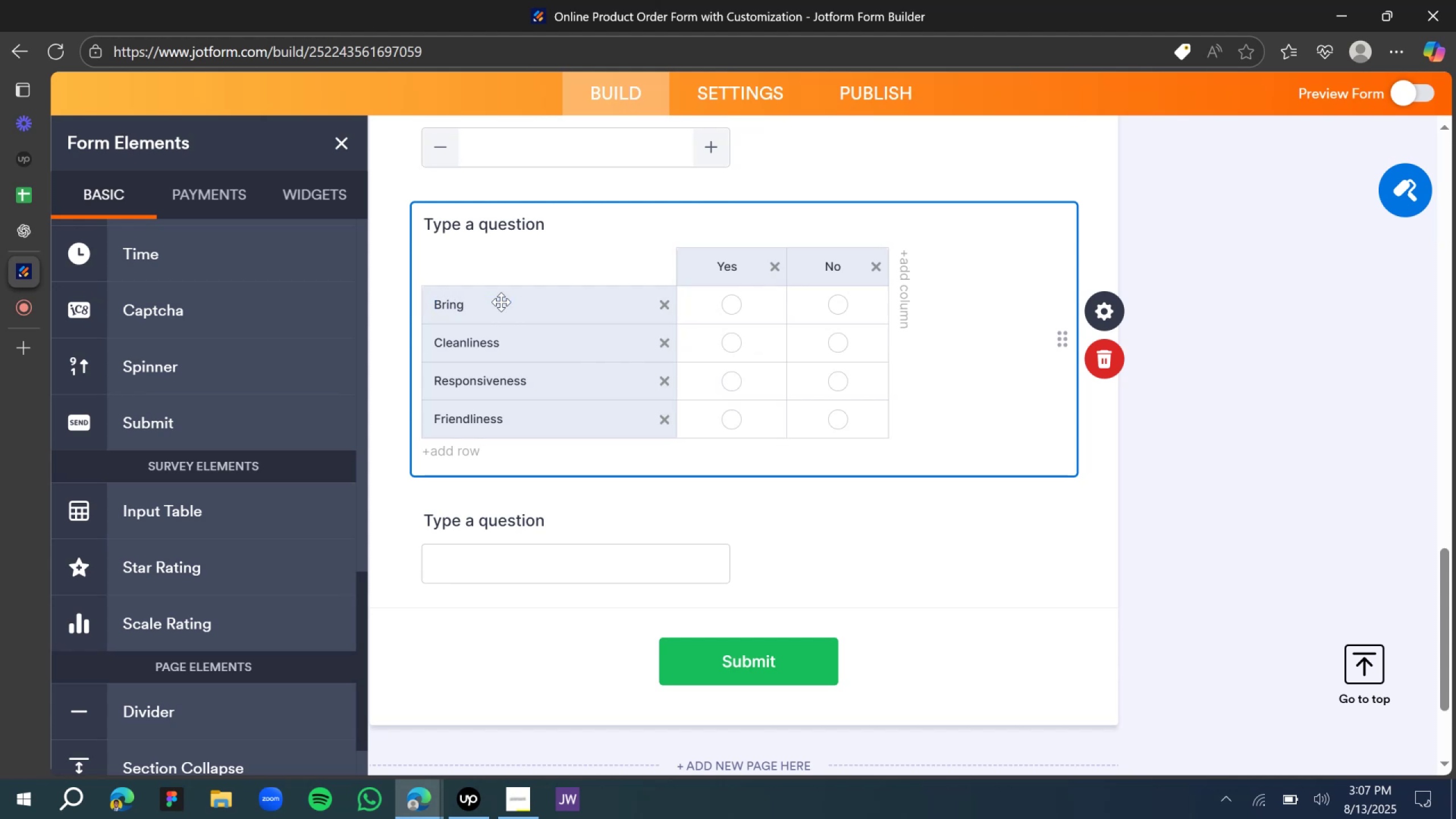 
type(Come with movers)
 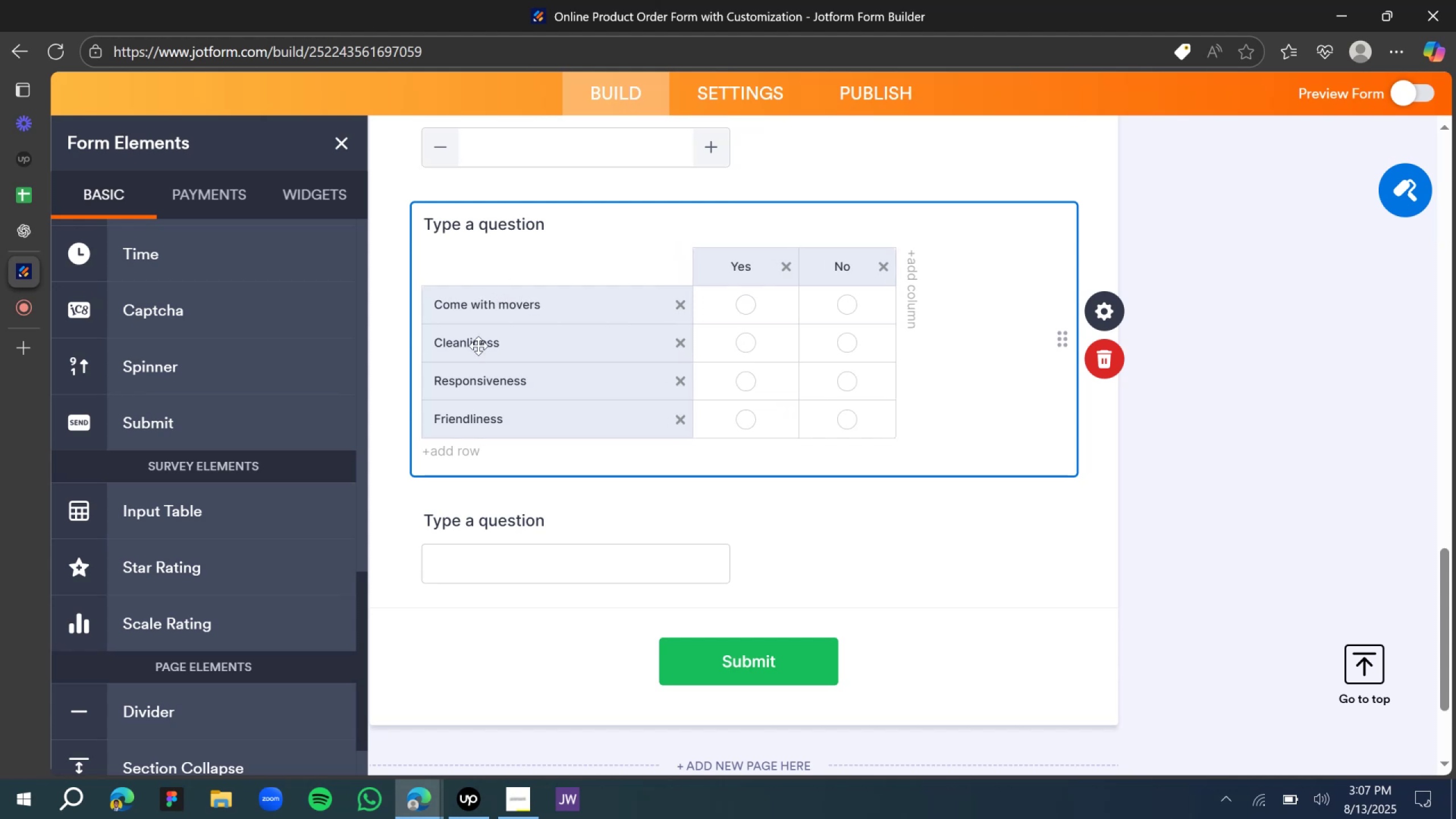 
double_click([477, 347])
 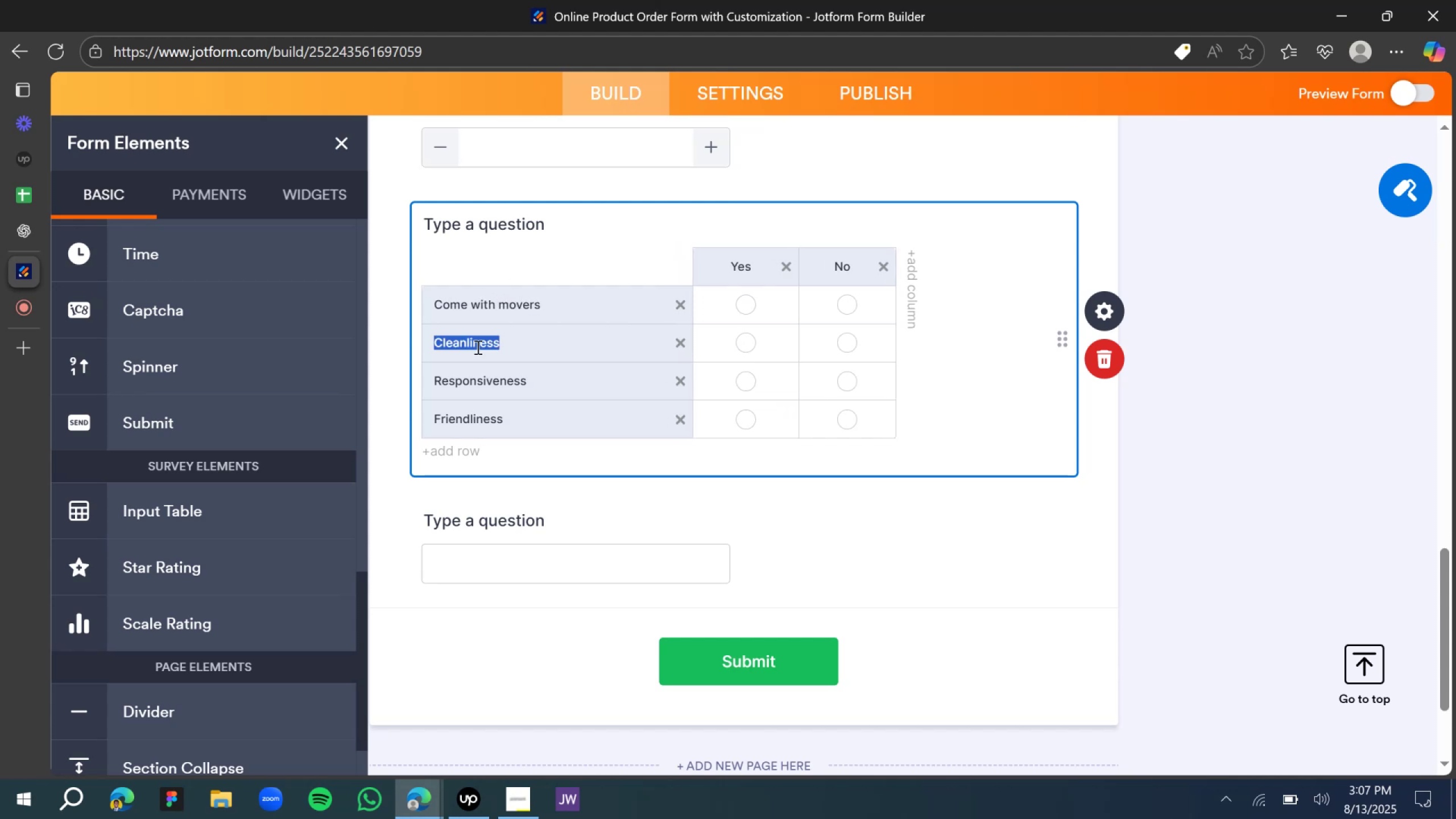 
type(I have stairs)
 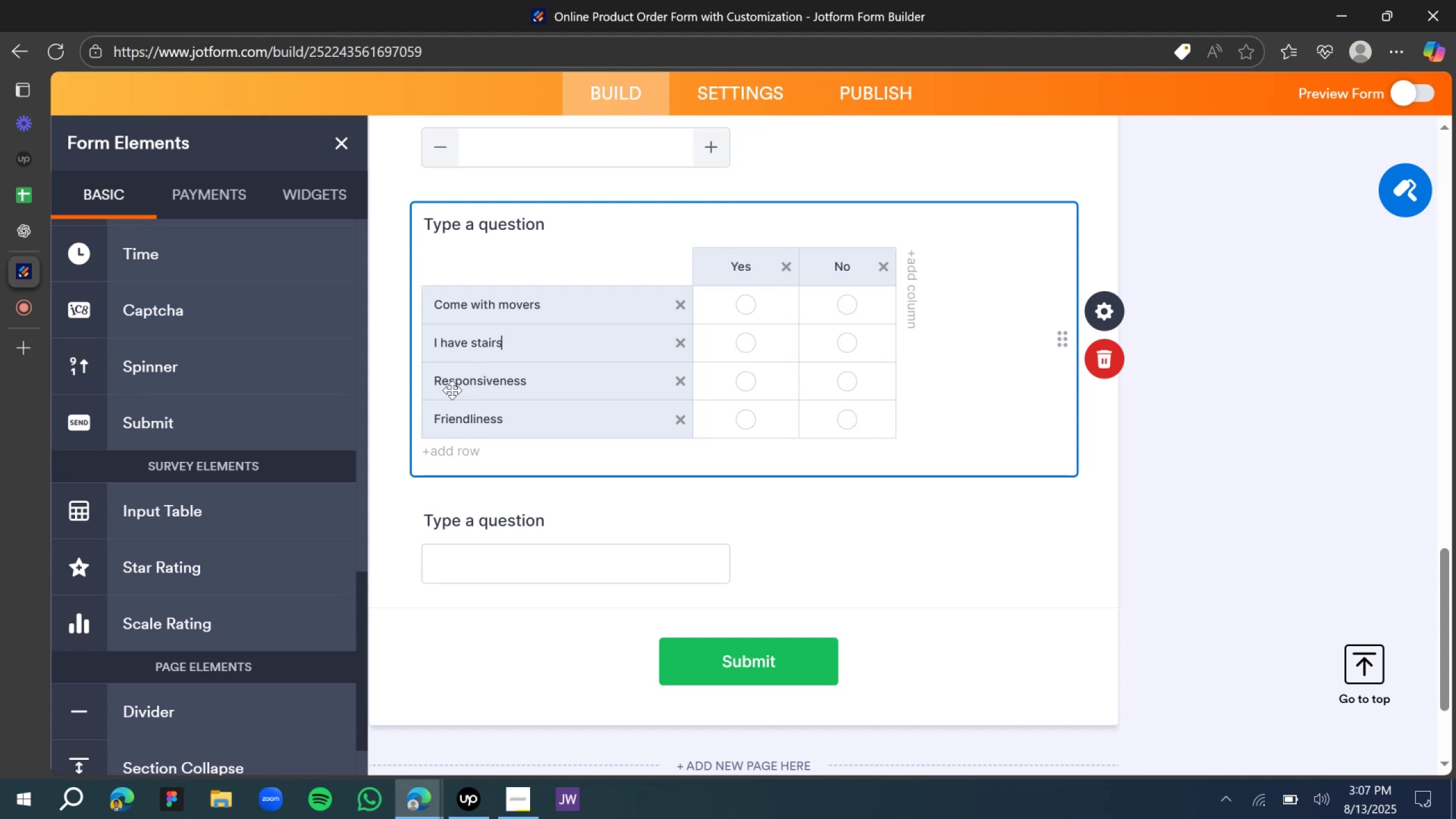 
double_click([447, 386])
 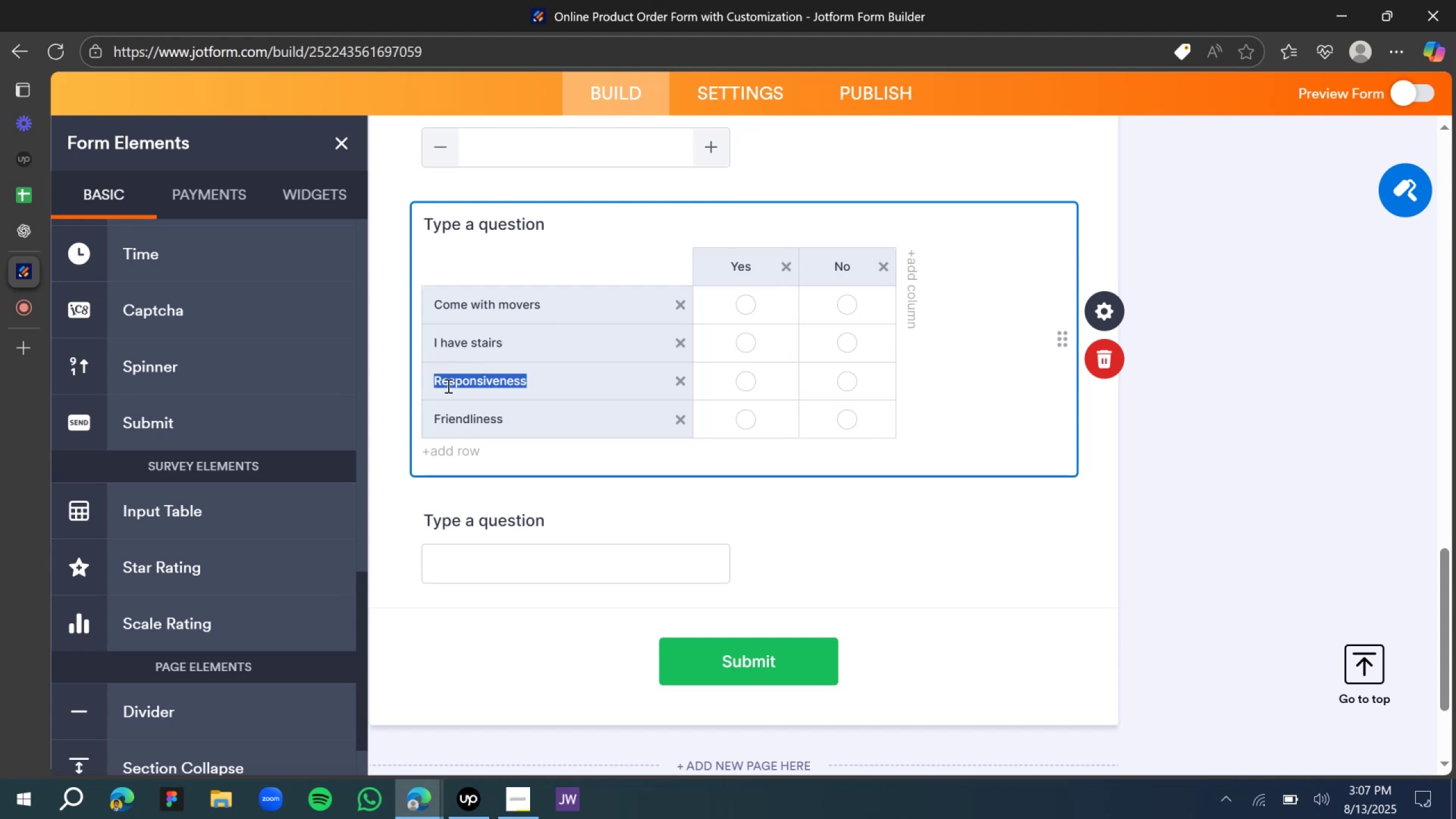 
type(I have elevator)
 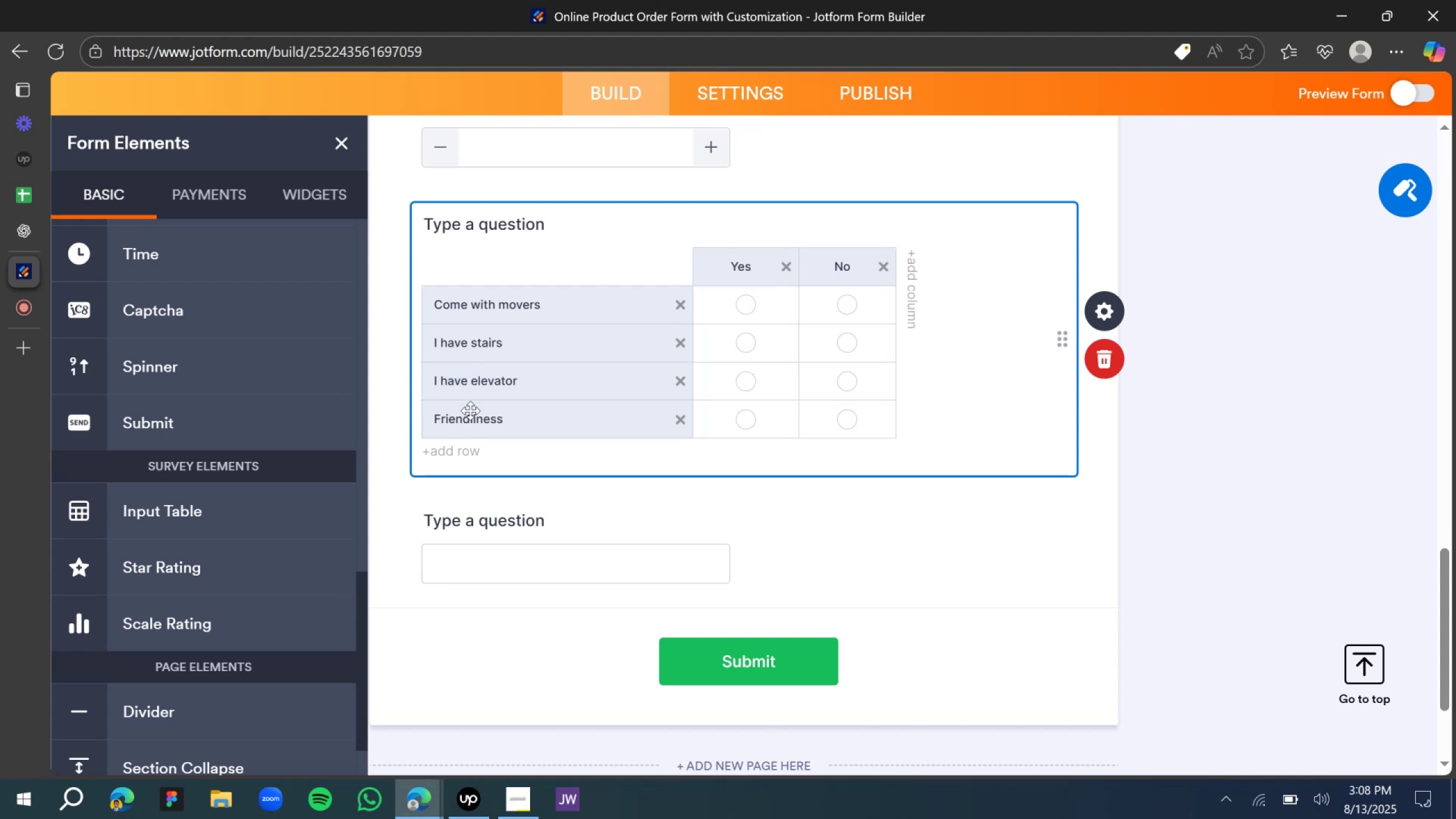 
double_click([473, 412])
 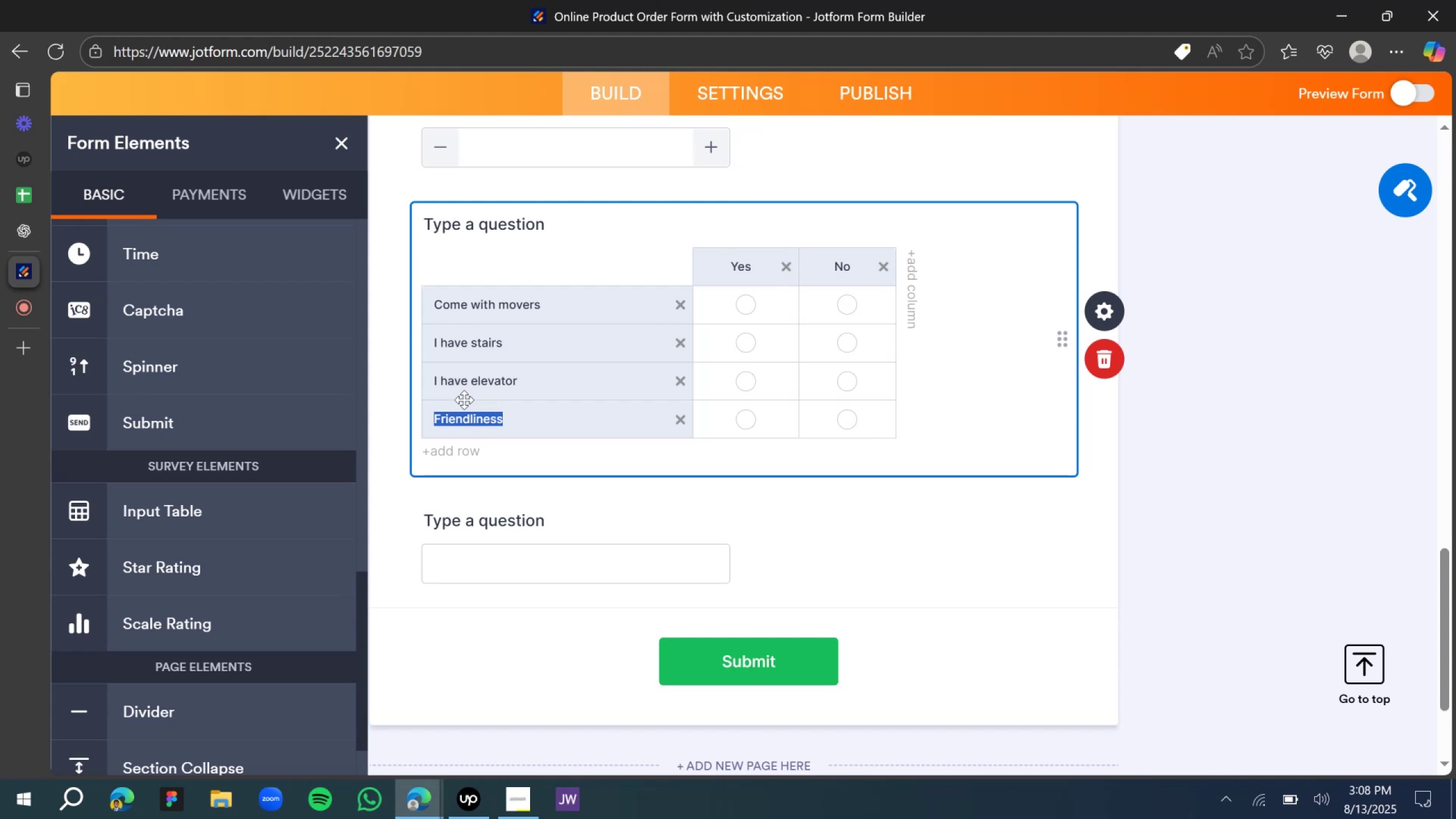 
wait(8.75)
 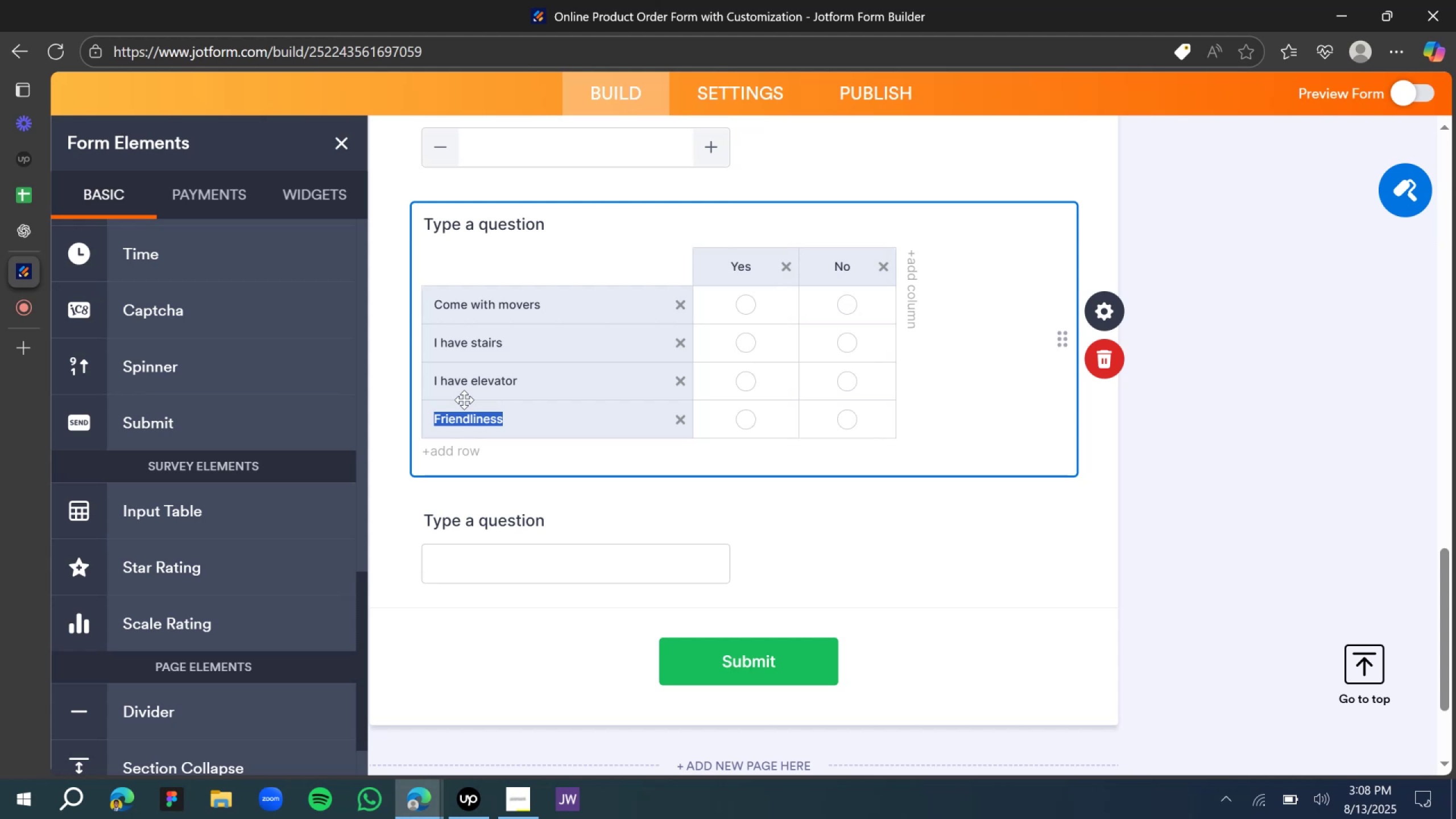 
type(I will need installation Equipments)
 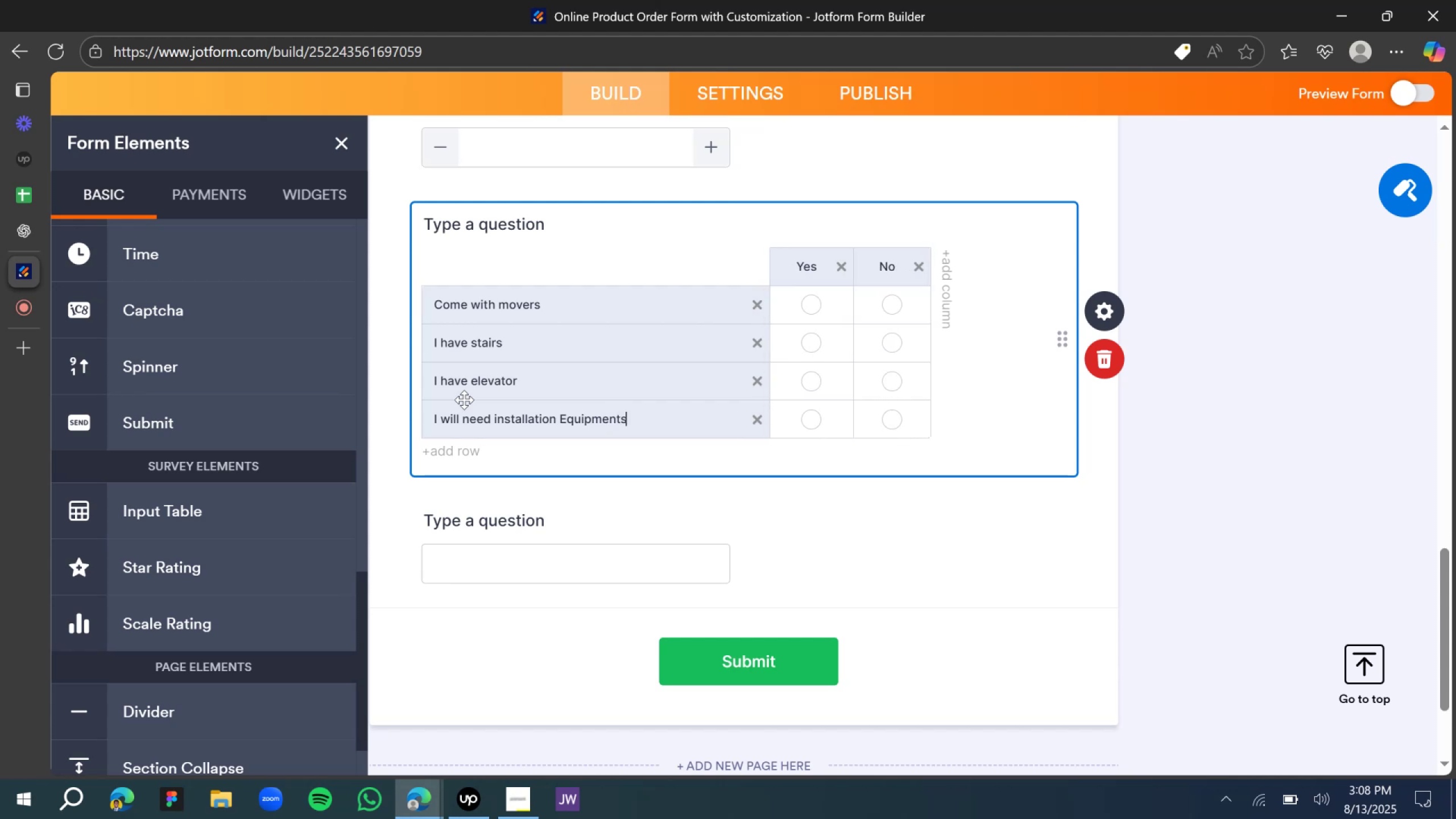 
hold_key(key=B, duration=1.52)
 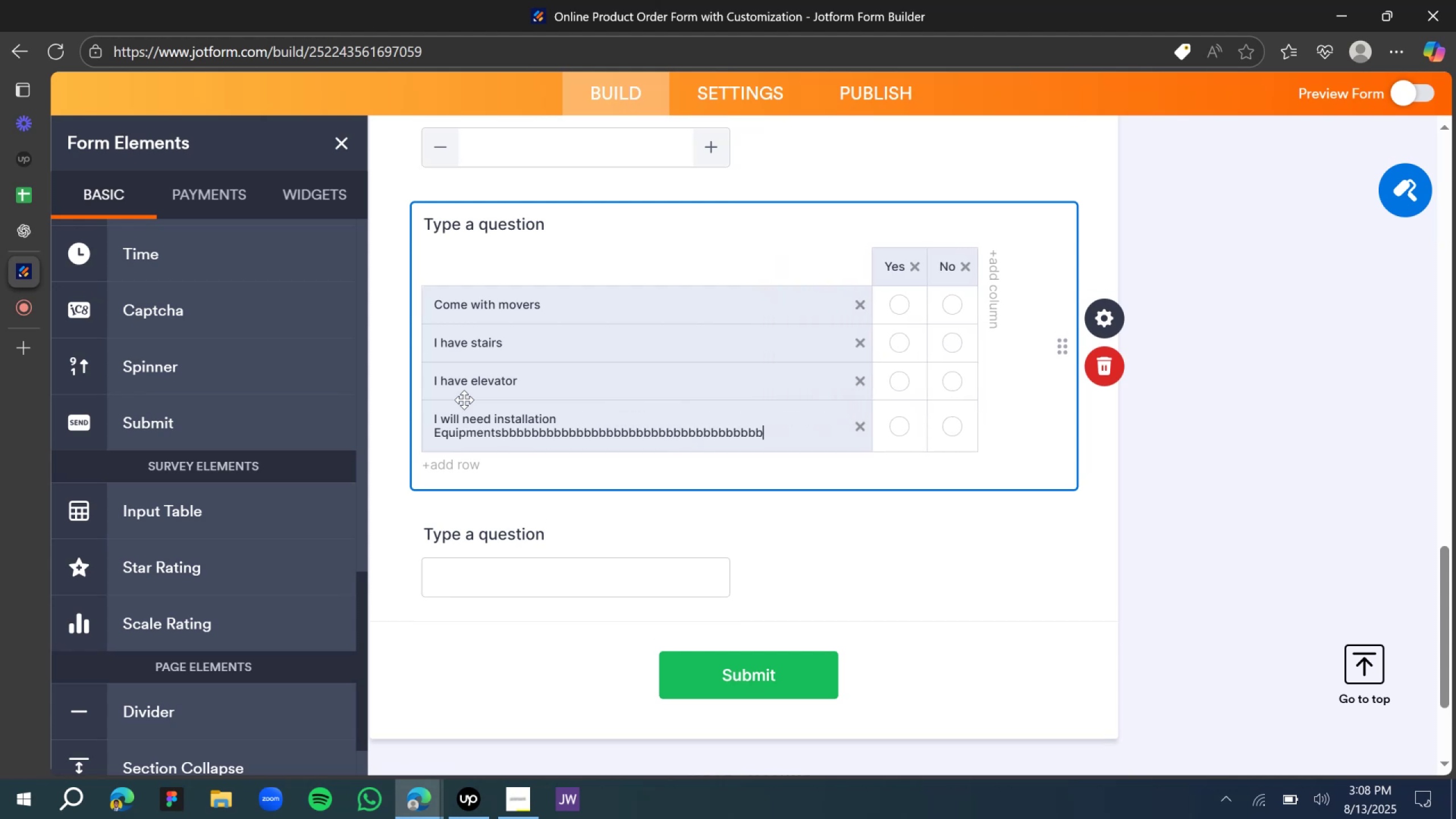 
hold_key(key=B, duration=1.53)
 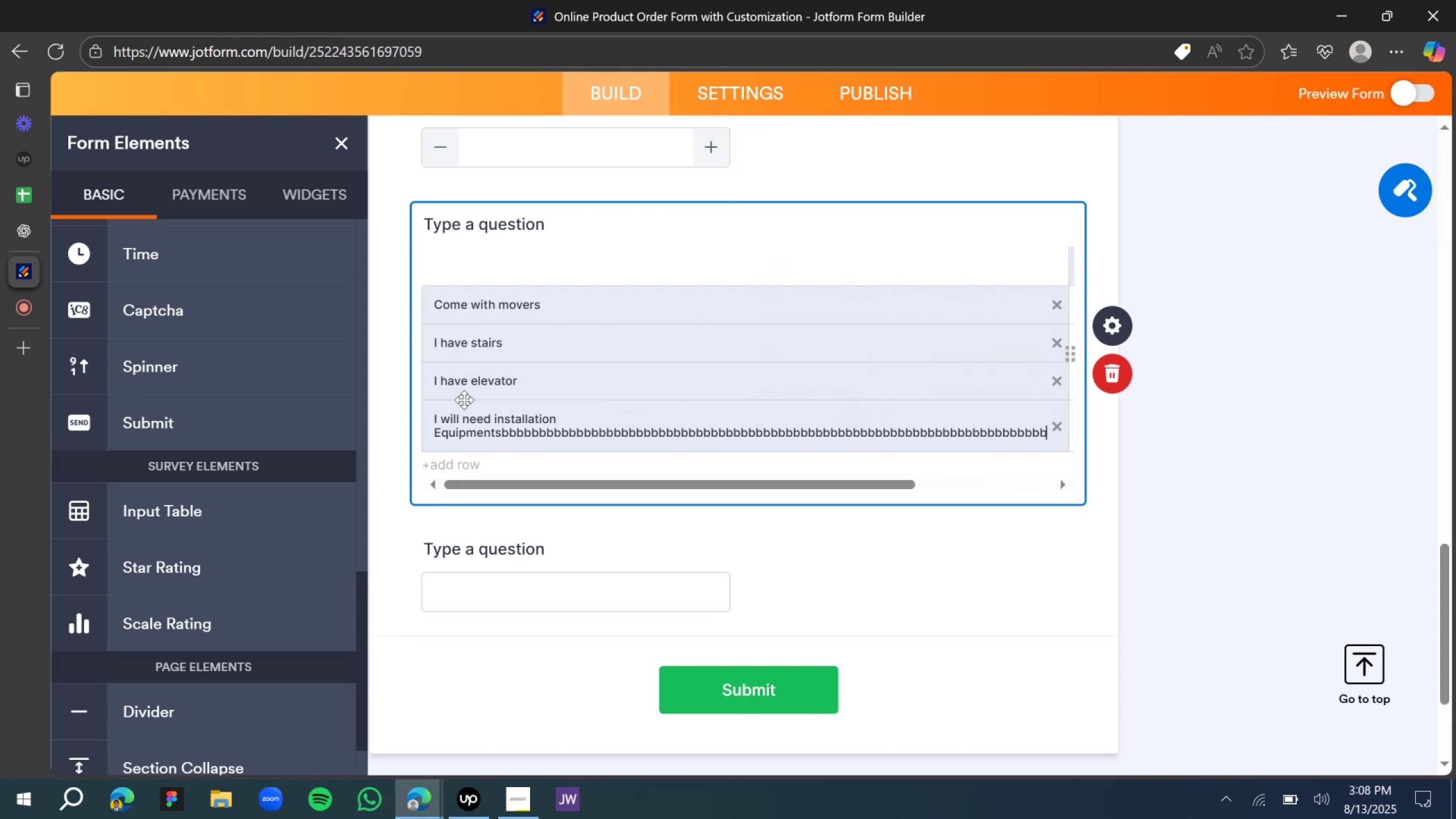 
hold_key(key=B, duration=0.77)
 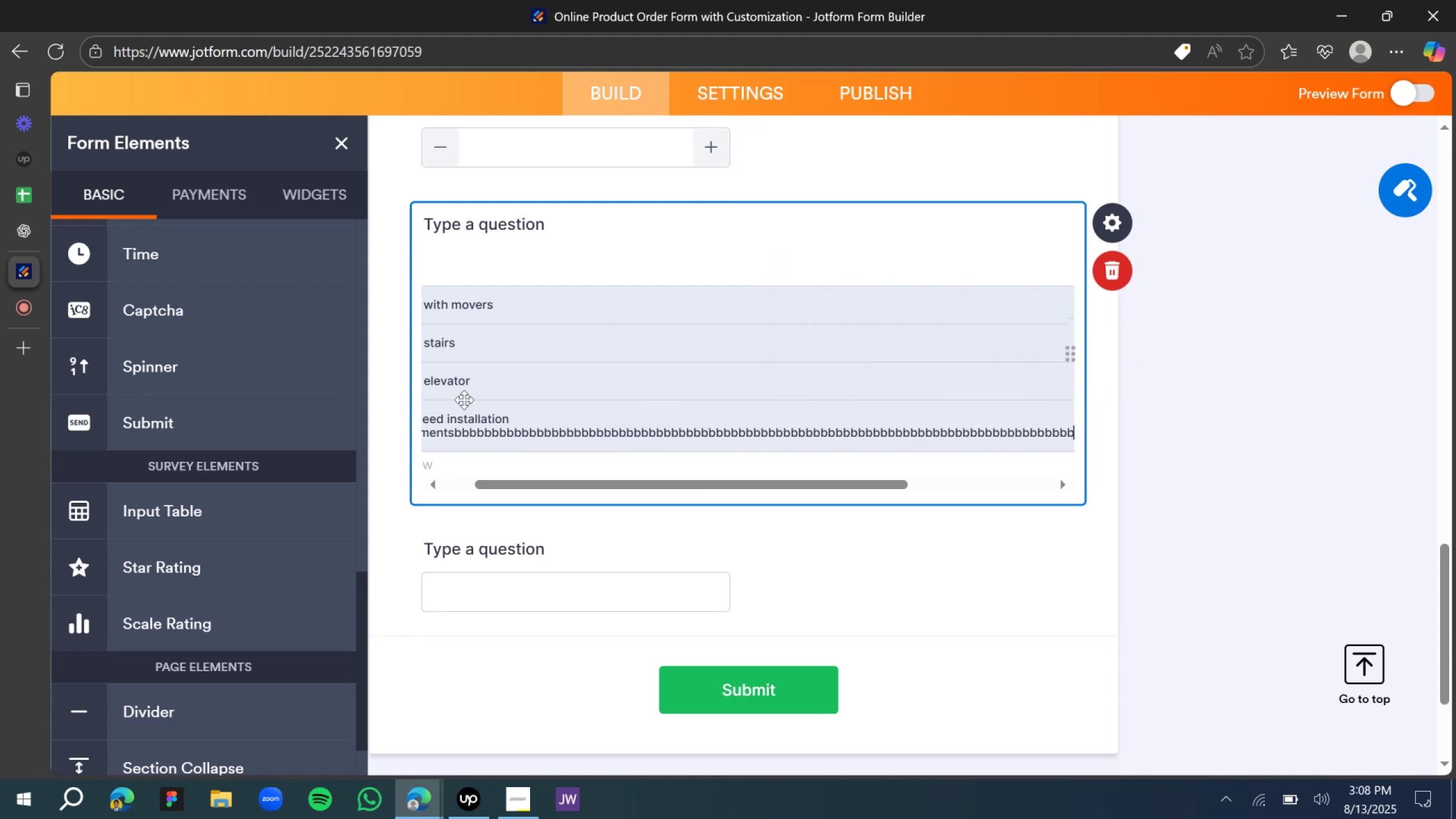 
hold_key(key=Backspace, duration=1.52)
 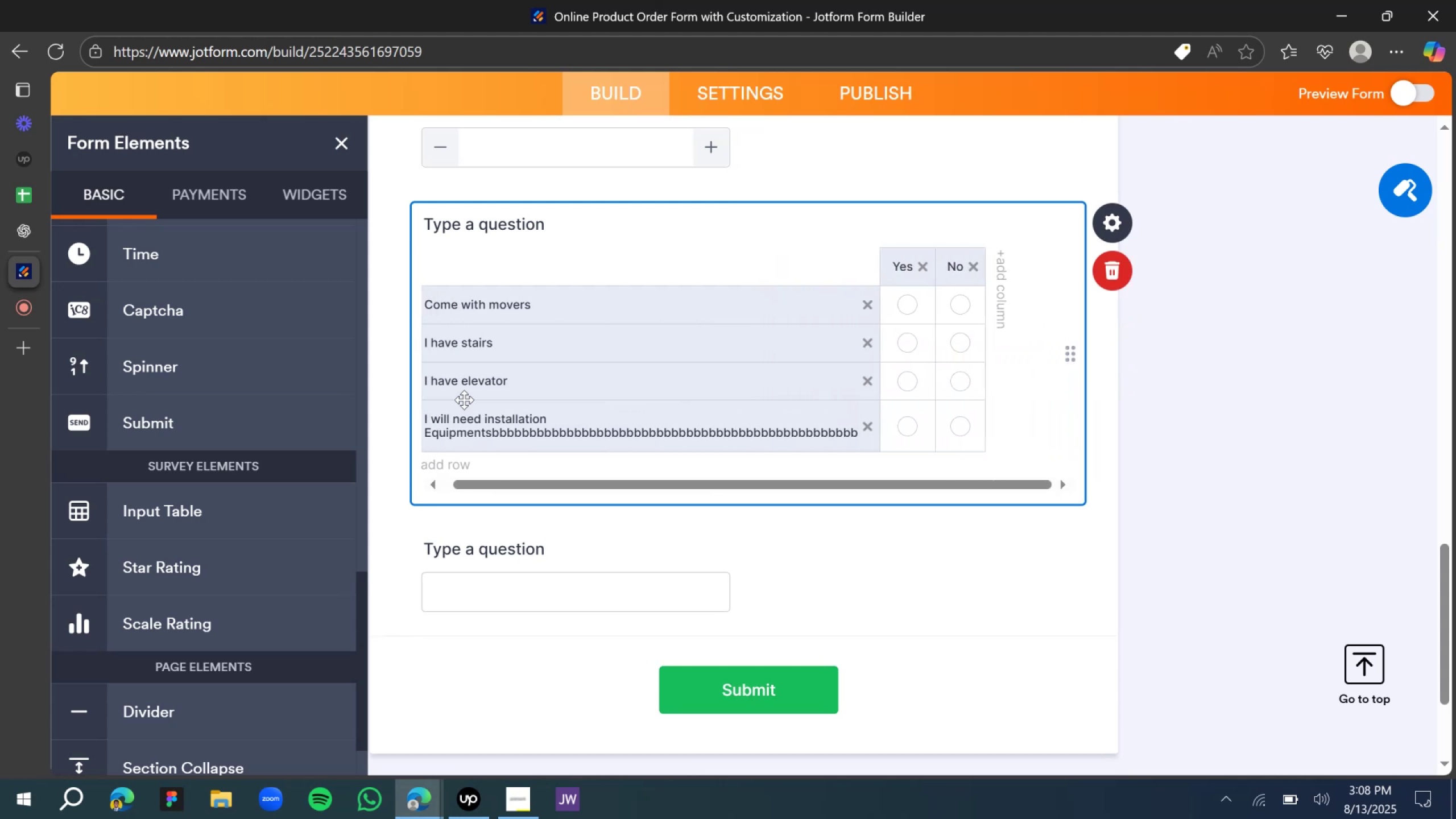 
hold_key(key=Backspace, duration=1.54)
 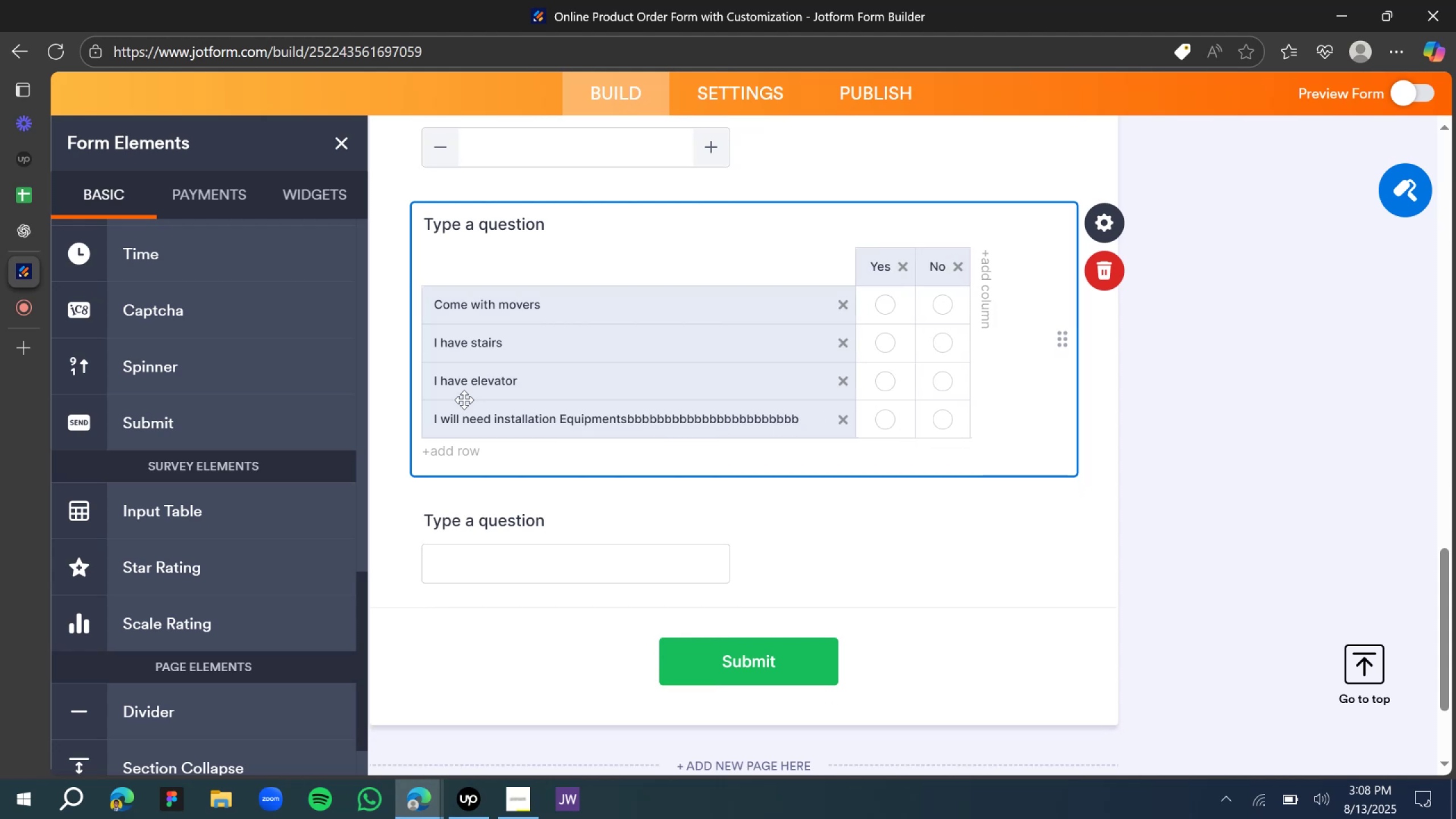 
key(Backspace)
 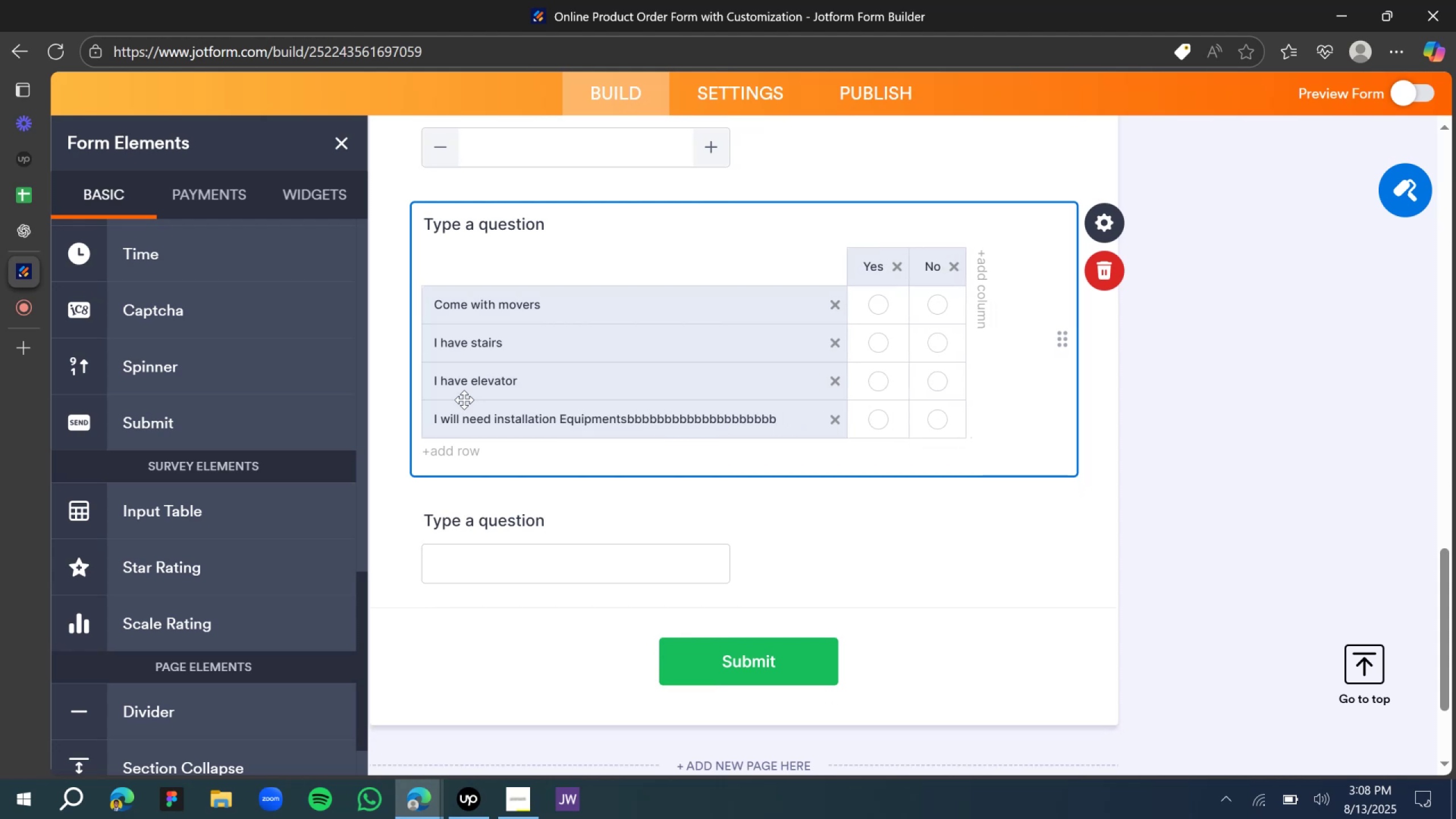 
key(Backspace)
 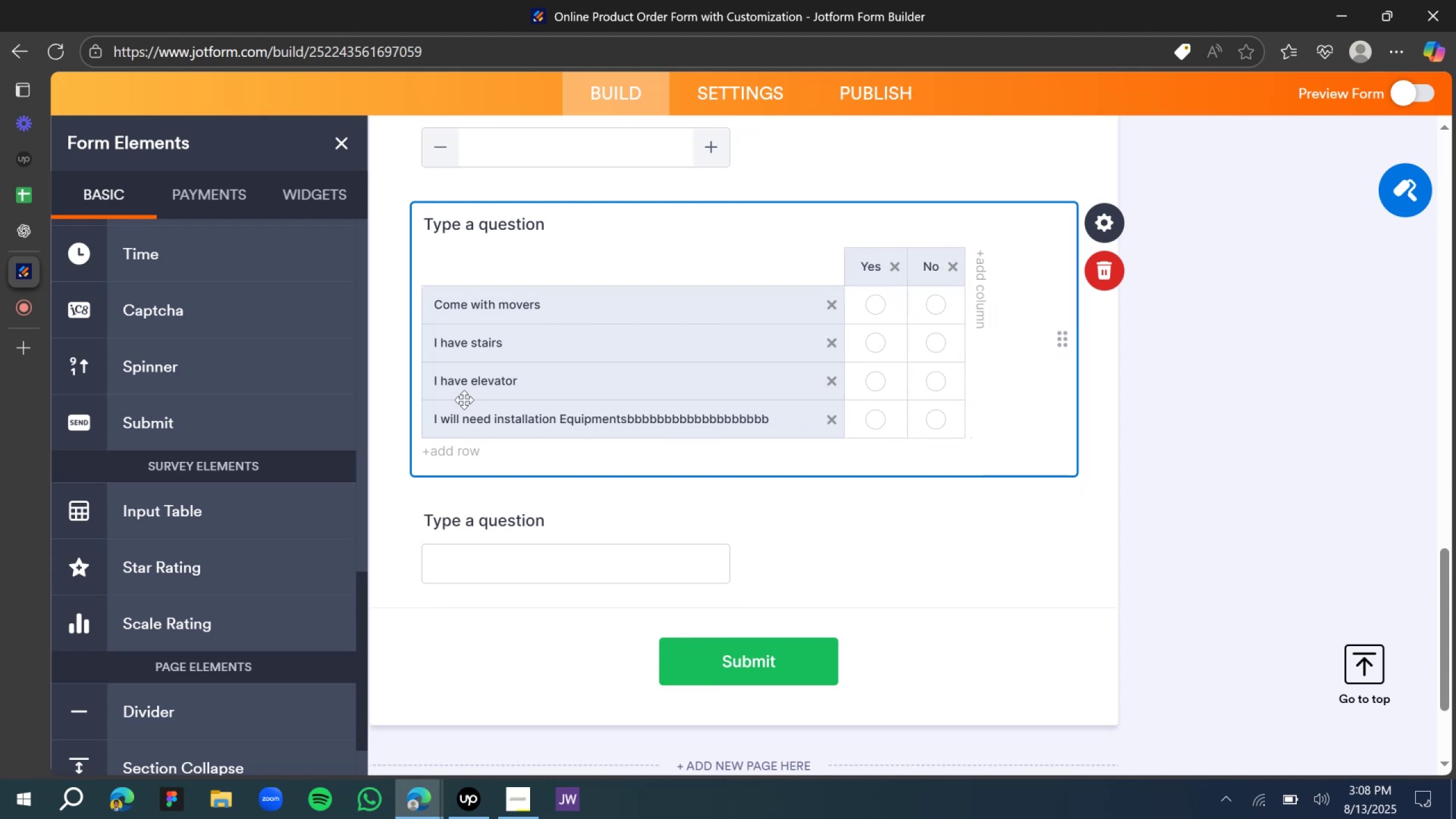 
key(Backspace)
 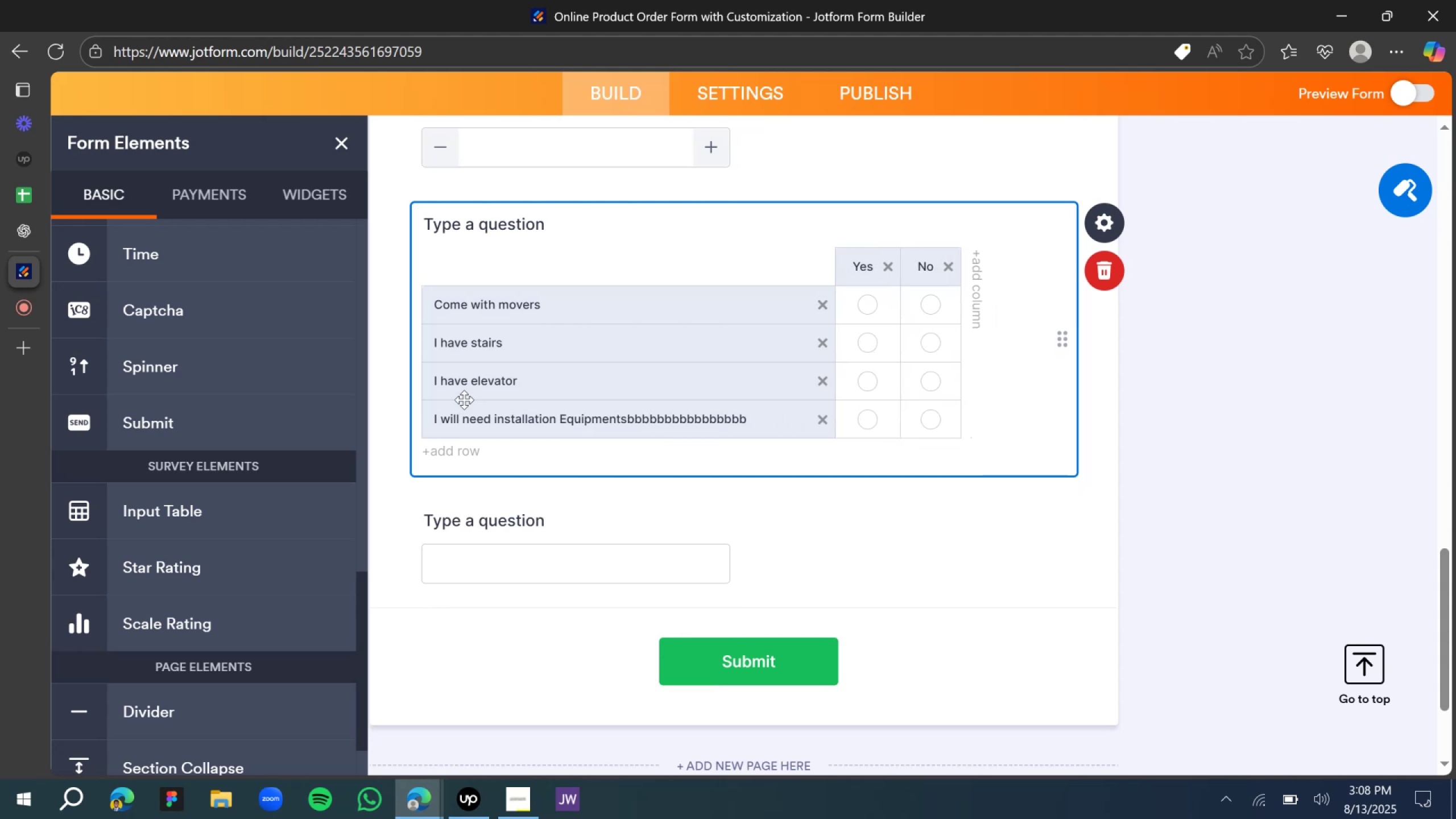 
hold_key(key=Backspace, duration=1.0)
 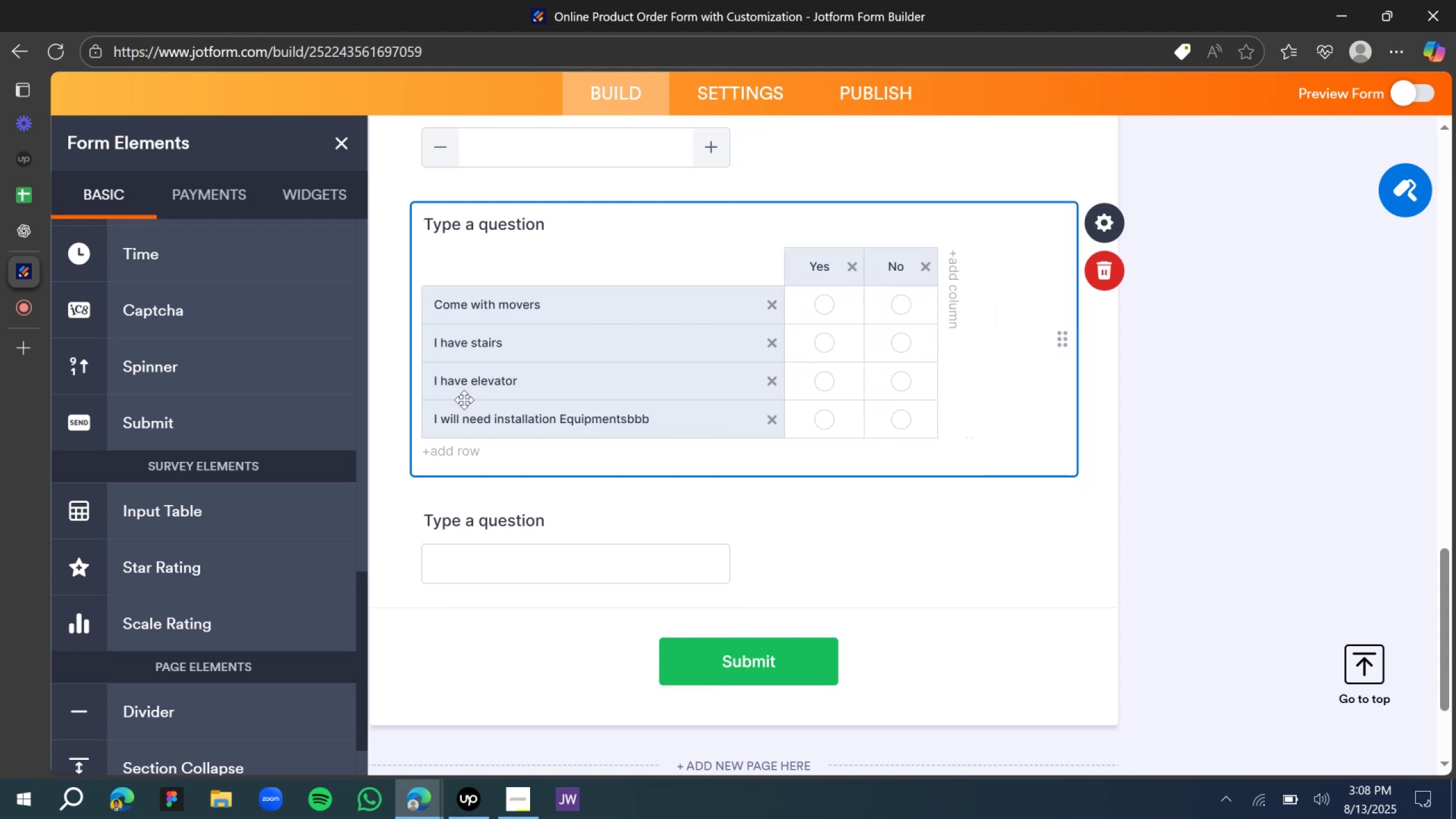 
key(Backspace)
 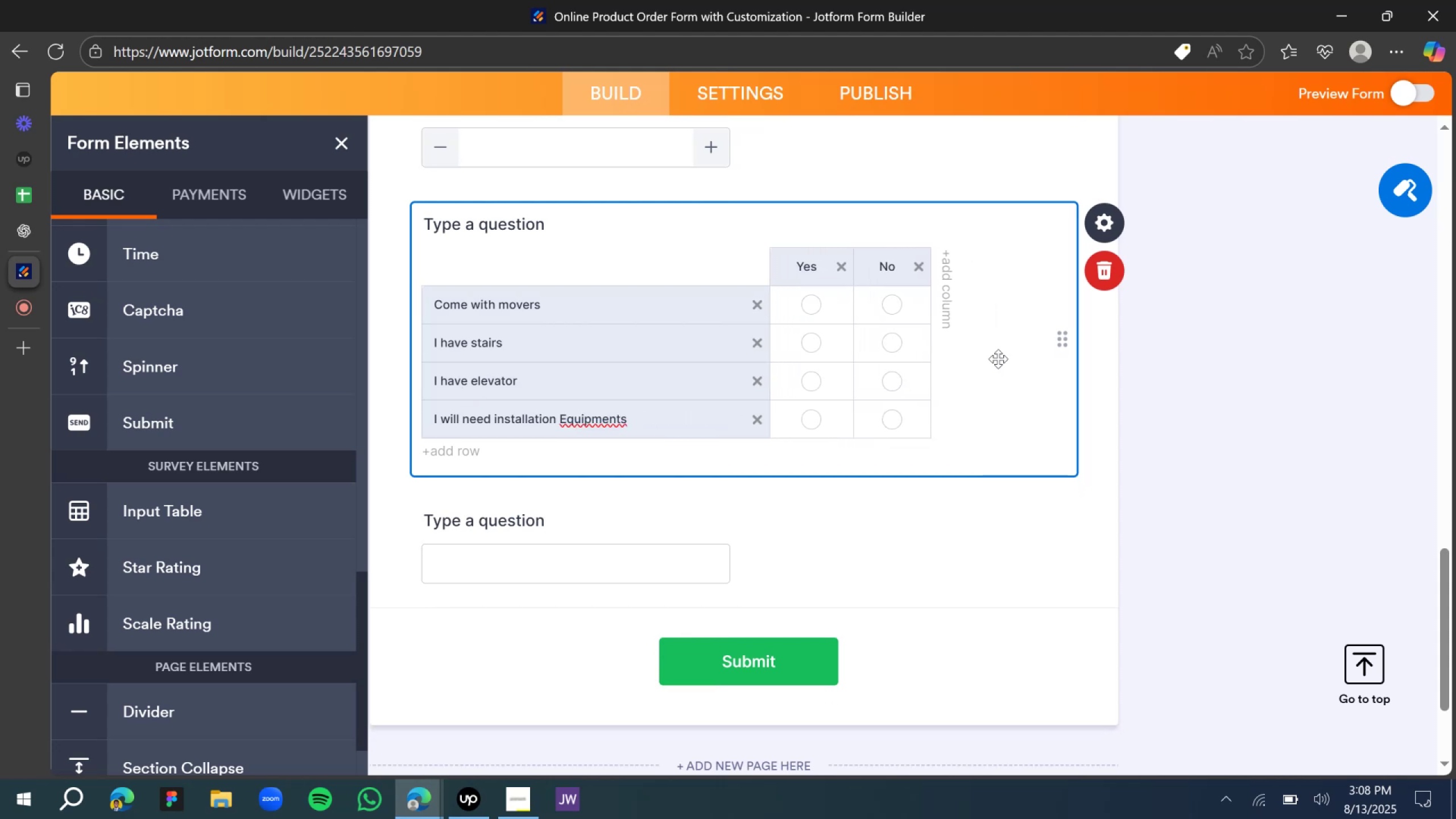 
double_click([1199, 349])
 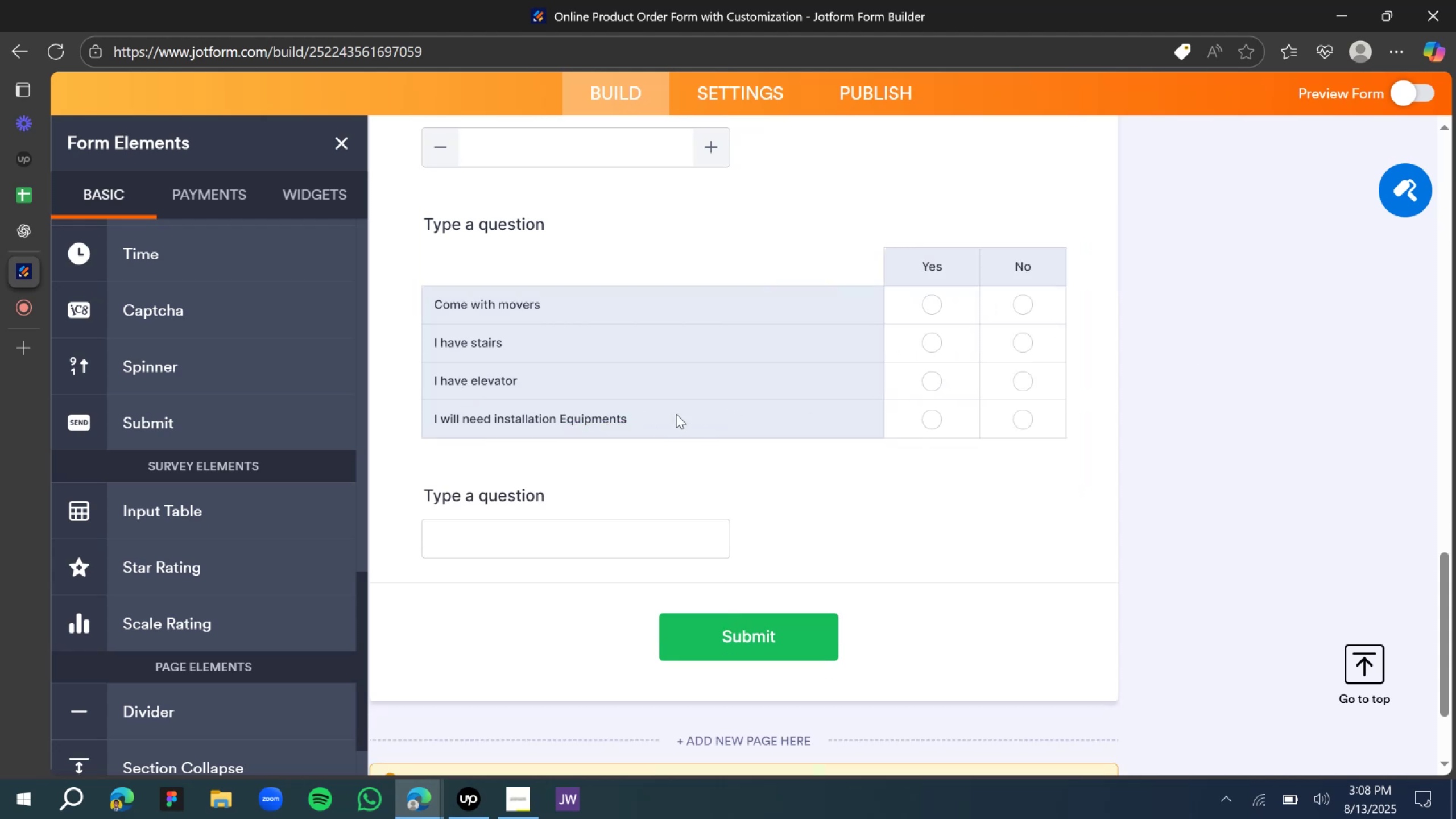 
double_click([624, 412])
 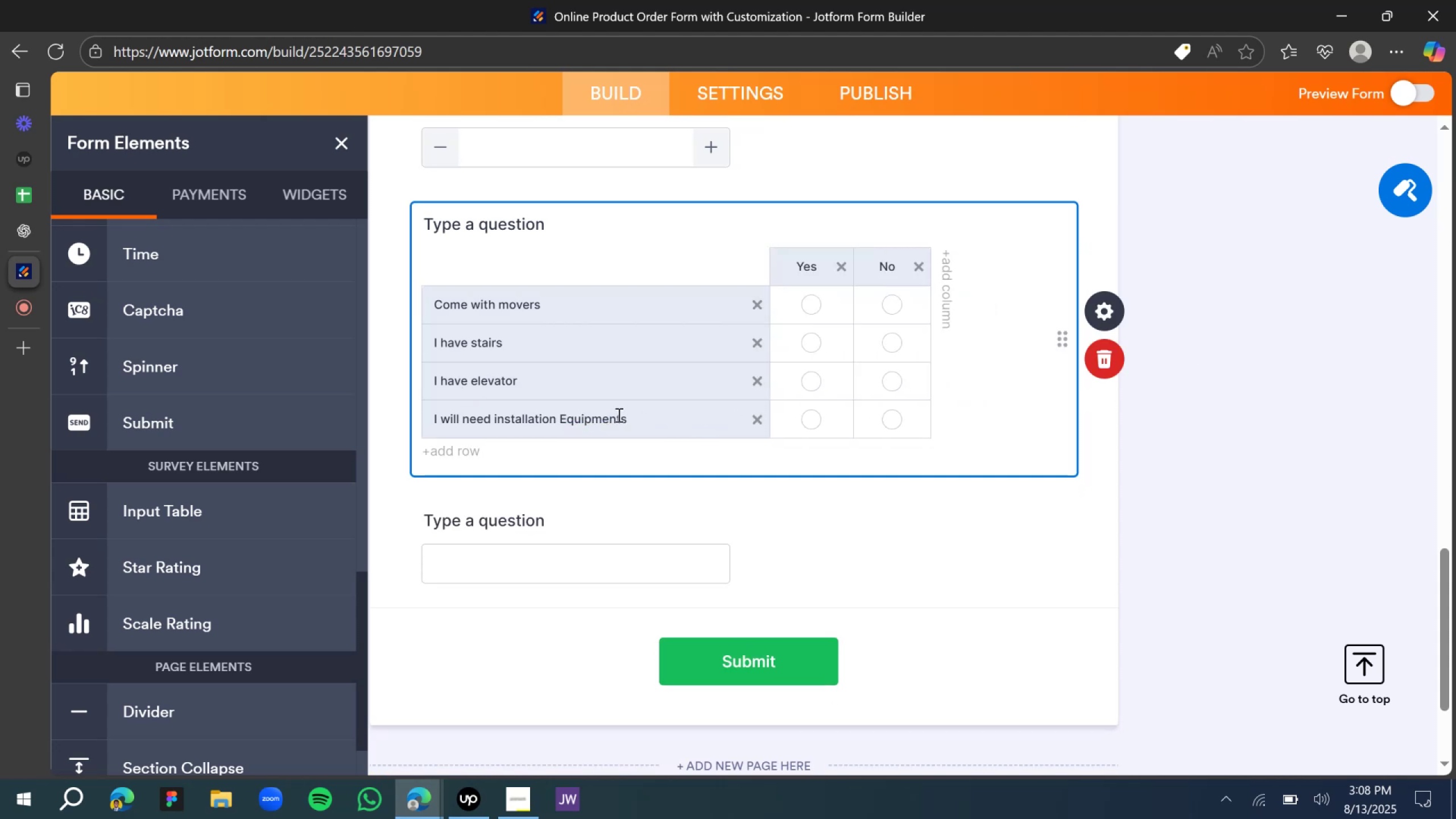 
left_click([607, 415])
 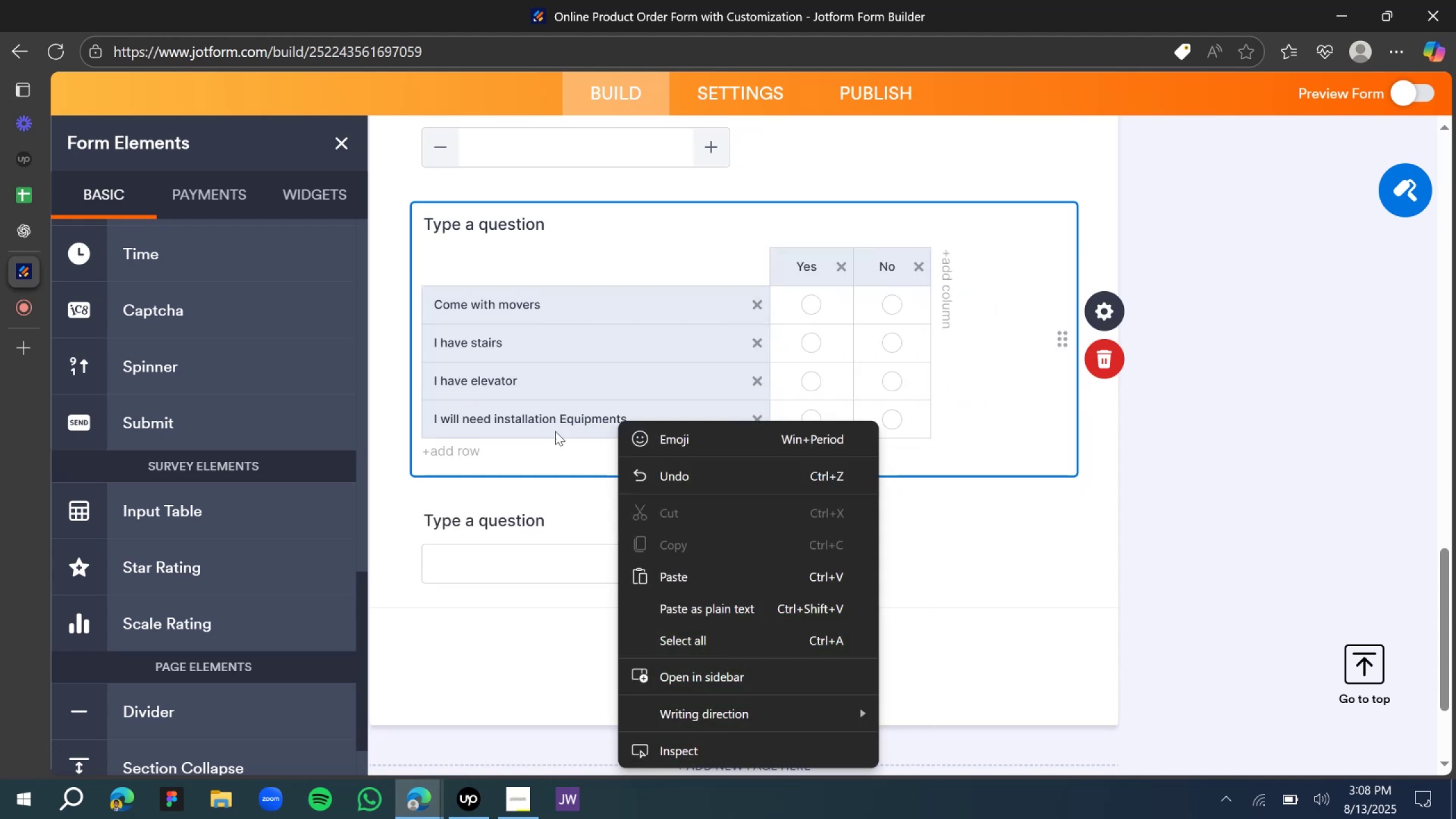 
double_click([1252, 459])
 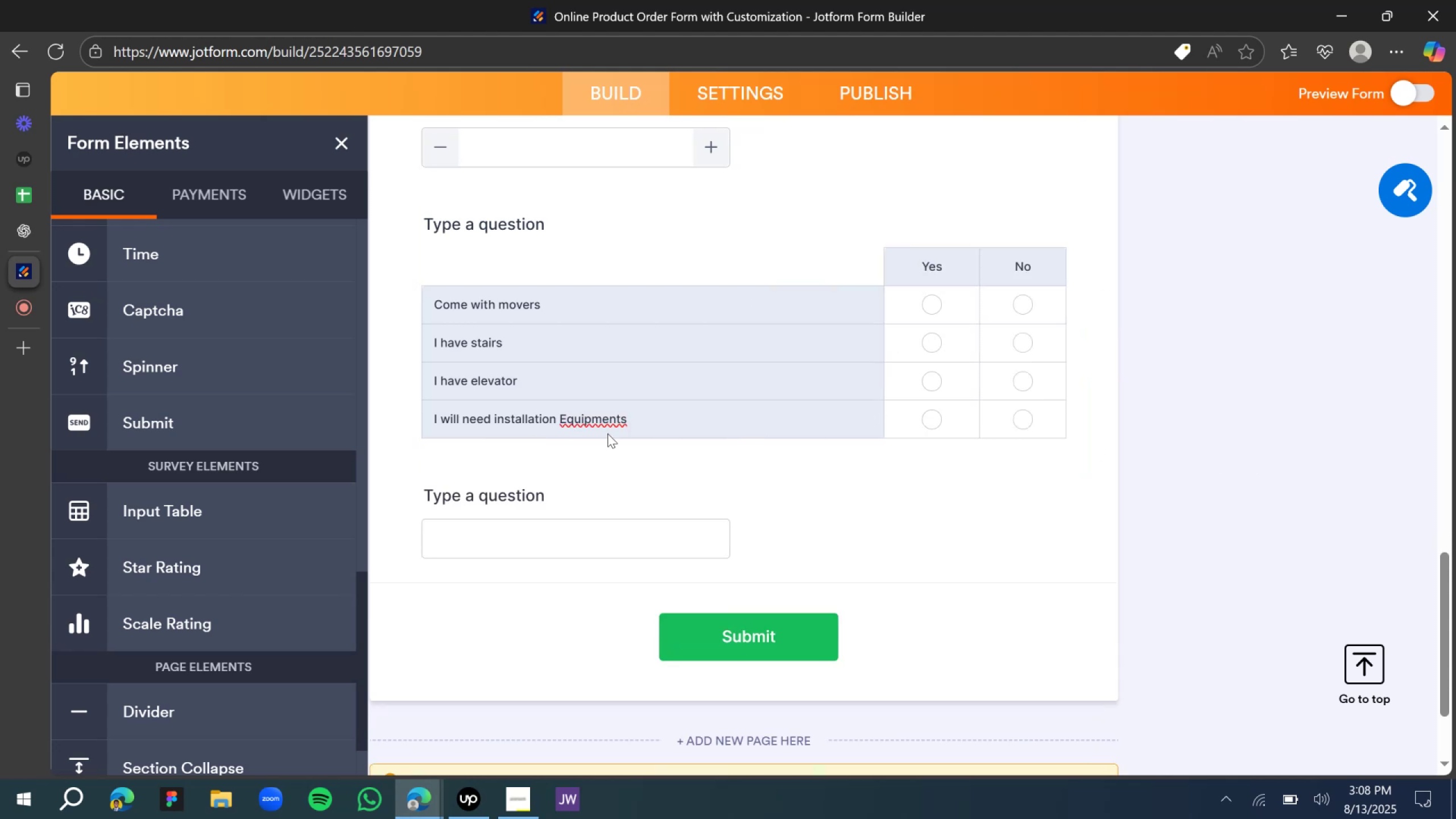 
left_click([588, 419])
 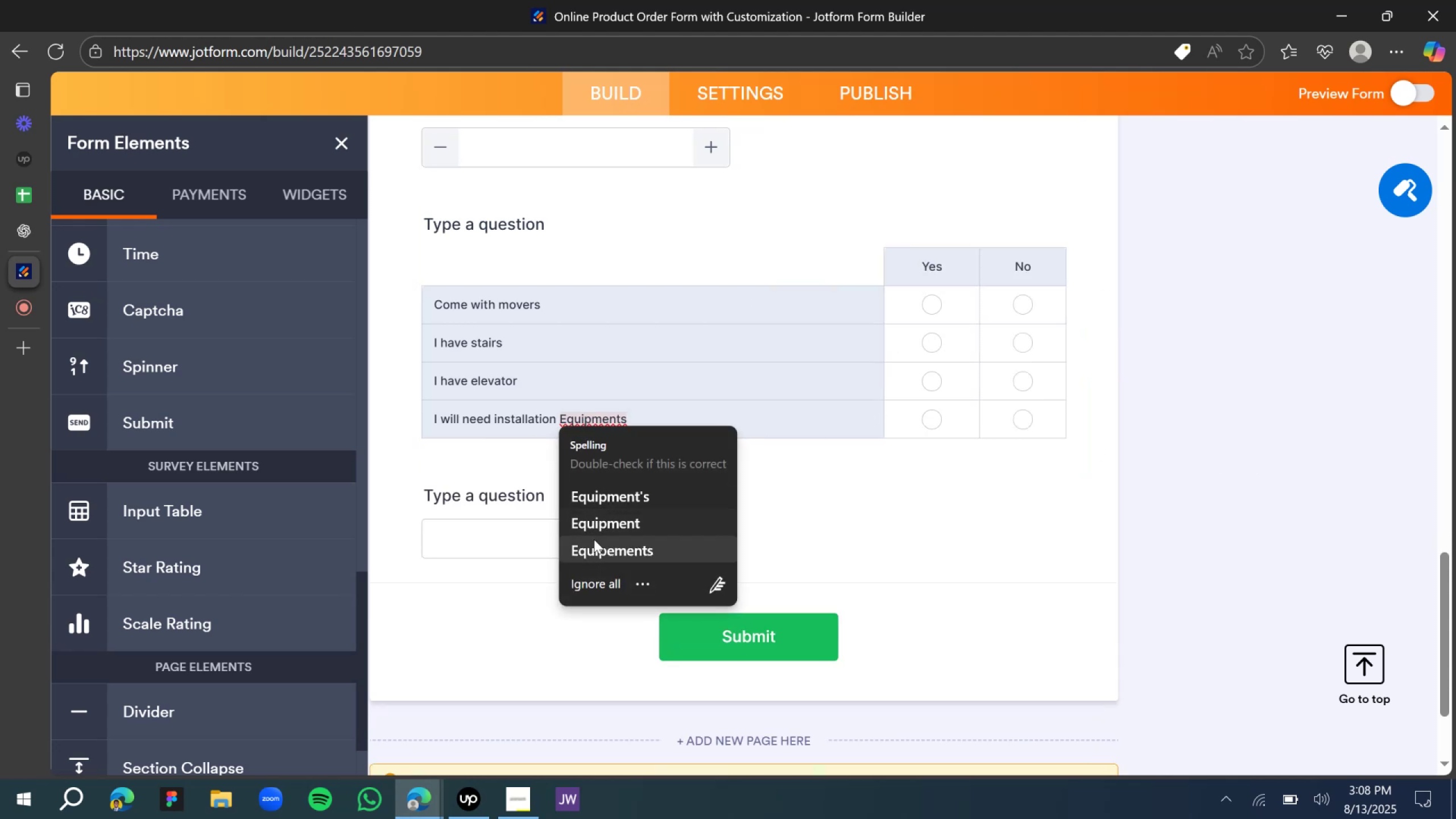 
left_click([594, 540])
 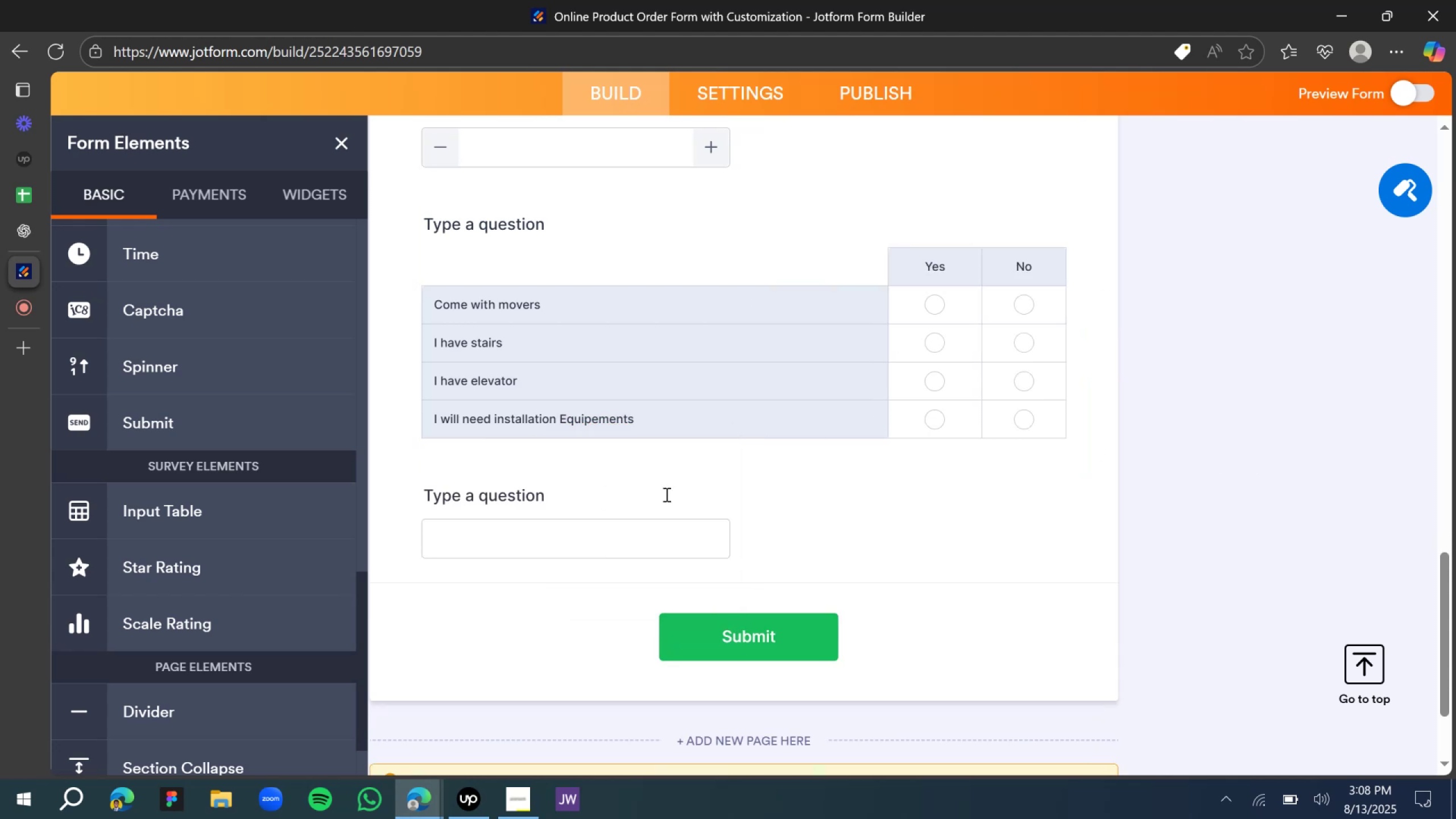 
left_click([1338, 421])
 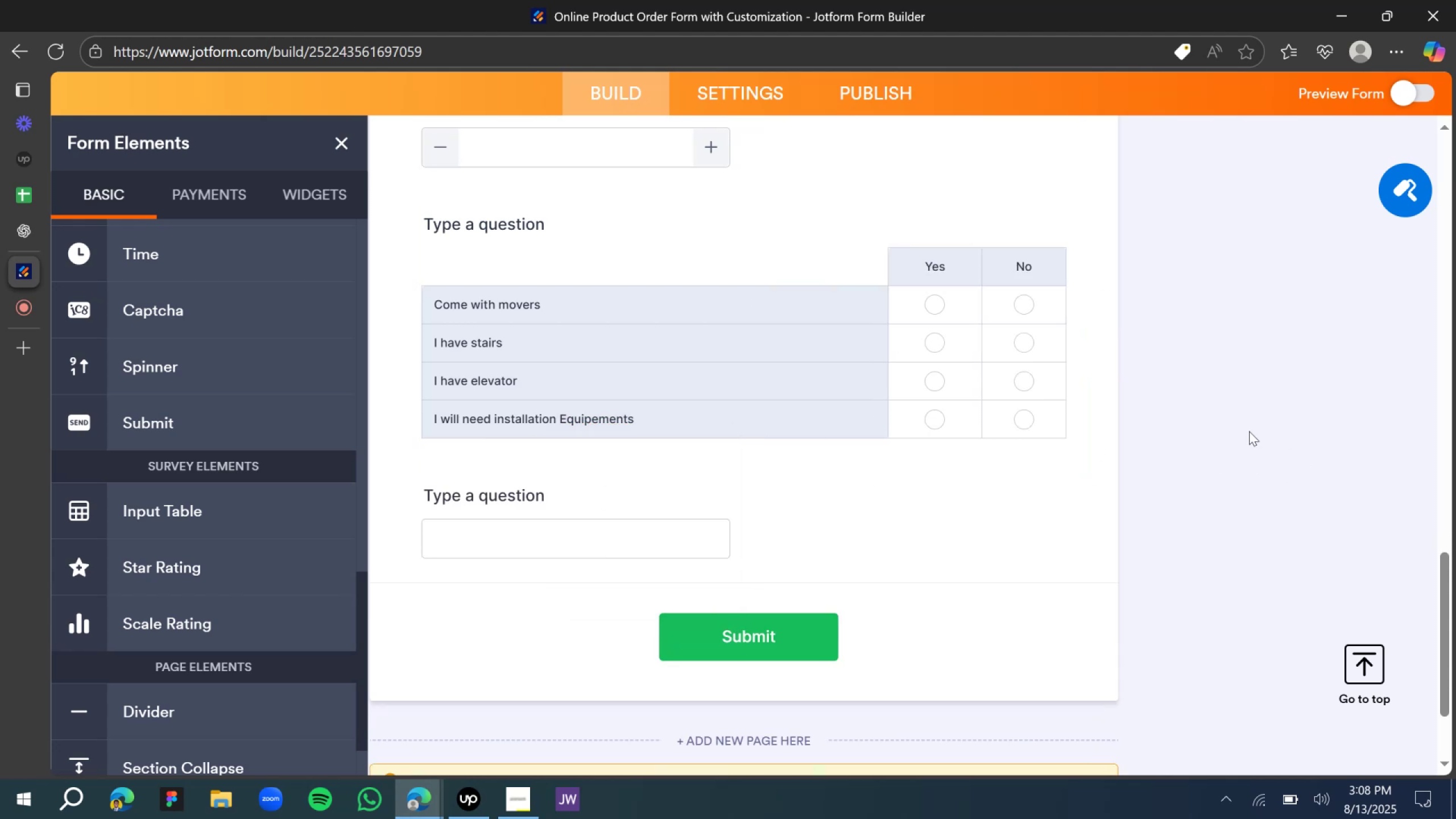 
scroll: coordinate [803, 407], scroll_direction: up, amount: 5.0
 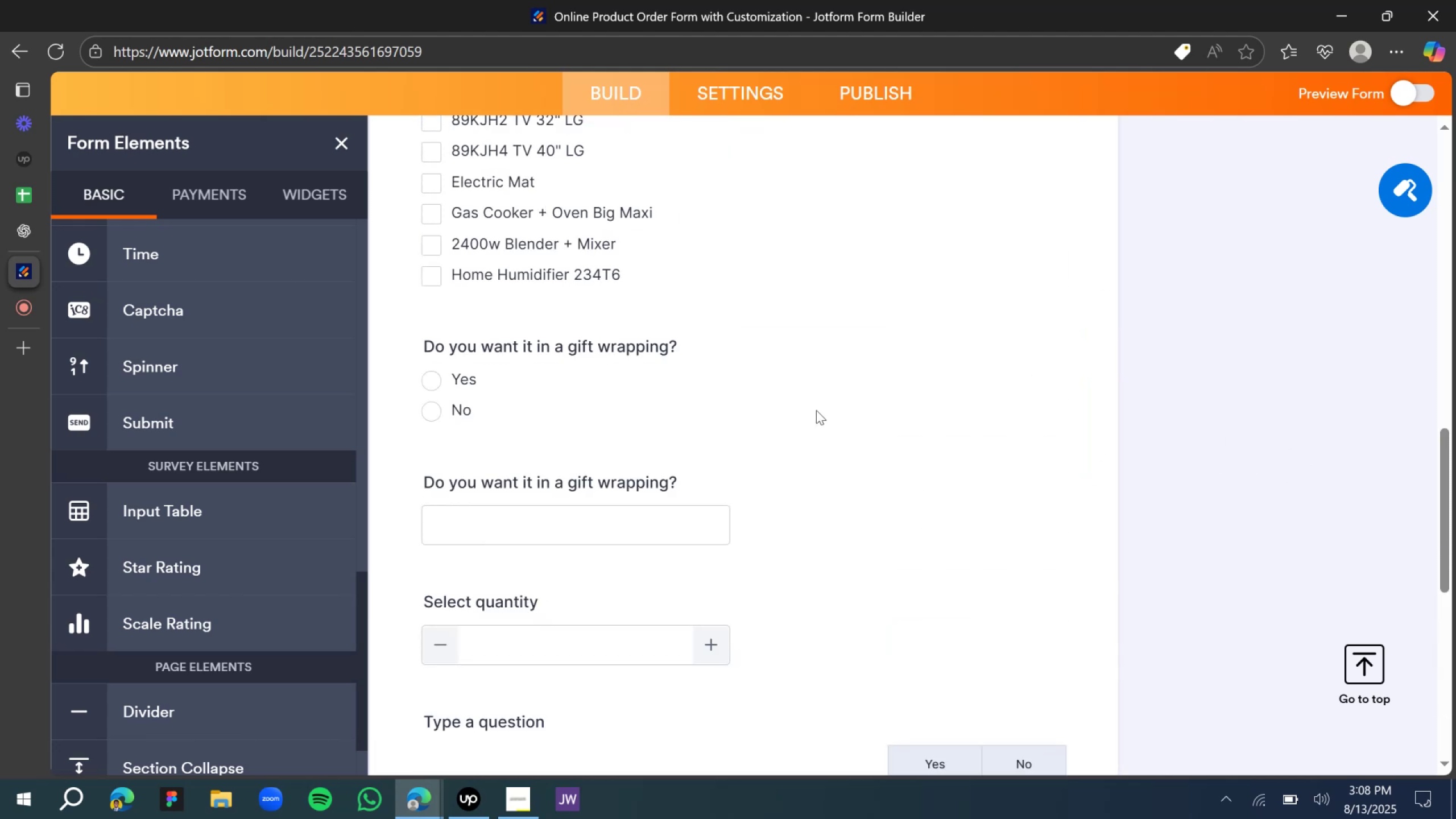 
scroll: coordinate [819, 441], scroll_direction: down, amount: 8.0
 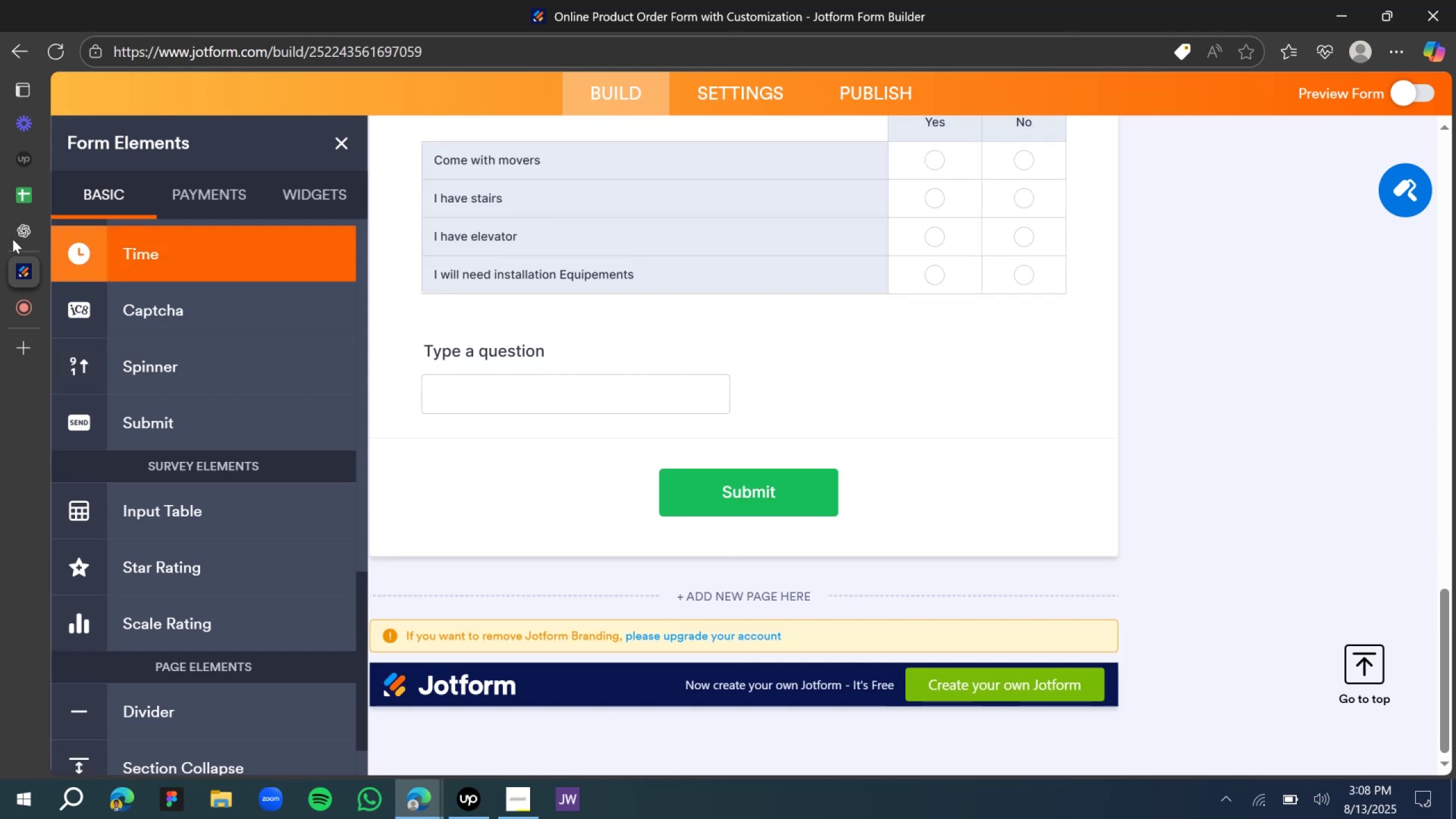 
left_click([22, 238])
 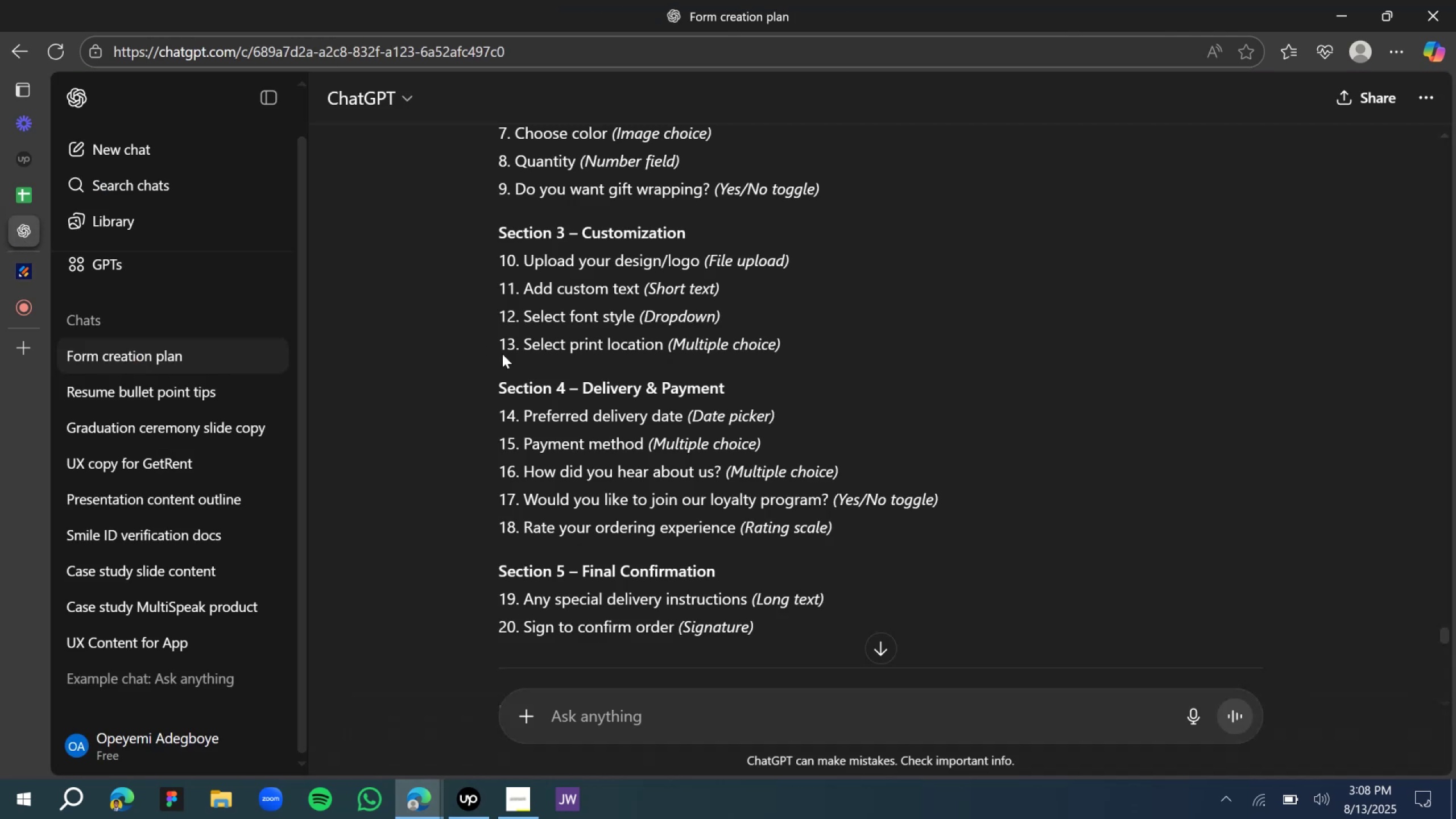 
scroll: coordinate [527, 287], scroll_direction: down, amount: 2.0
 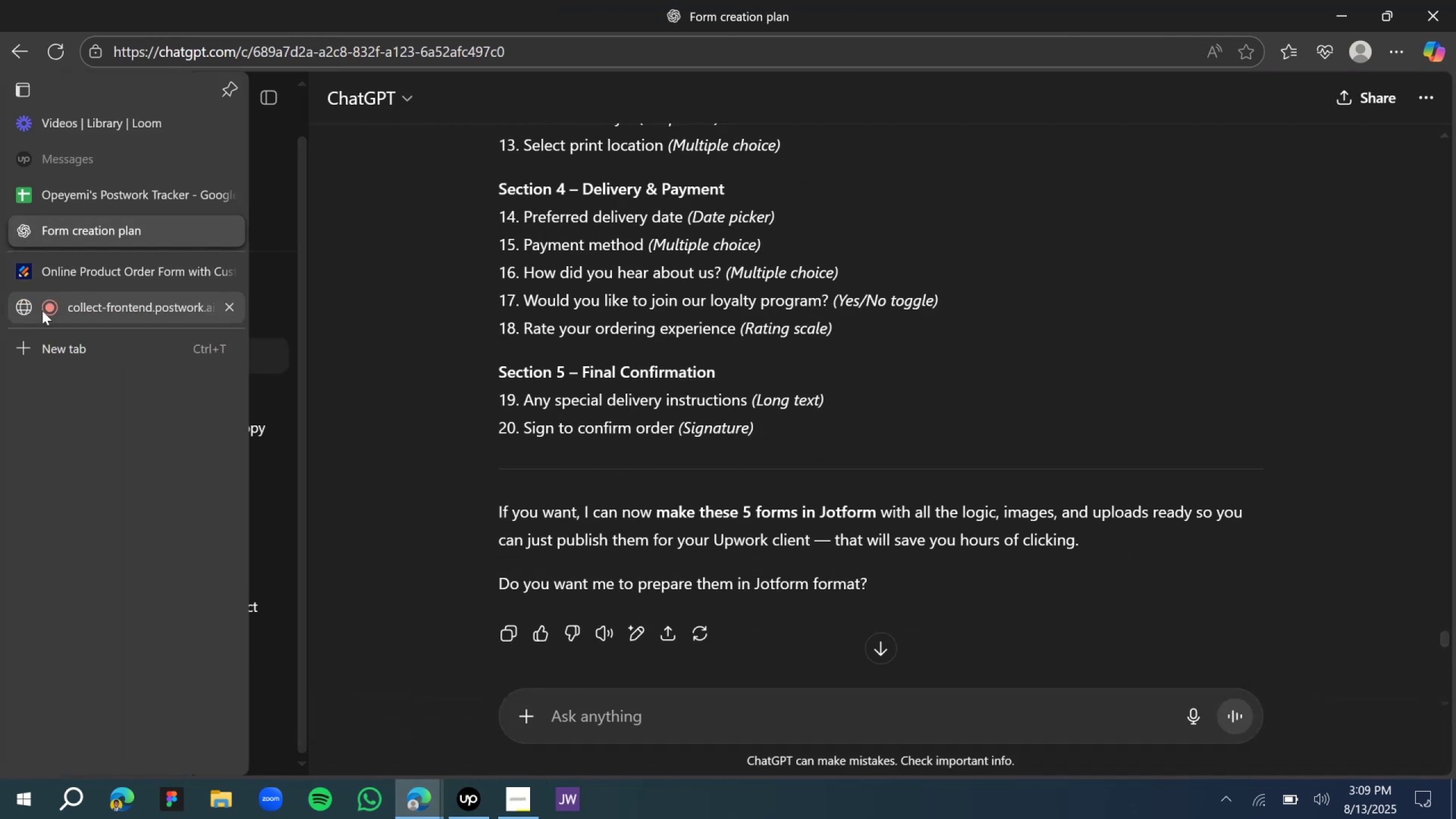 
left_click([51, 312])
 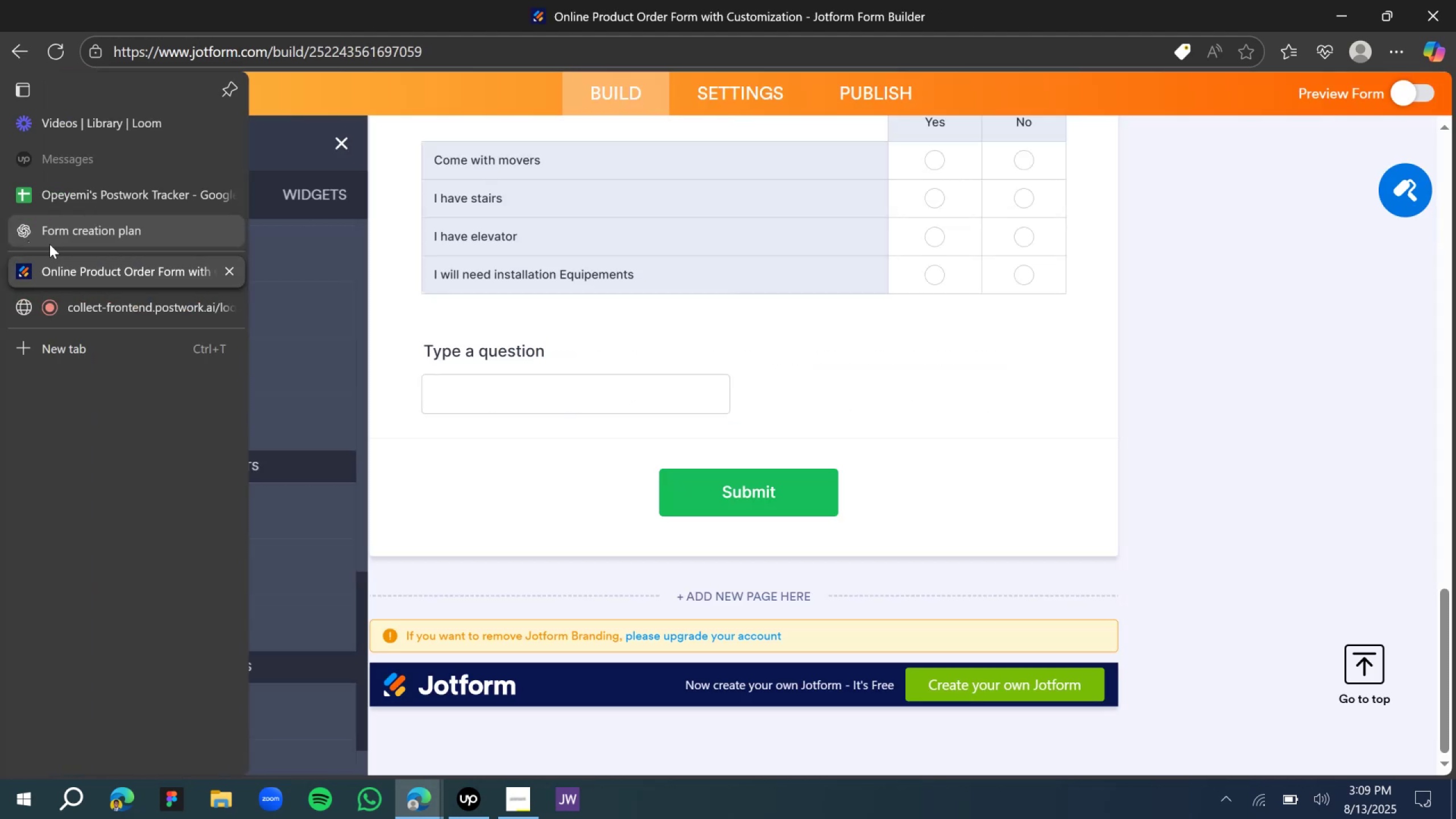 
scroll: coordinate [259, 464], scroll_direction: up, amount: 10.0
 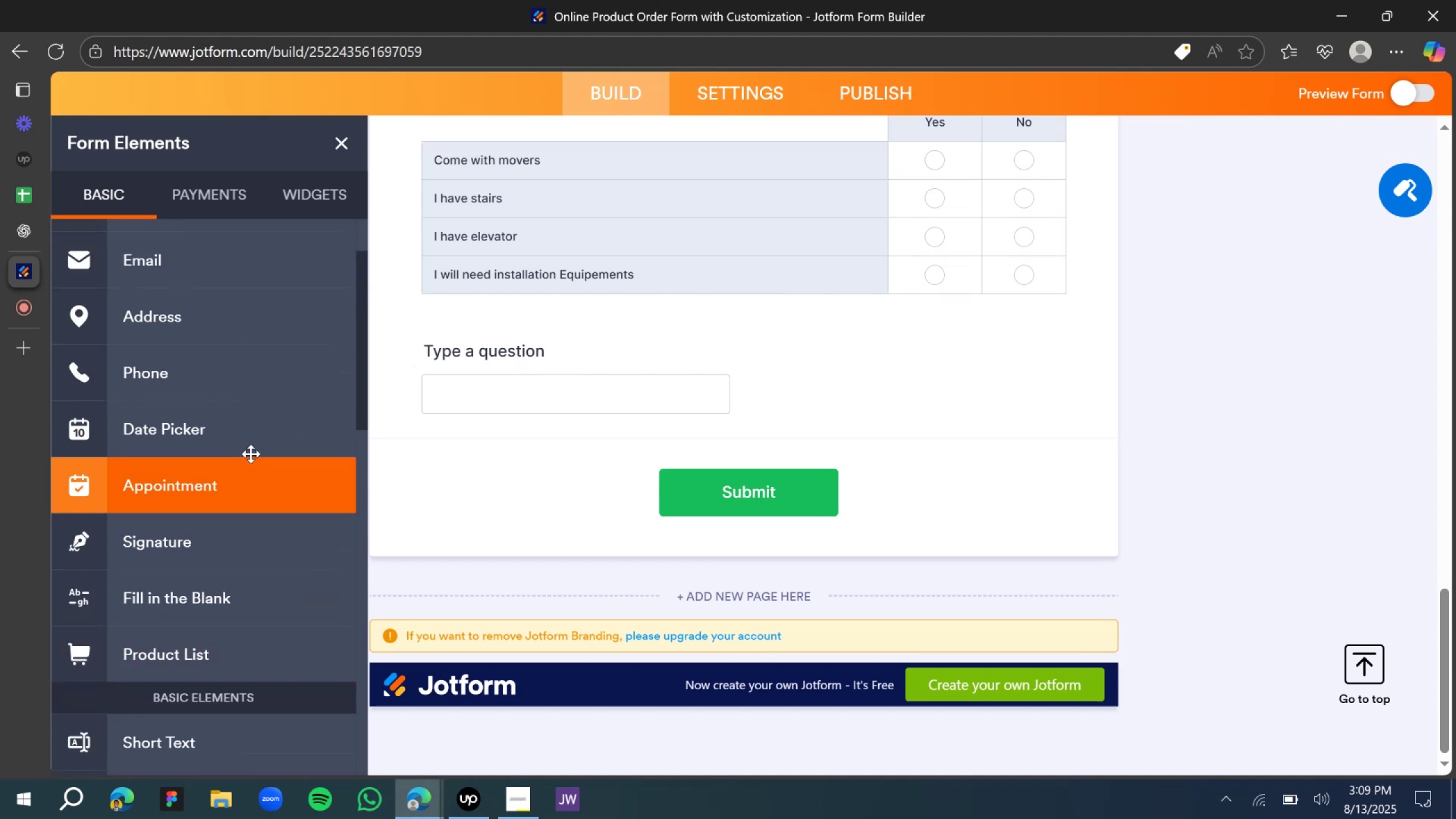 
left_click_drag(start_coordinate=[236, 442], to_coordinate=[532, 359])
 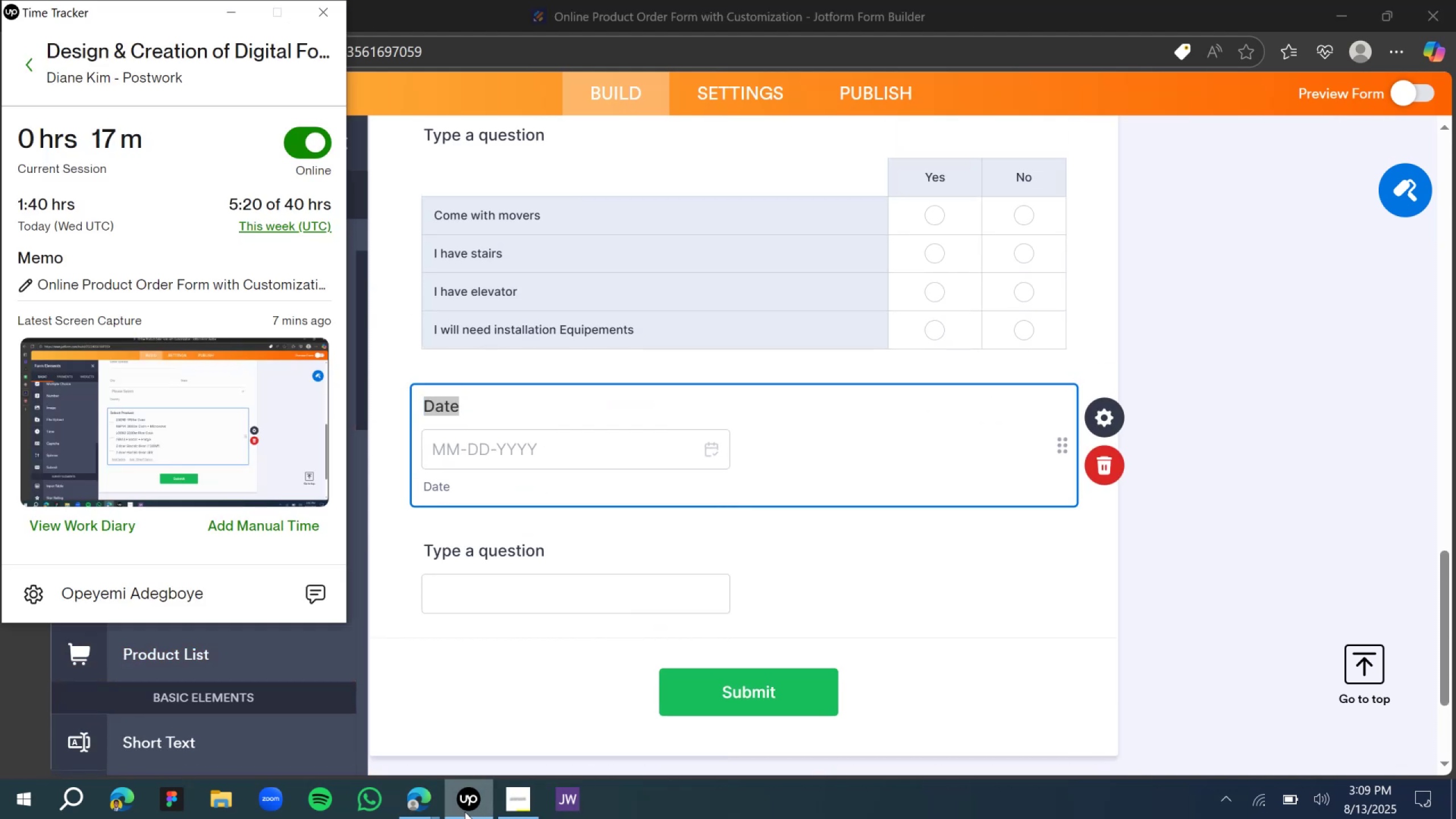 
left_click([470, 814])
 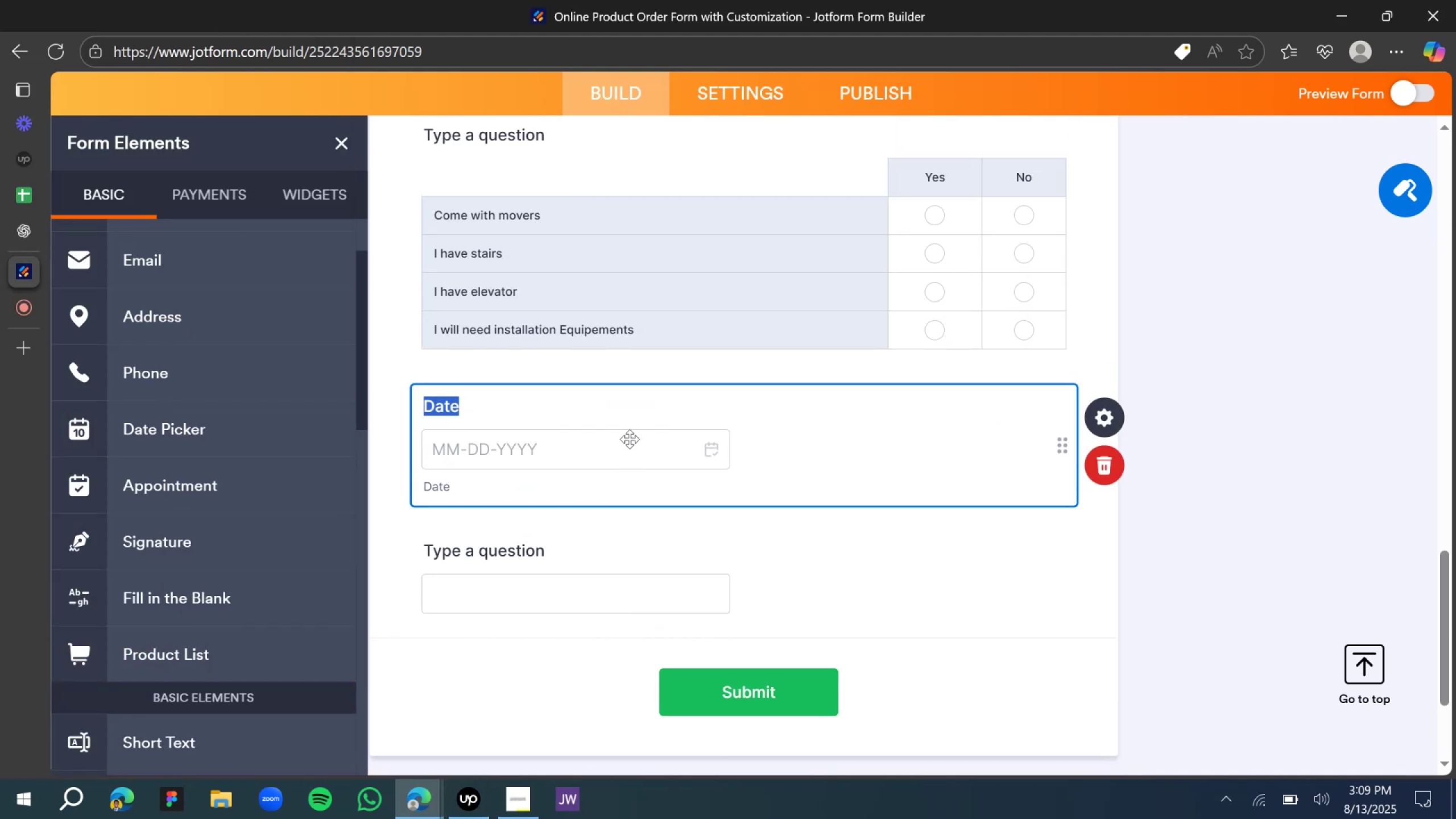 
type(Select Delivery Date)
 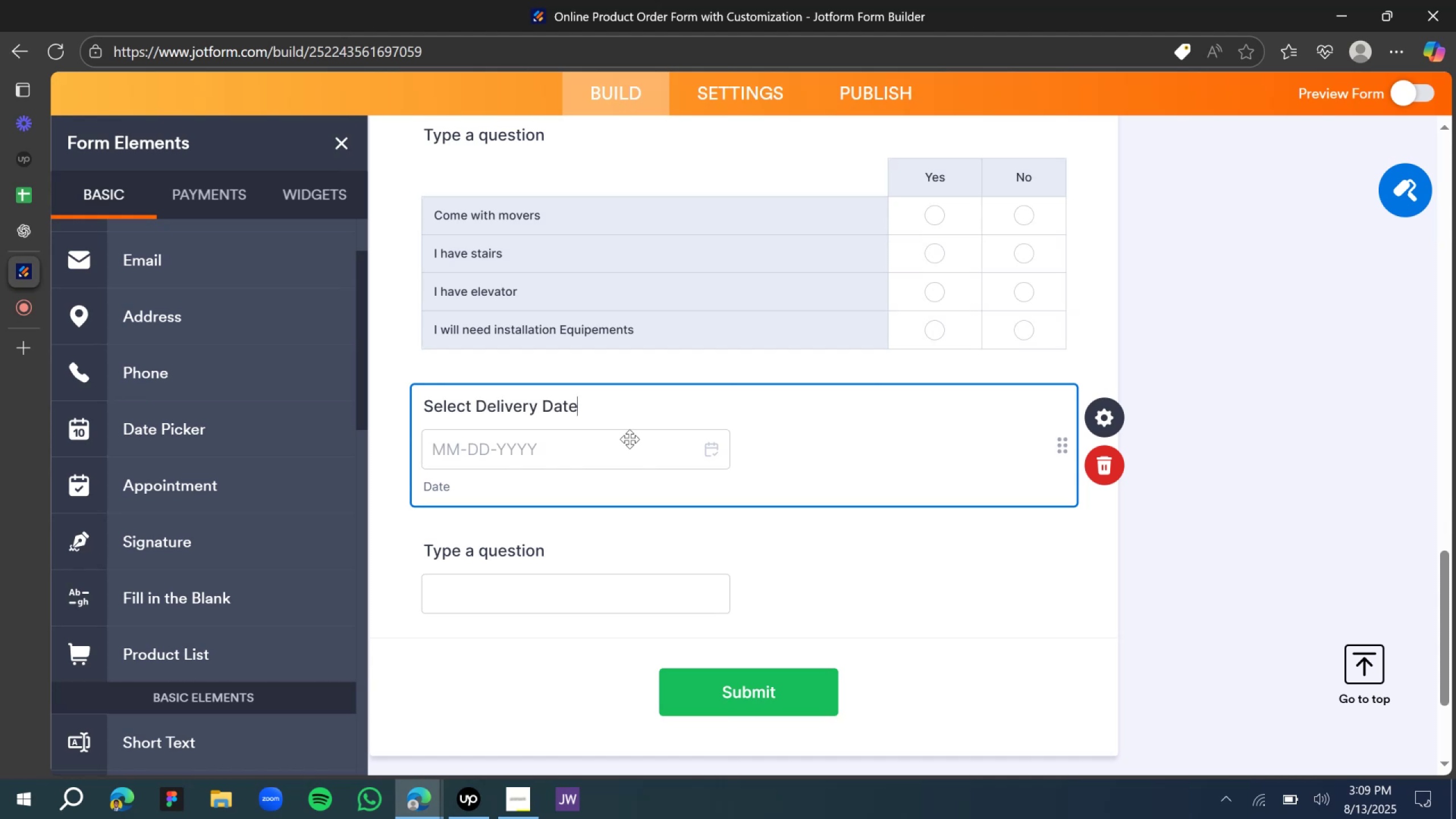 
scroll: coordinate [768, 411], scroll_direction: down, amount: 2.0
 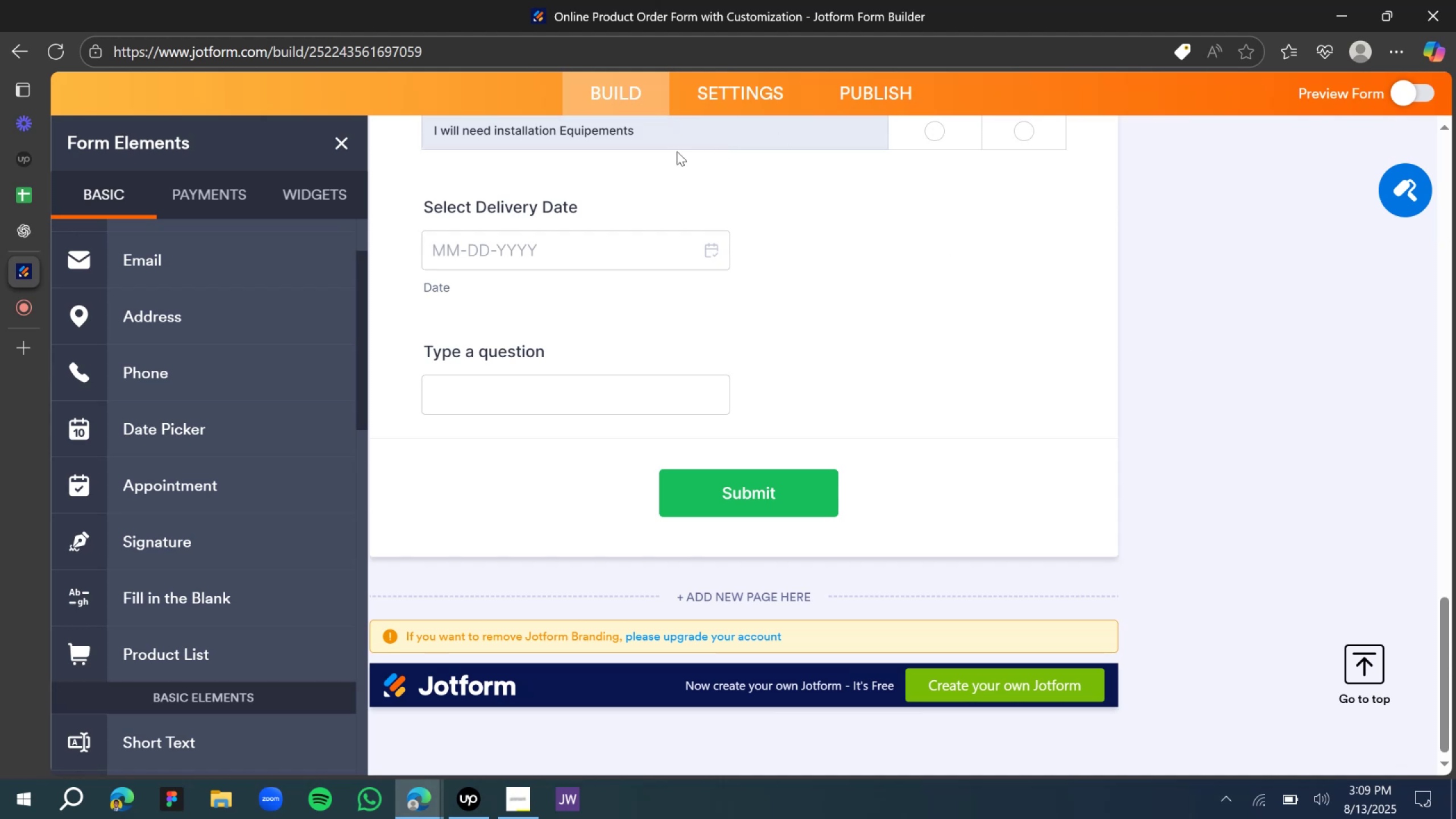 
wait(6.86)
 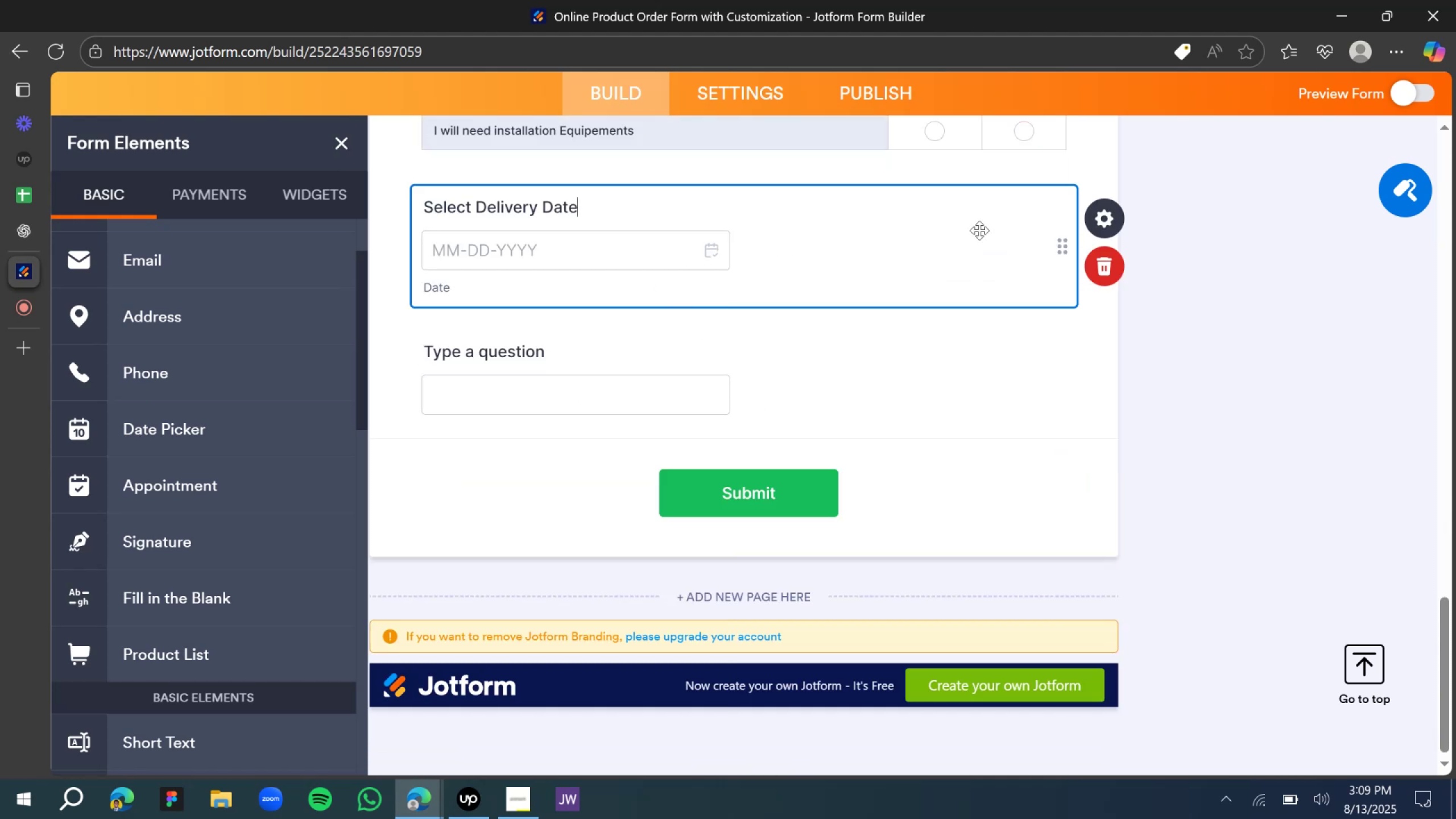 
left_click([576, 187])
 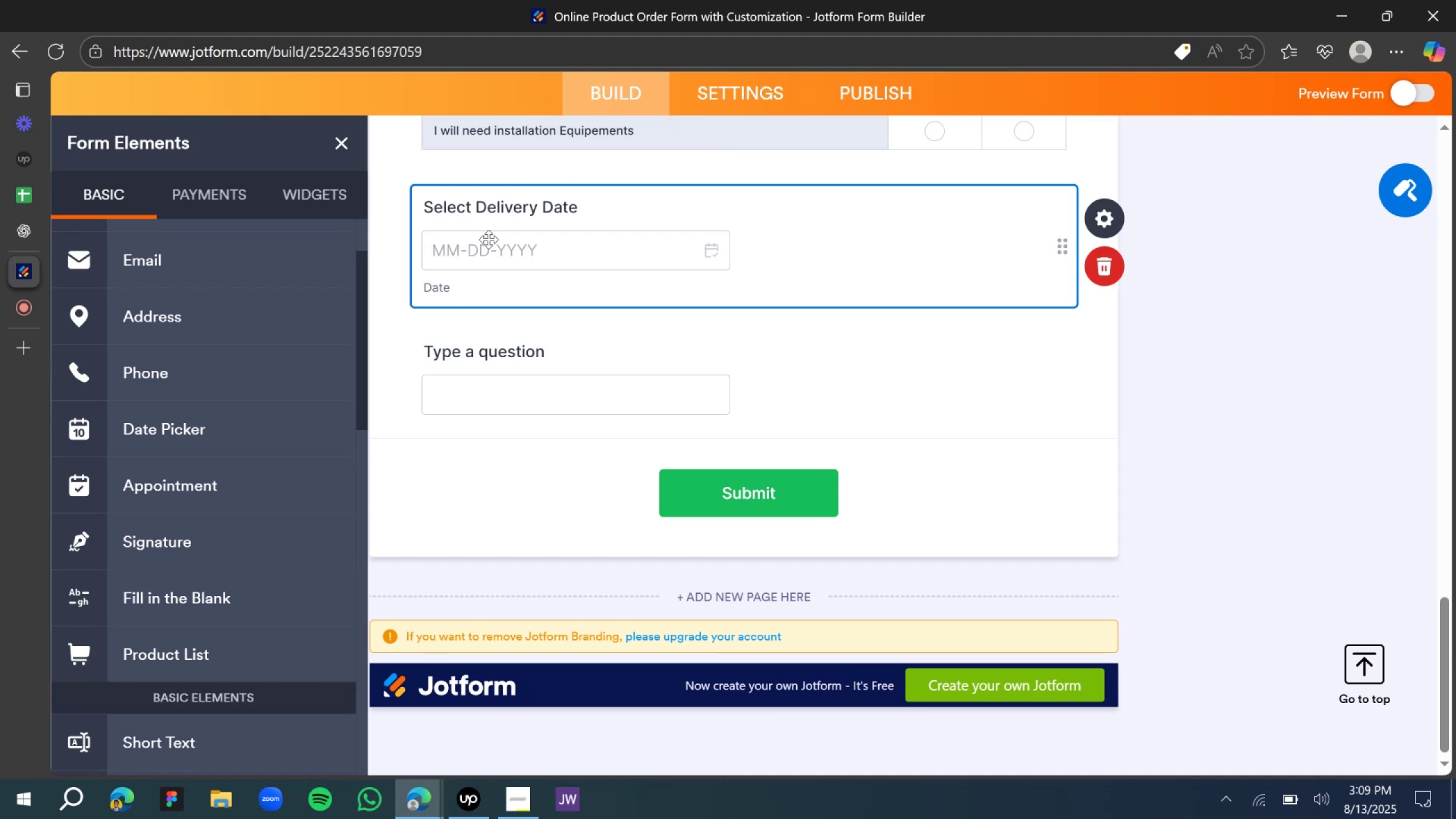 
left_click([20, 230])
 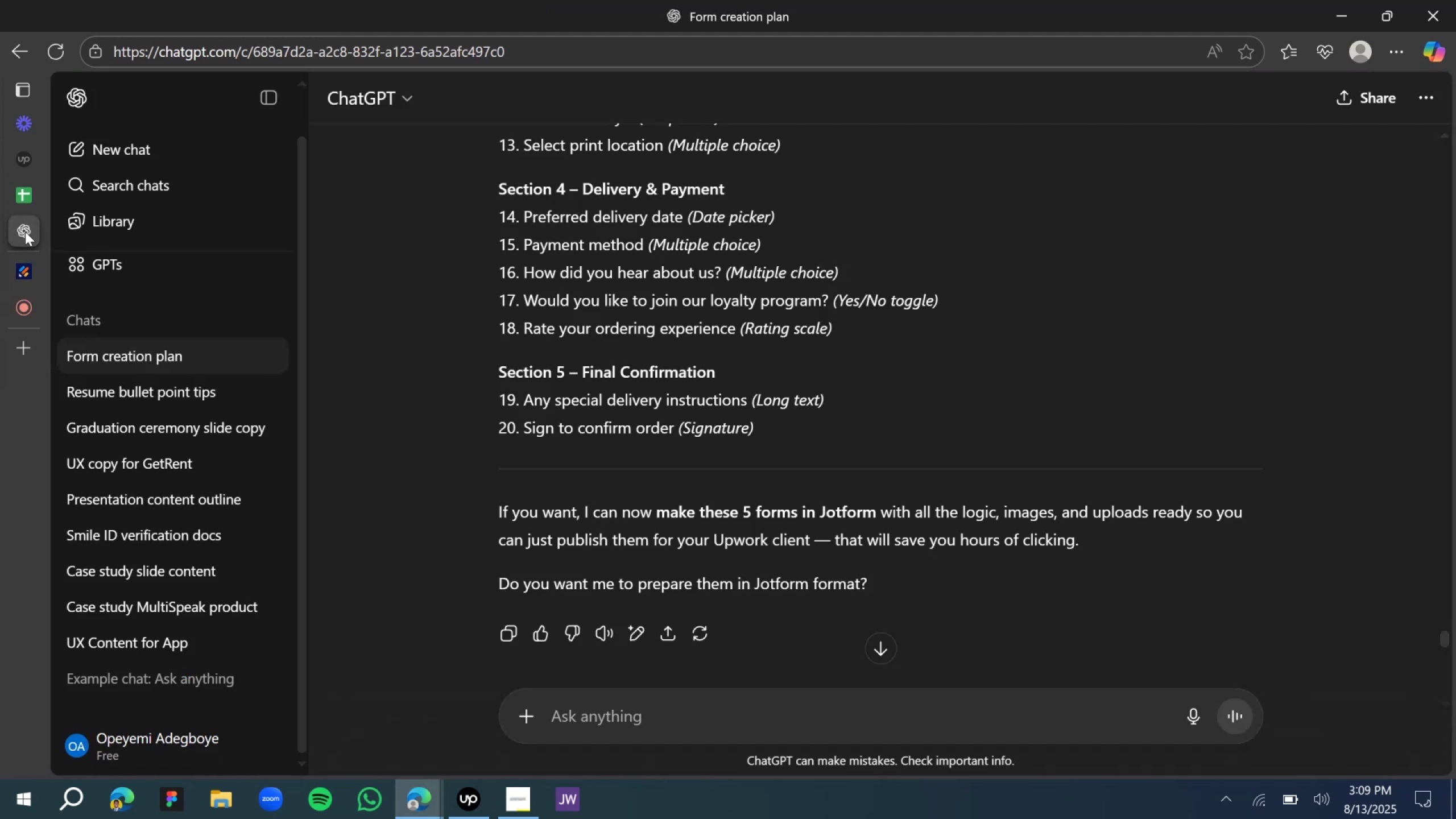 
left_click([24, 264])
 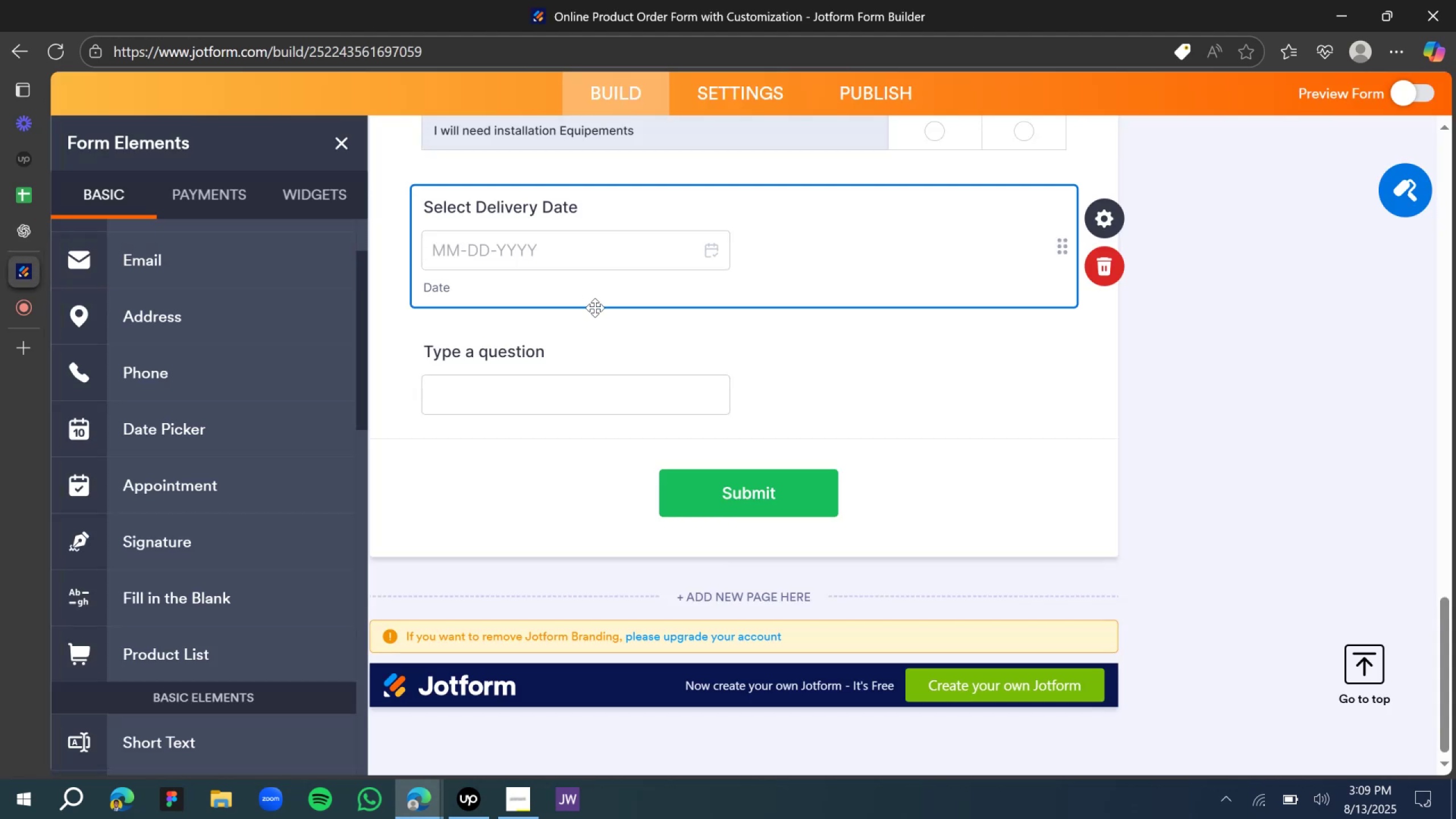 
left_click([595, 328])
 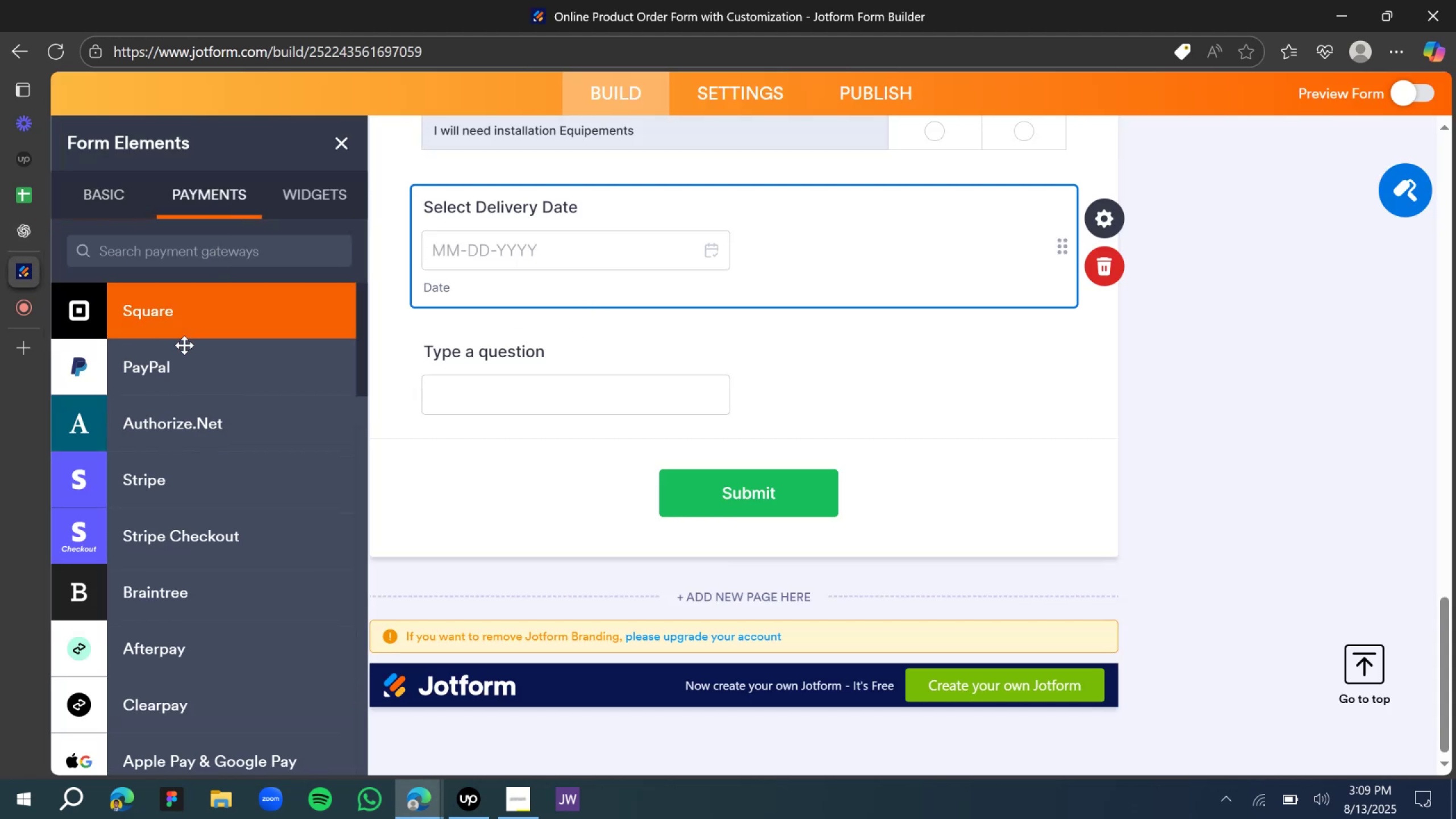 
left_click_drag(start_coordinate=[160, 468], to_coordinate=[723, 307])
 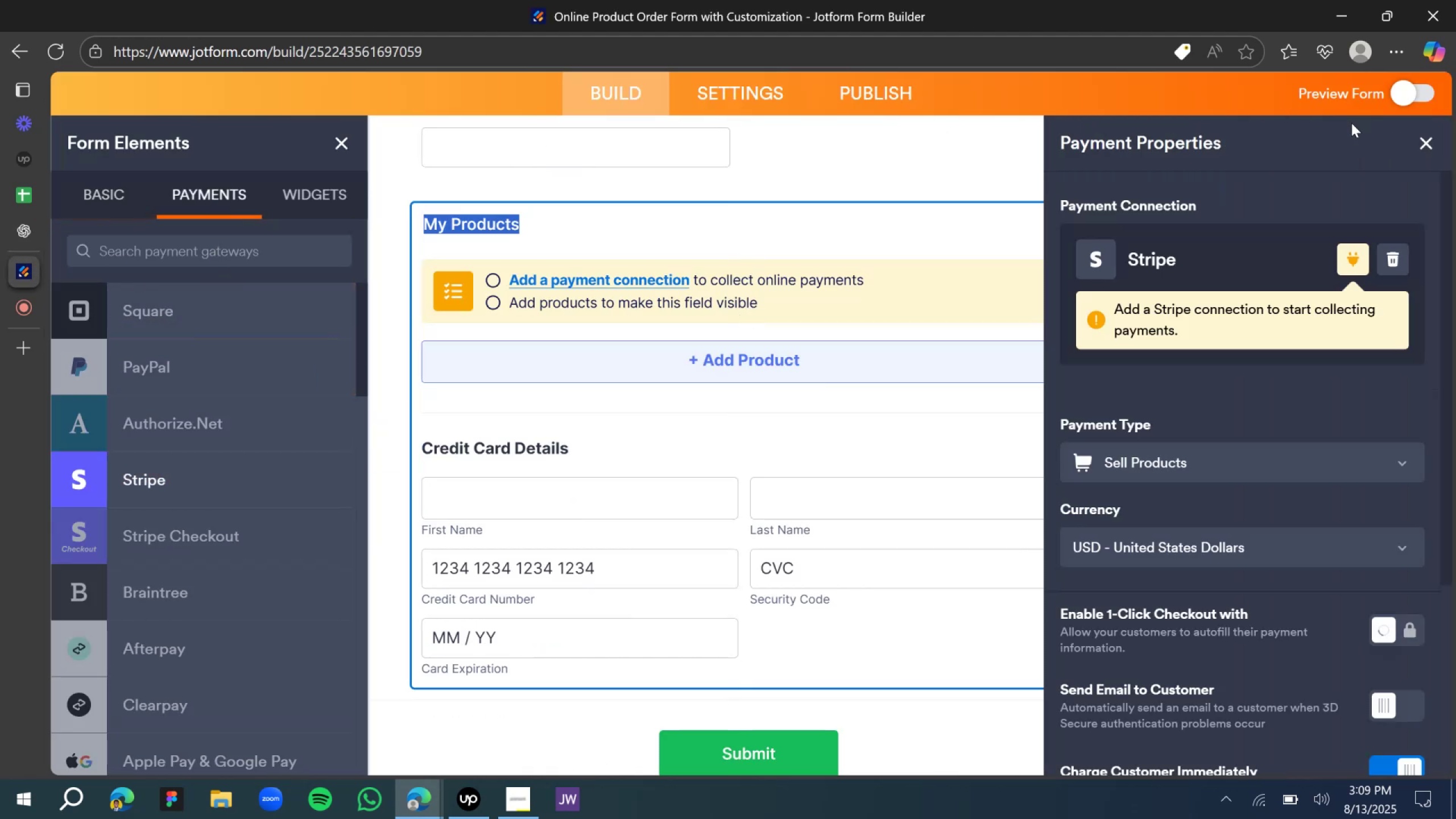 
left_click([1428, 139])
 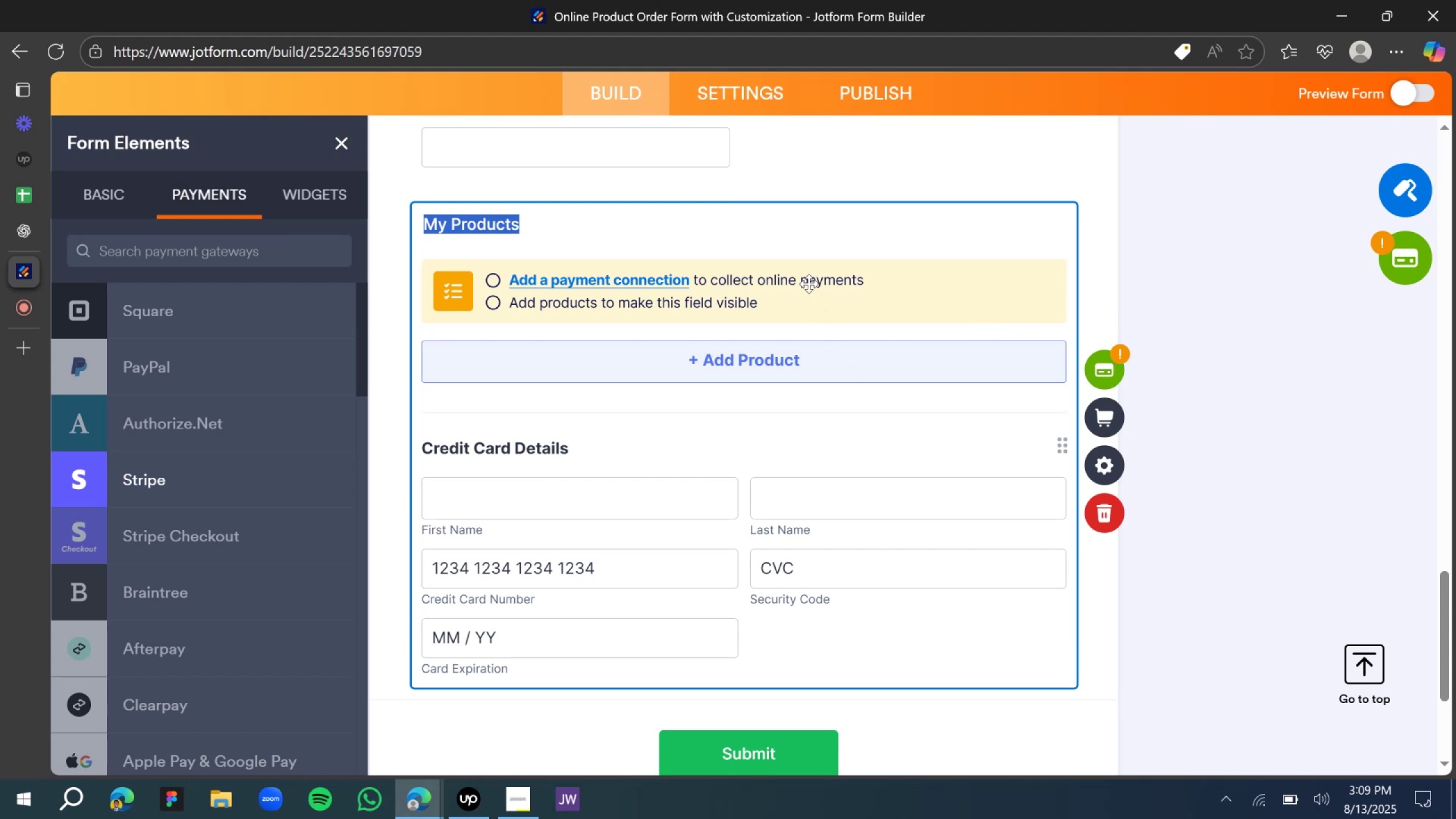 
left_click([1164, 278])
 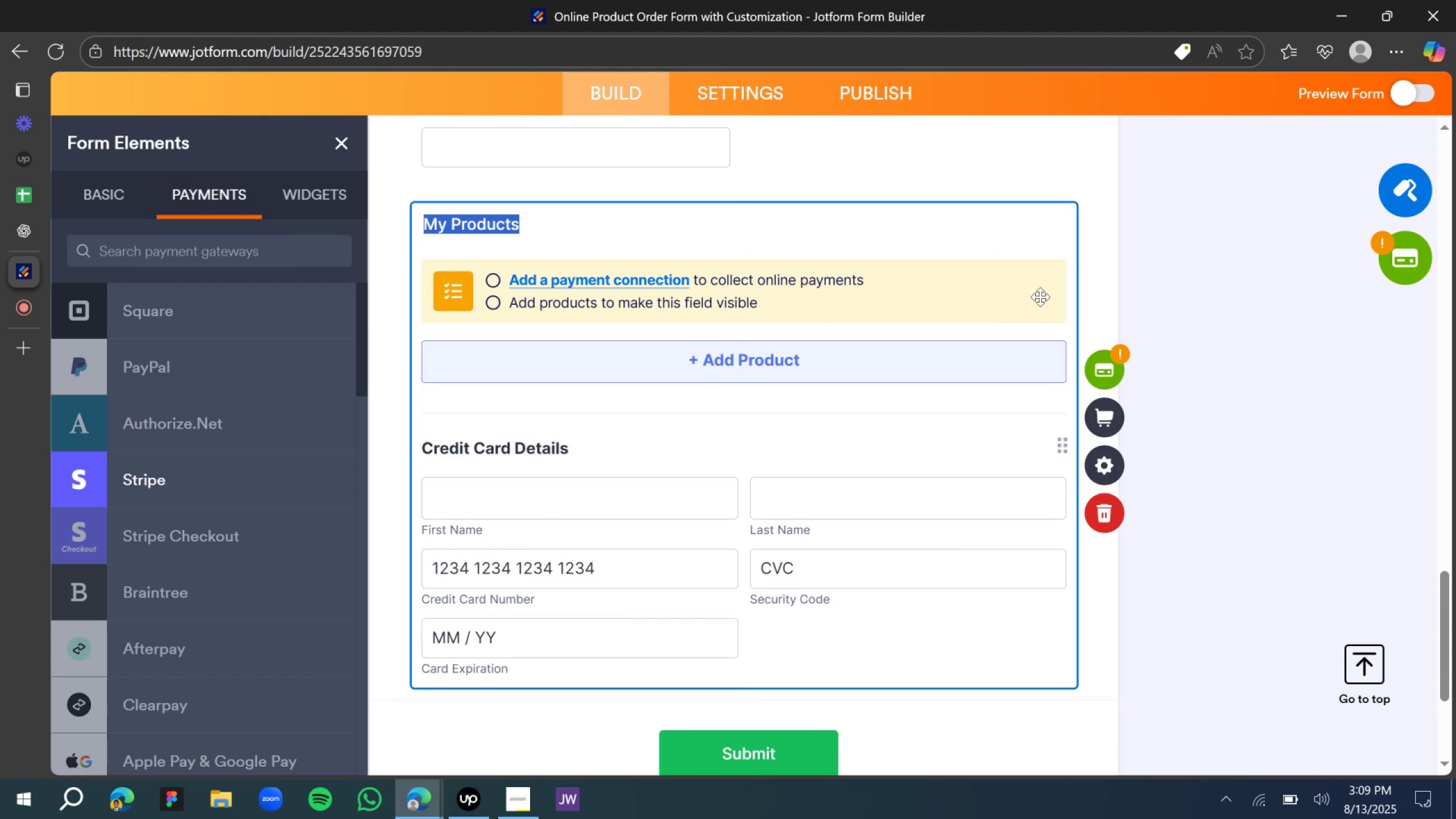 
left_click([1115, 522])
 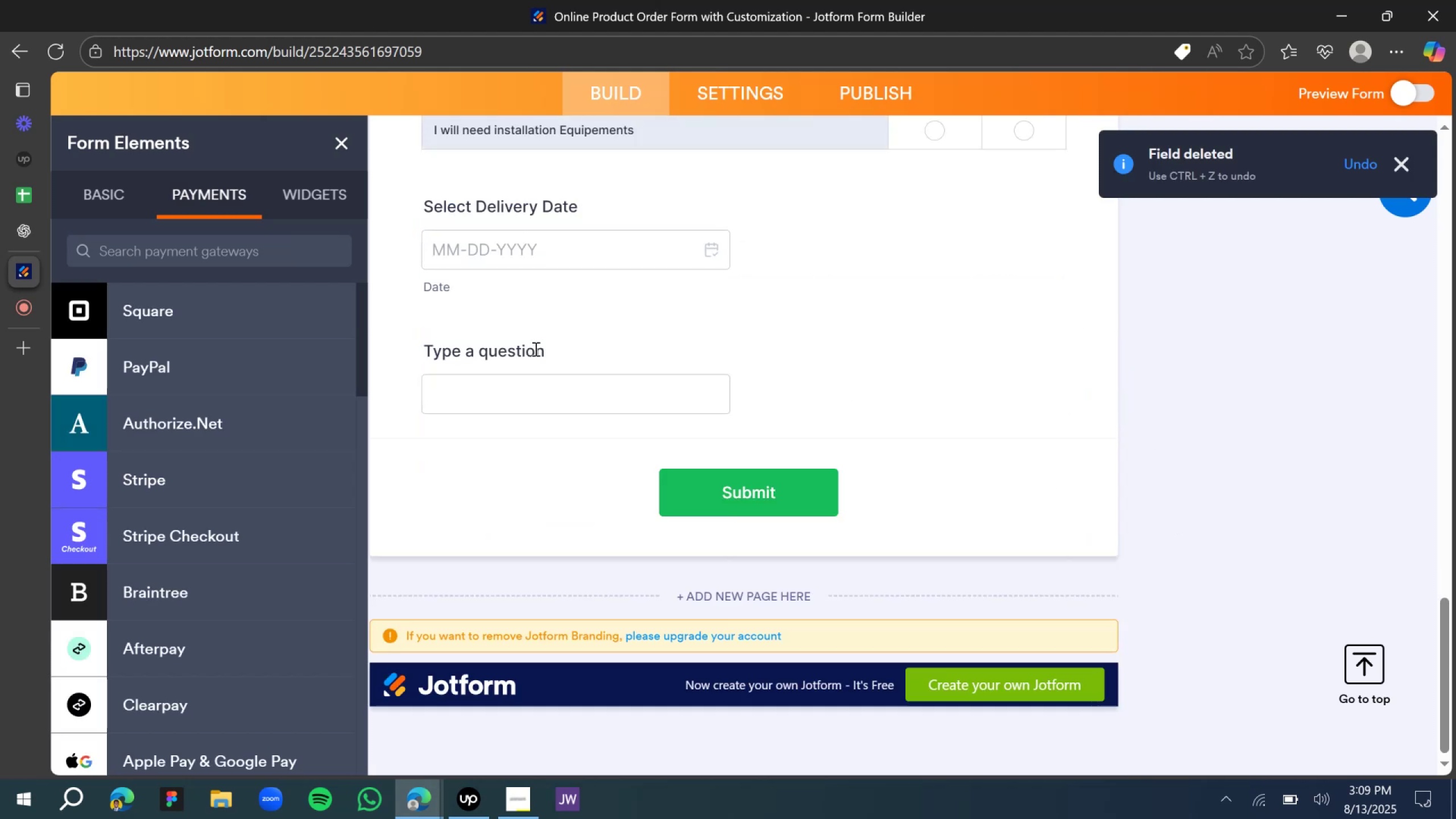 
scroll: coordinate [546, 333], scroll_direction: up, amount: 2.0
 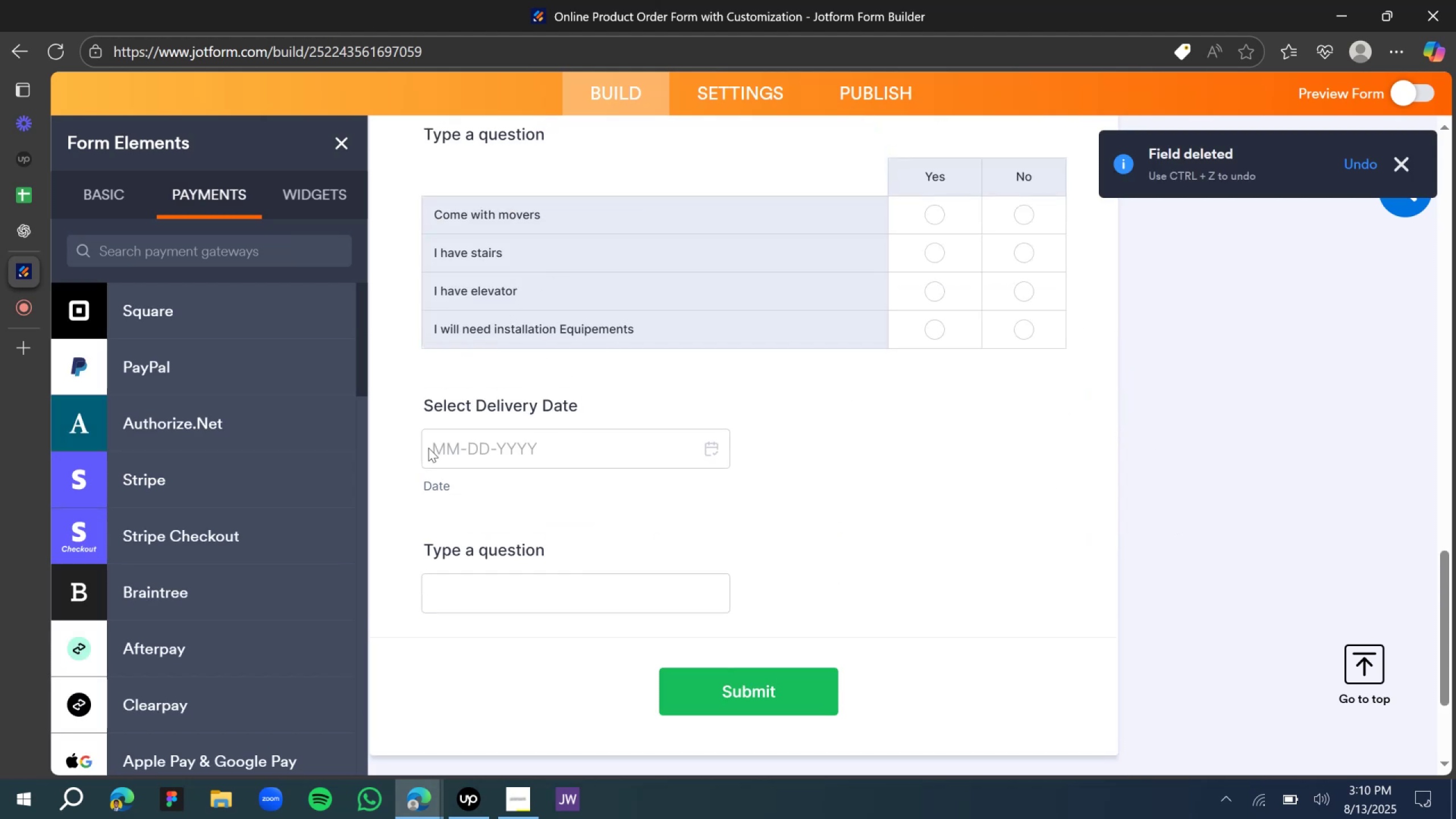 
left_click([489, 519])
 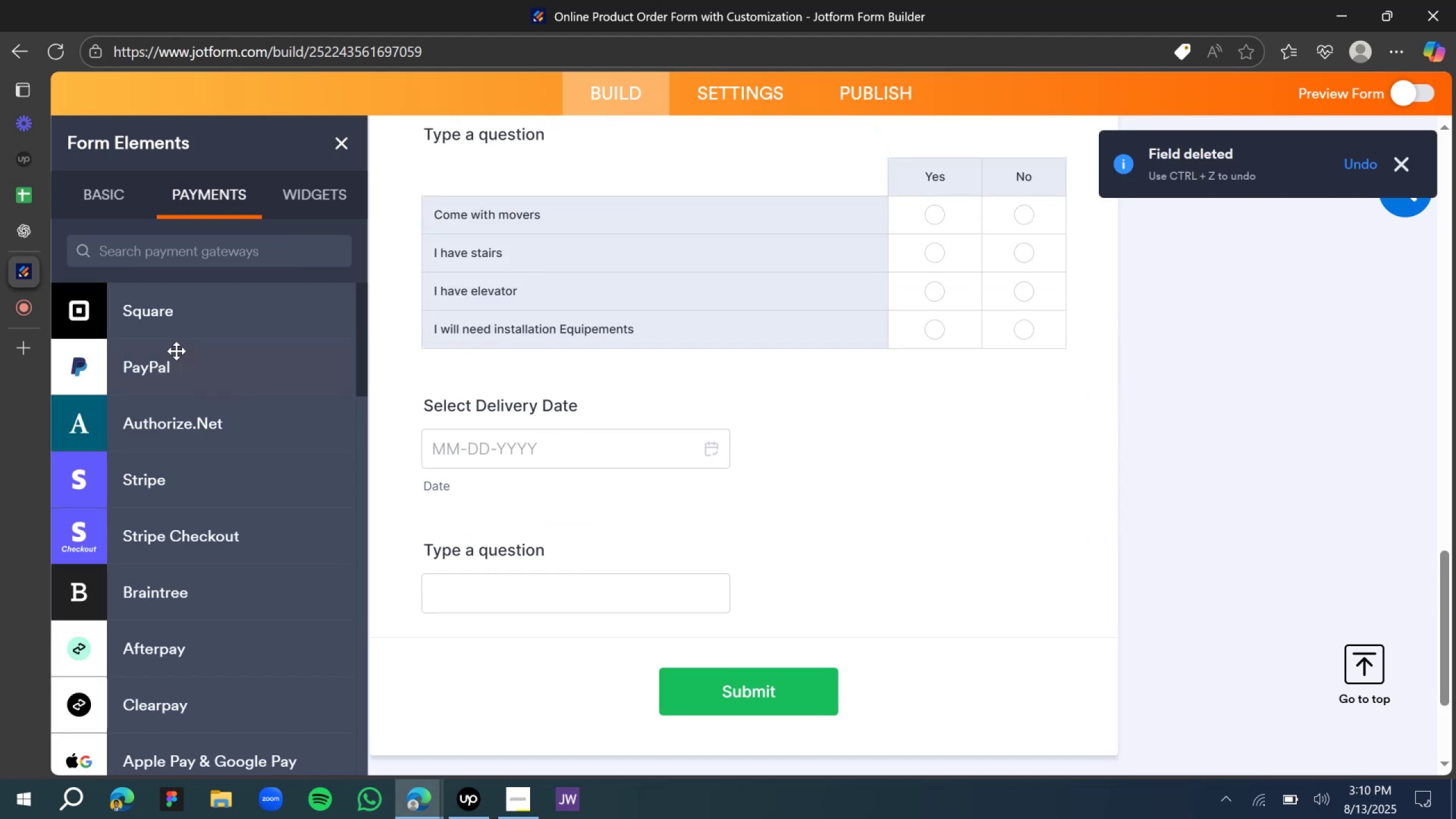 
left_click([128, 200])
 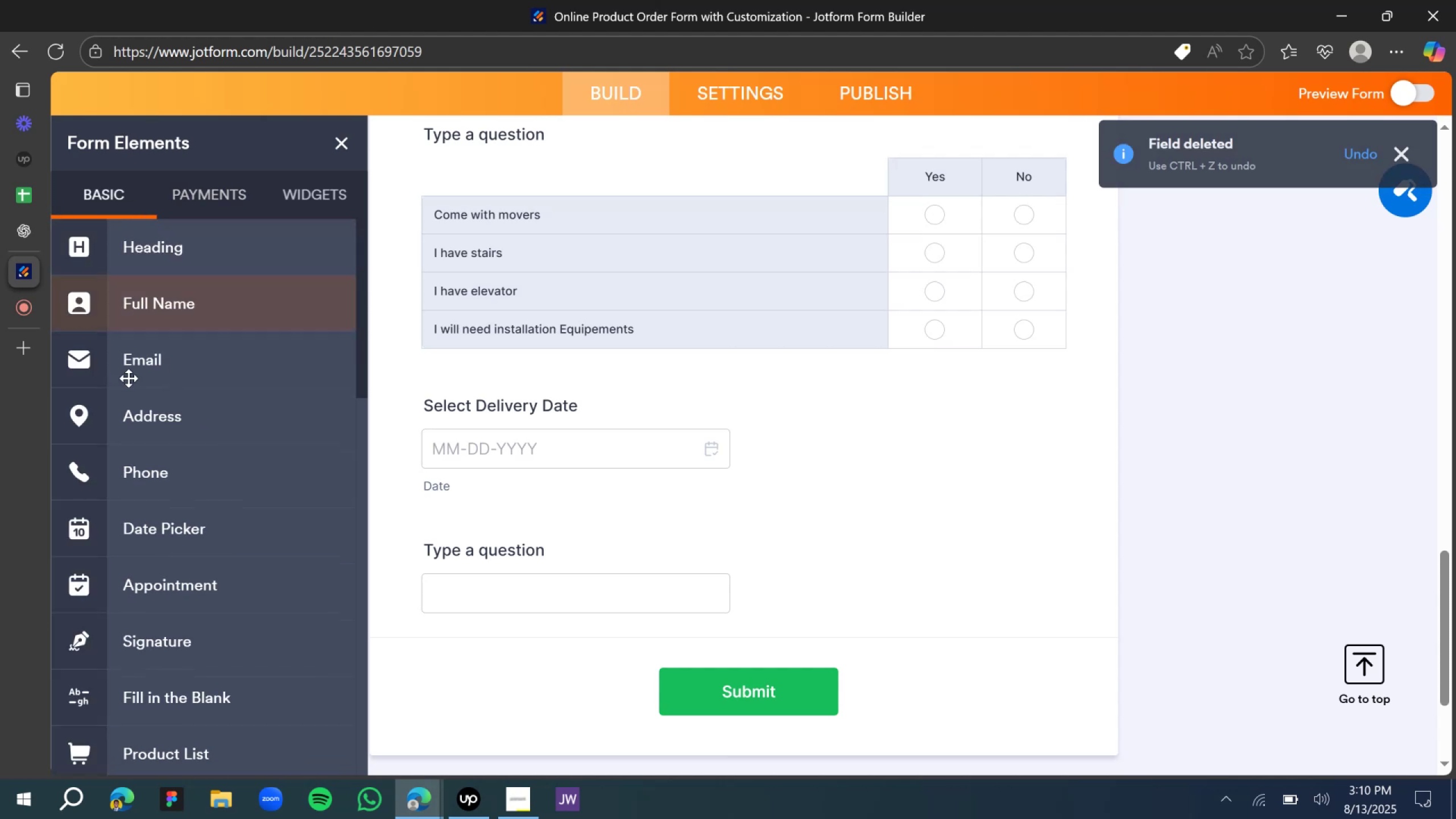 
scroll: coordinate [152, 442], scroll_direction: down, amount: 5.0
 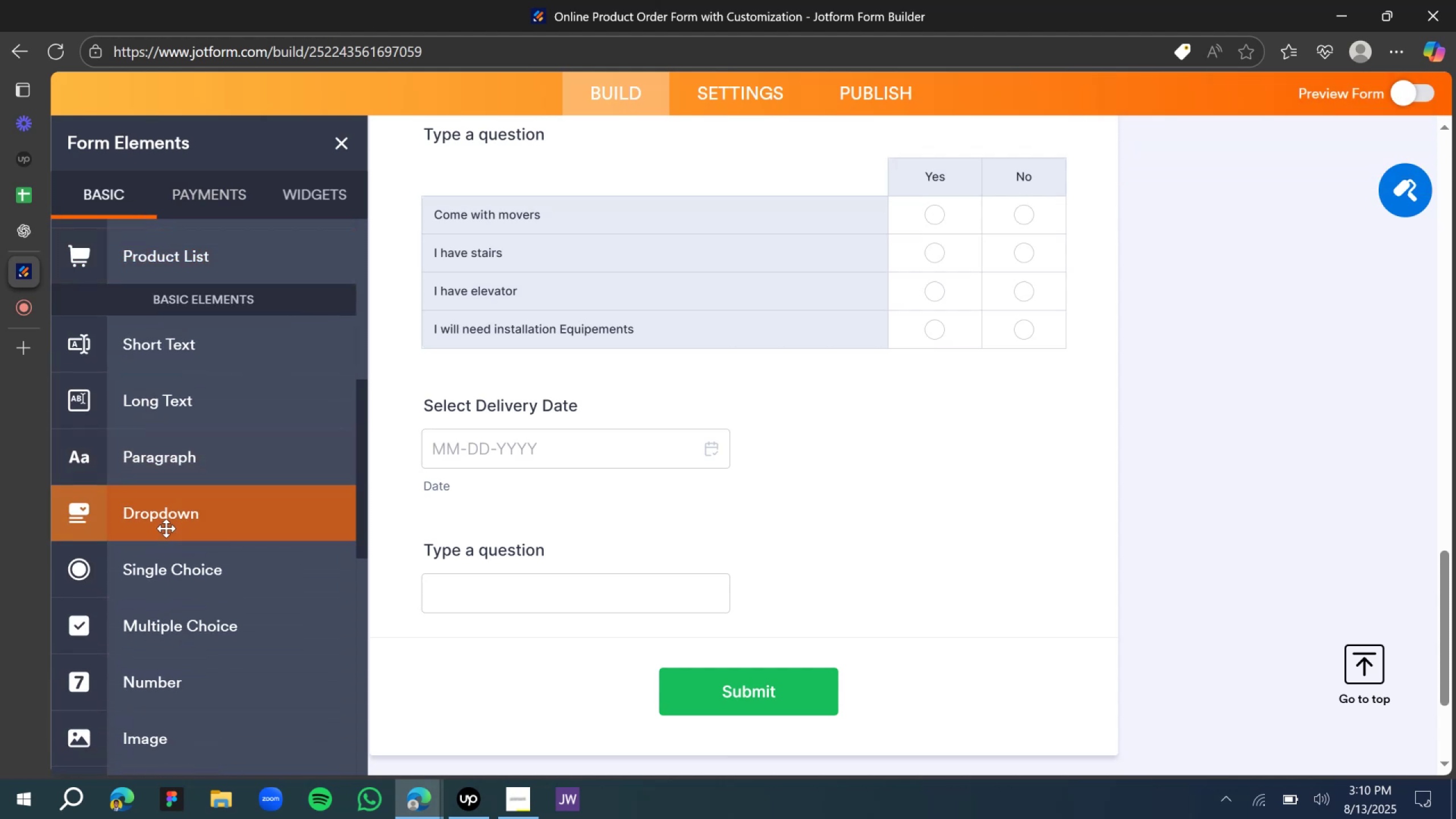 
left_click_drag(start_coordinate=[172, 582], to_coordinate=[569, 548])
 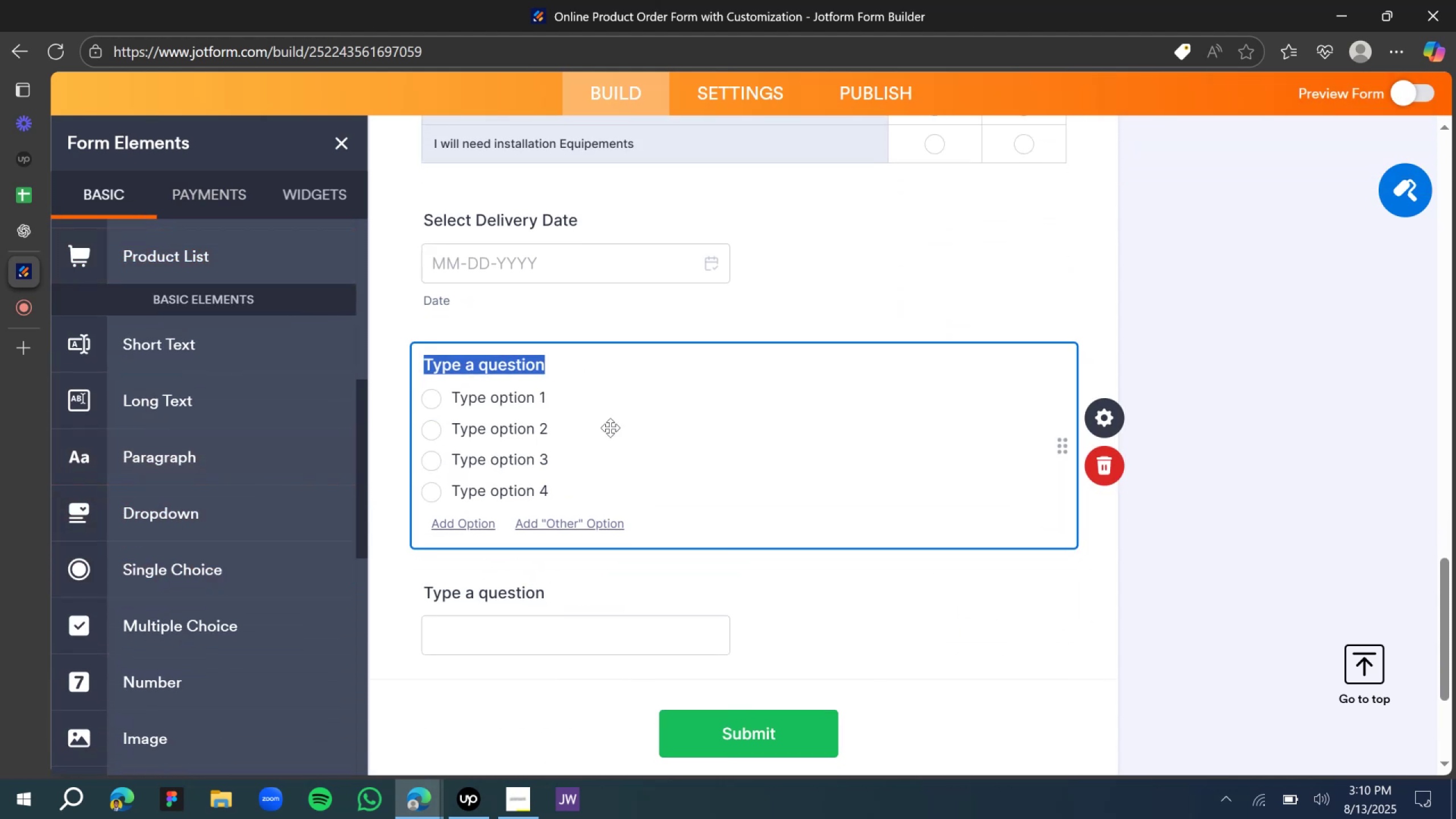 
type(Payment Methos)
key(Backspace)
type(d)
 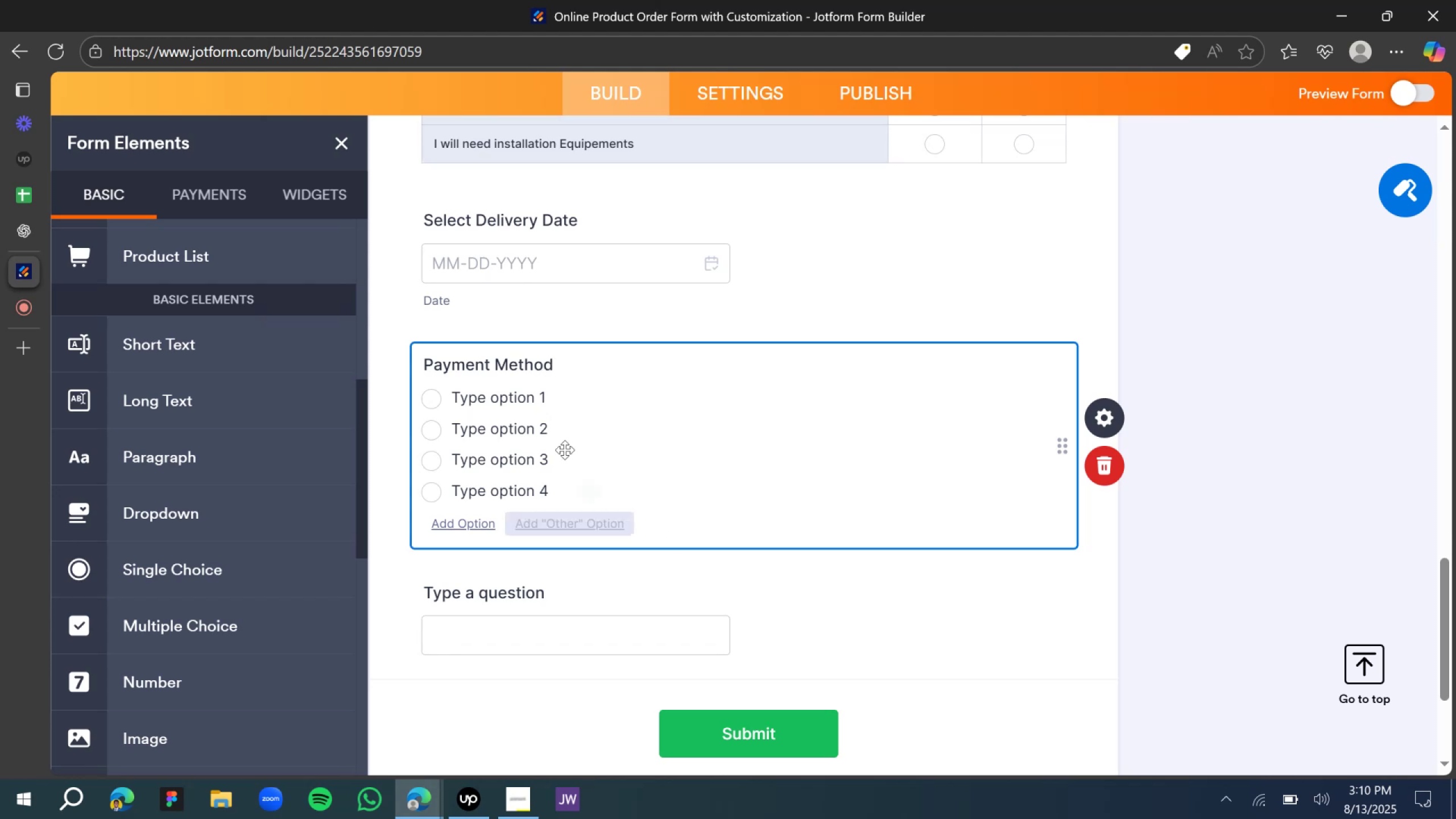 
double_click([520, 387])
 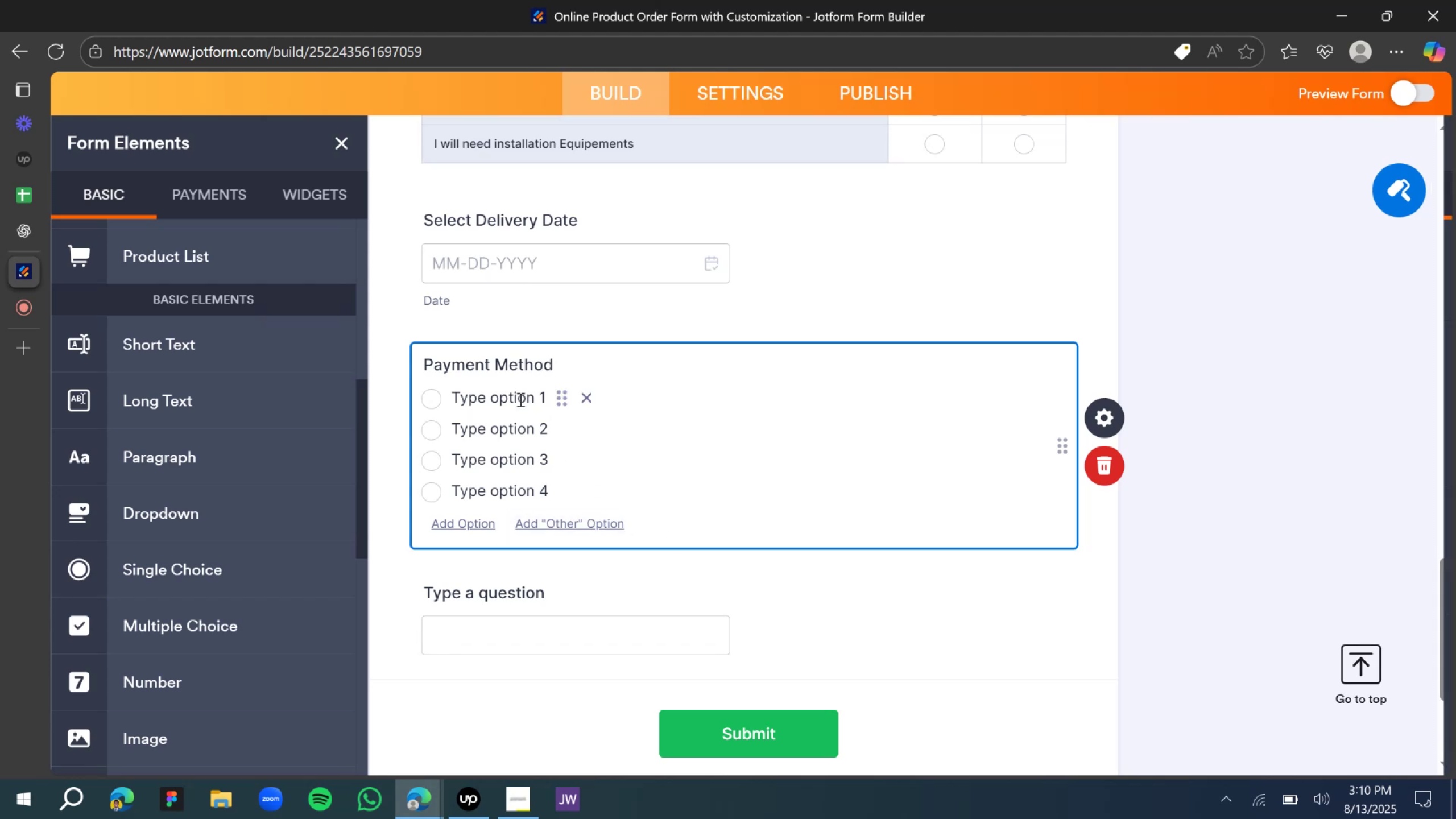 
triple_click([516, 403])
 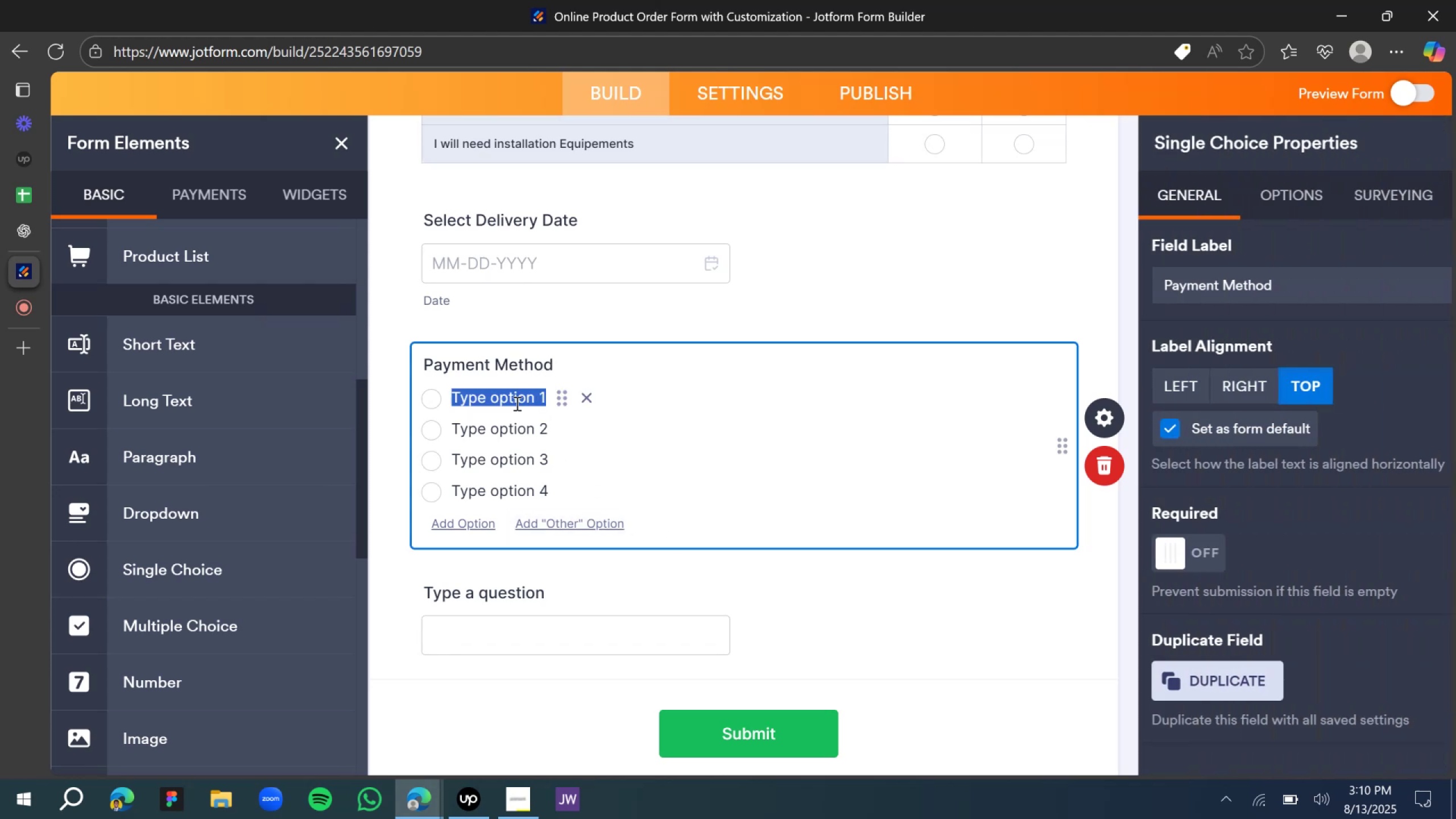 
triple_click([516, 403])
 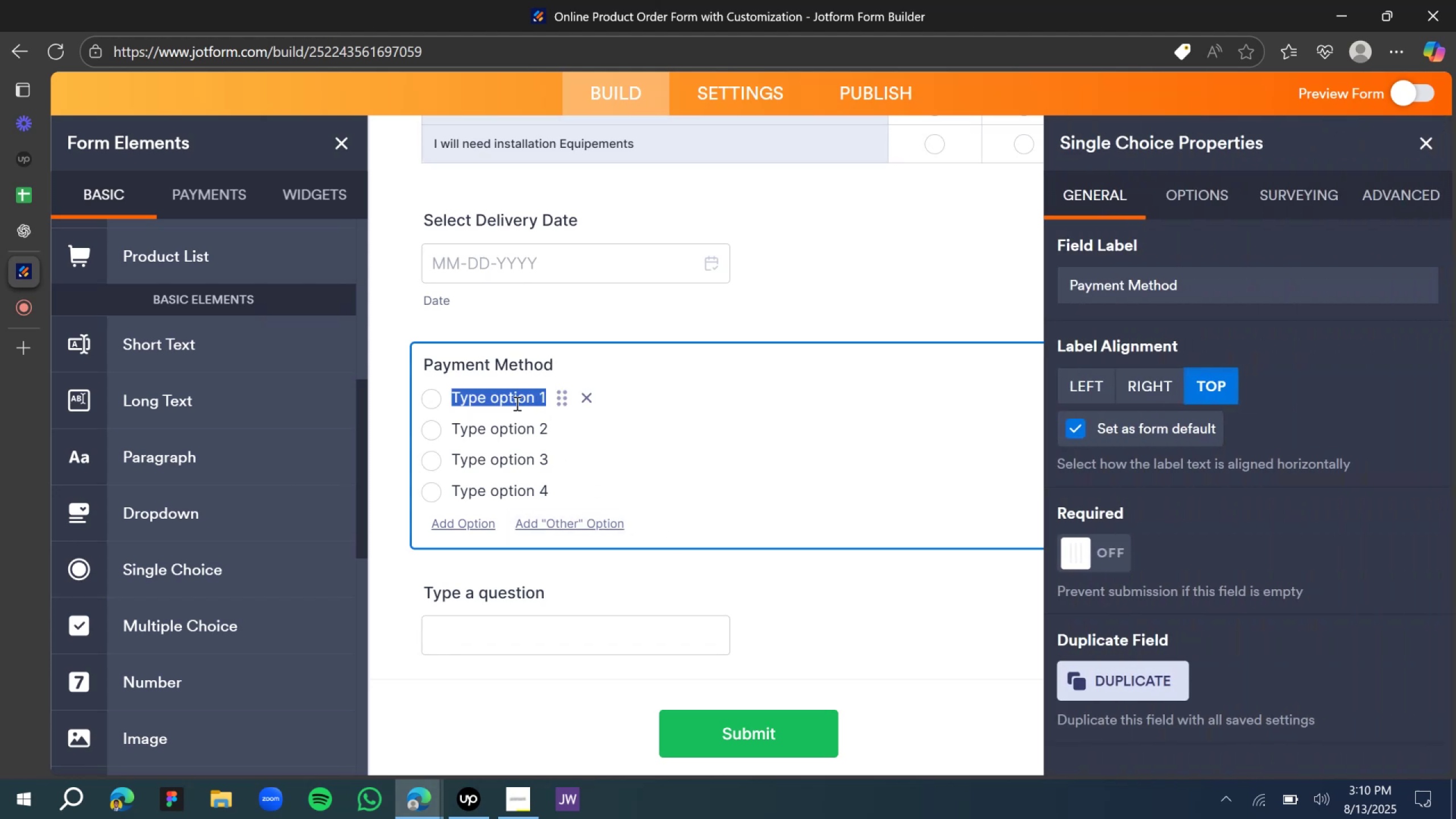 
wait(7.4)
 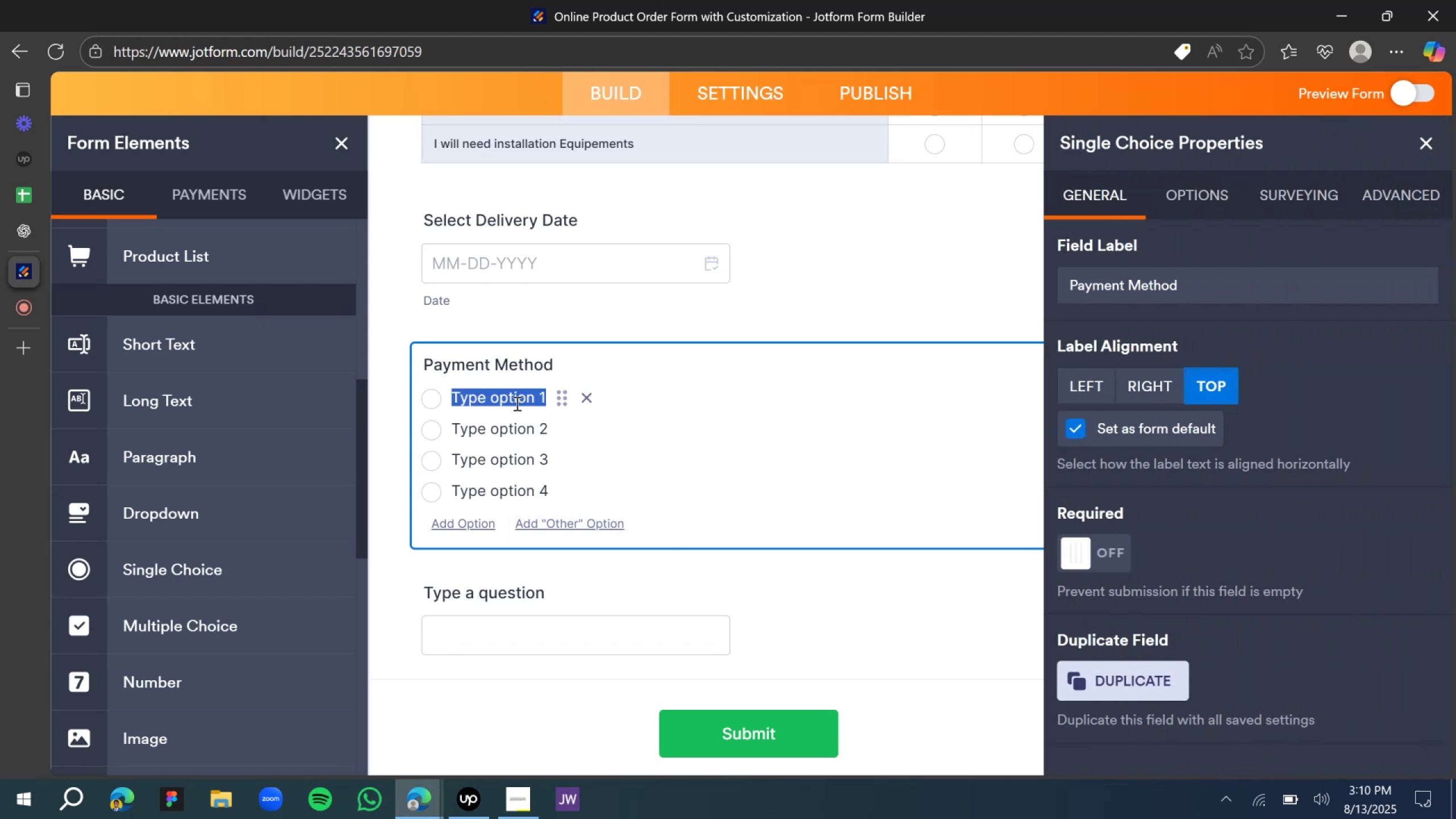 
type(Payppal)
 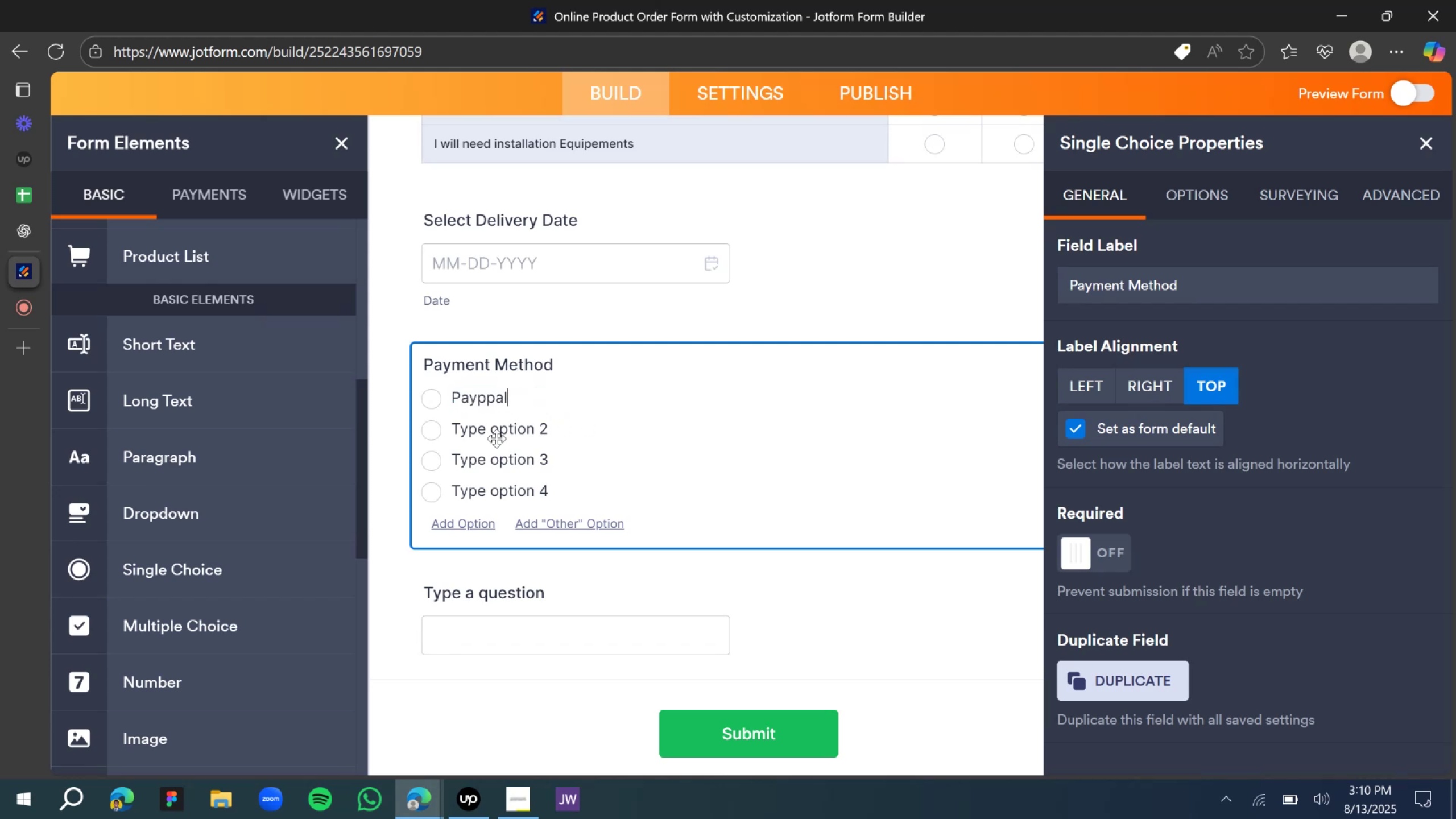 
left_click([486, 404])
 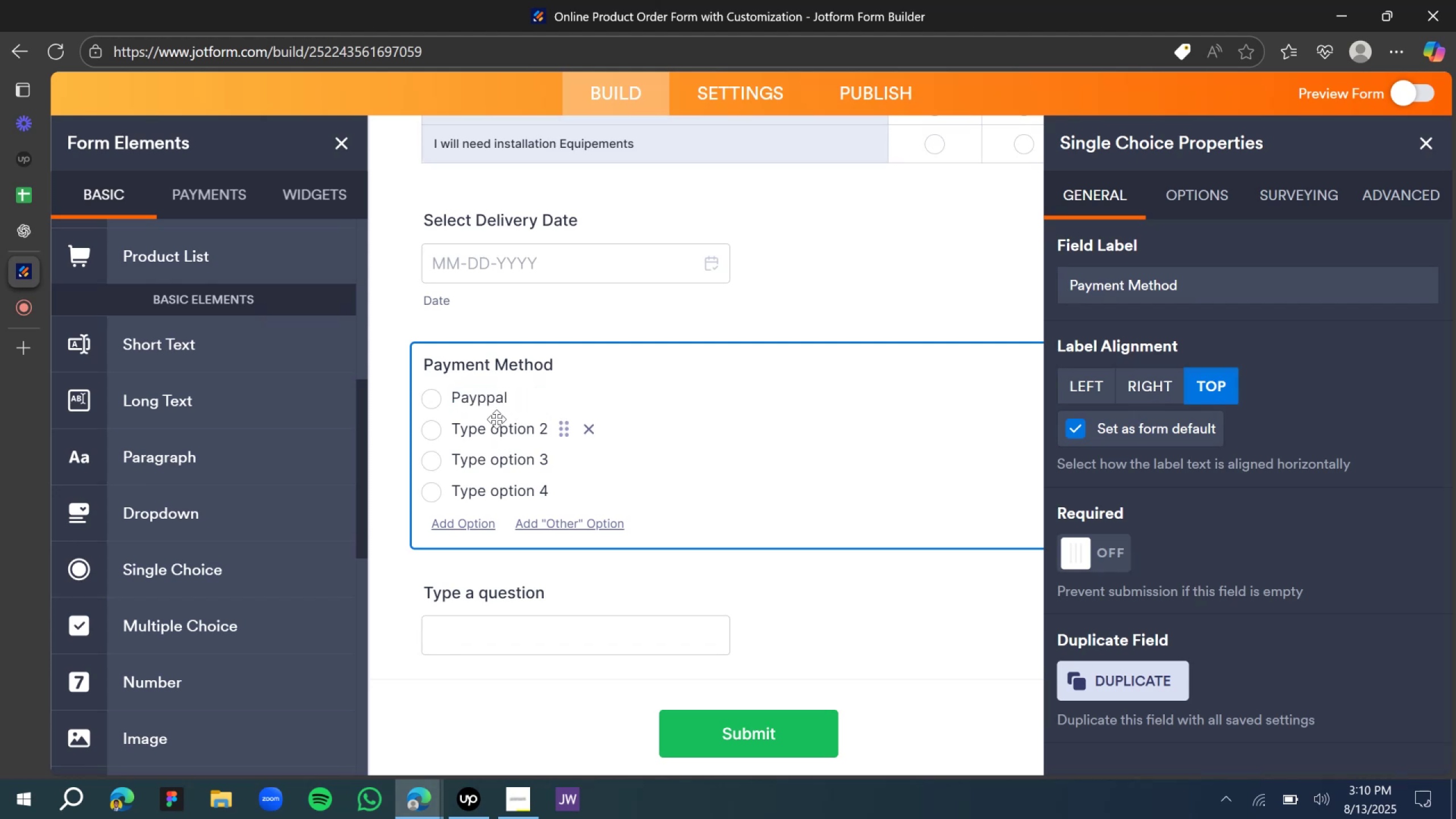 
key(Backspace)
 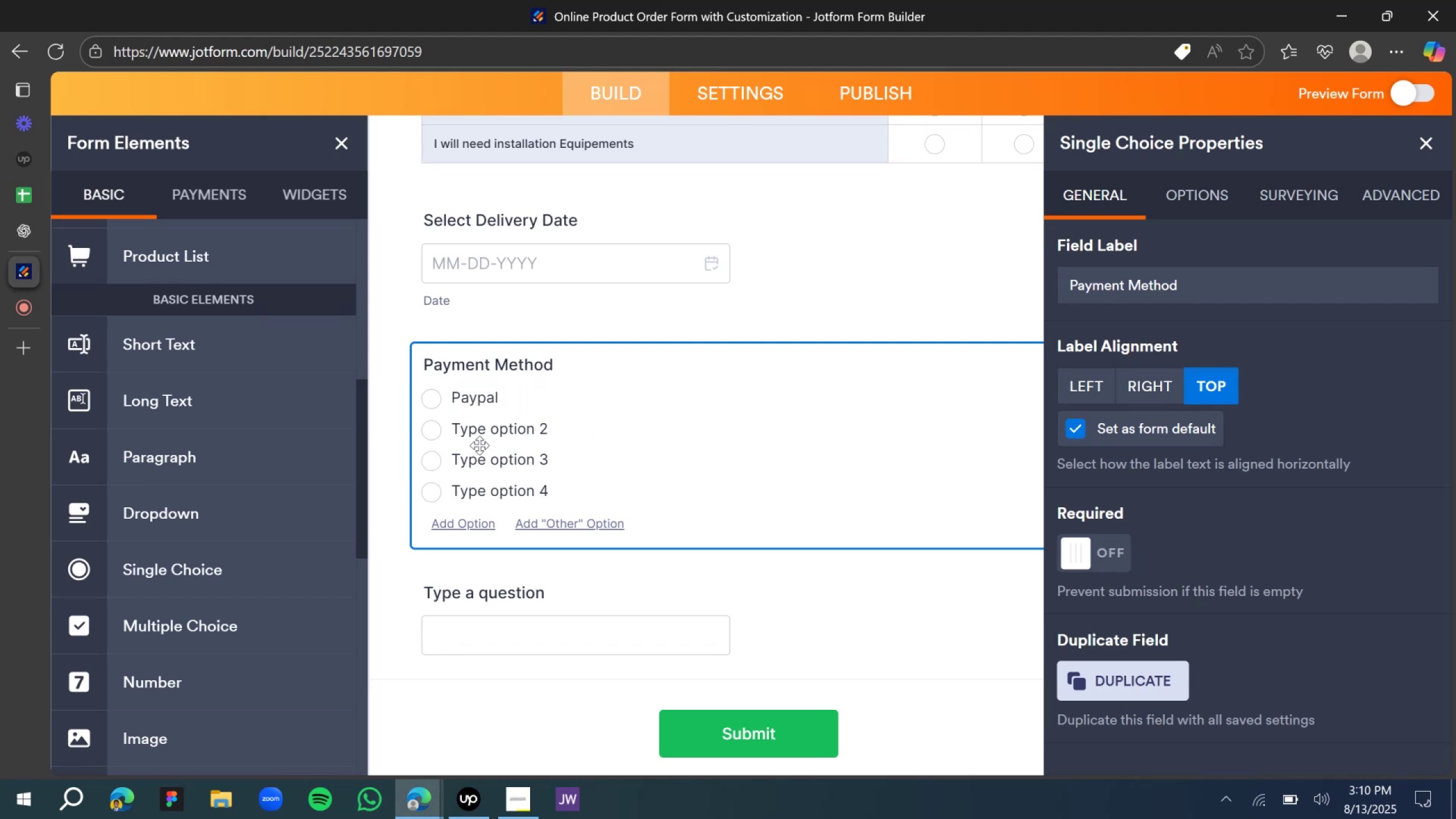 
double_click([479, 433])
 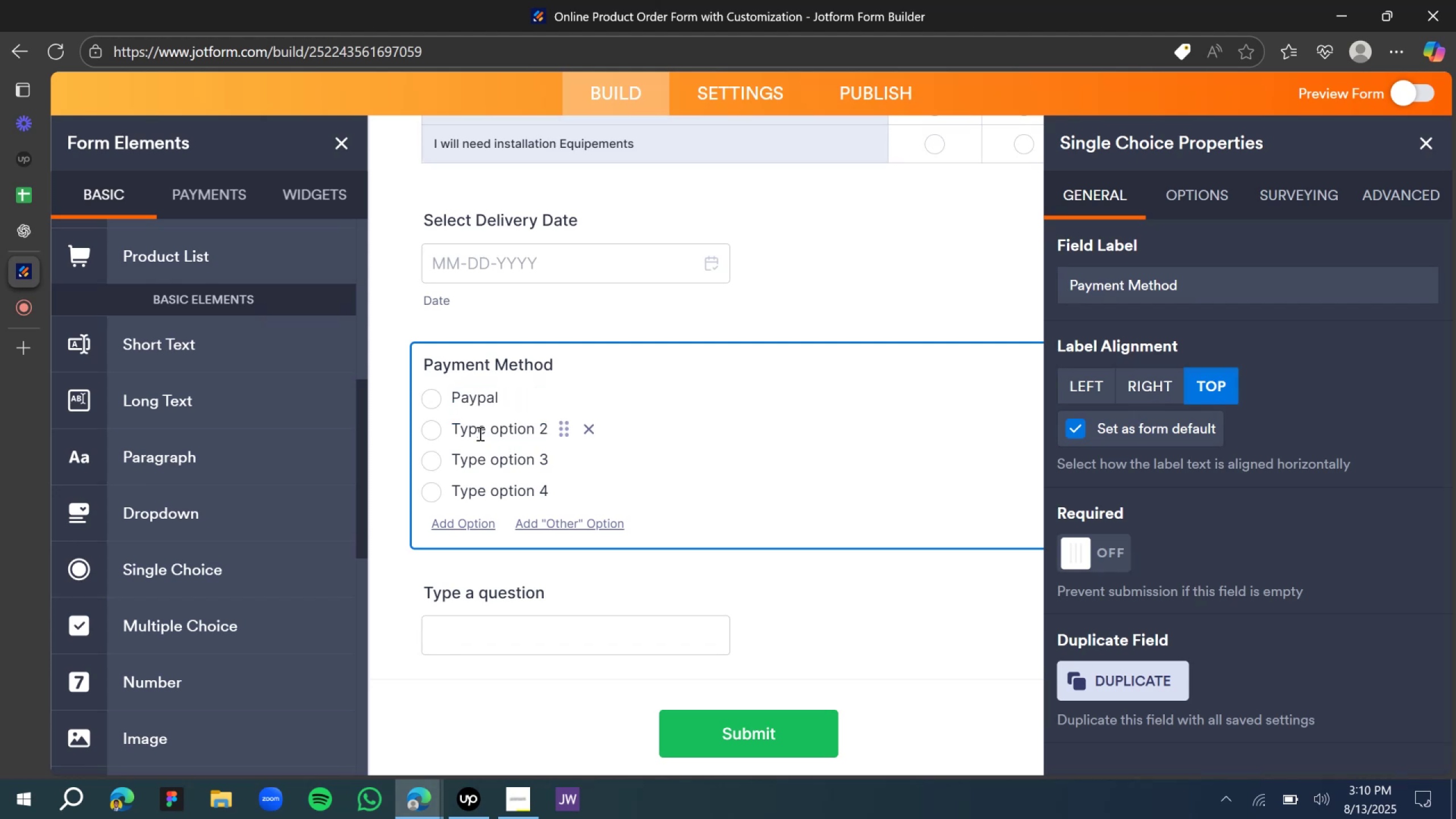 
left_click([479, 433])
 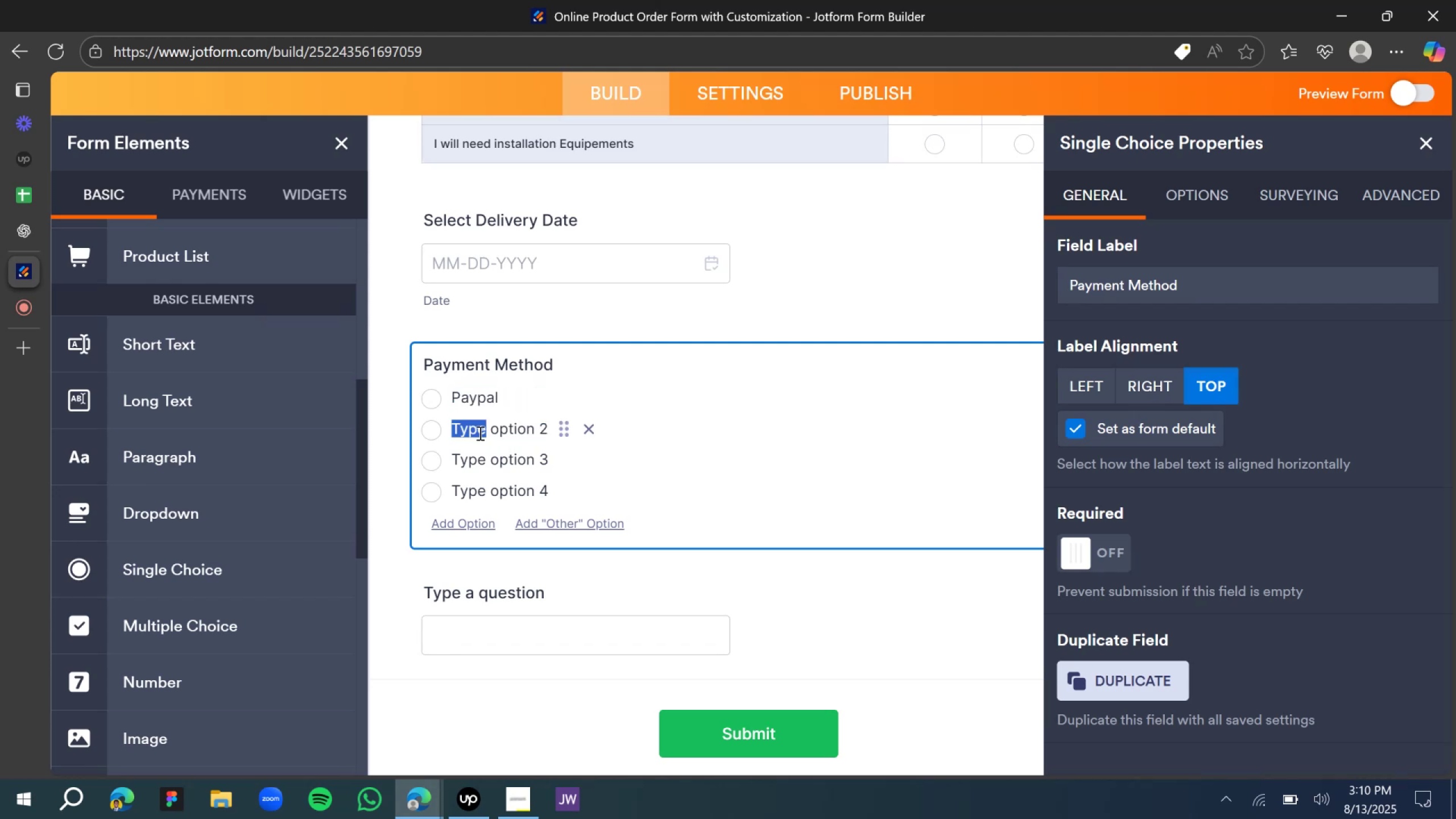 
triple_click([479, 433])
 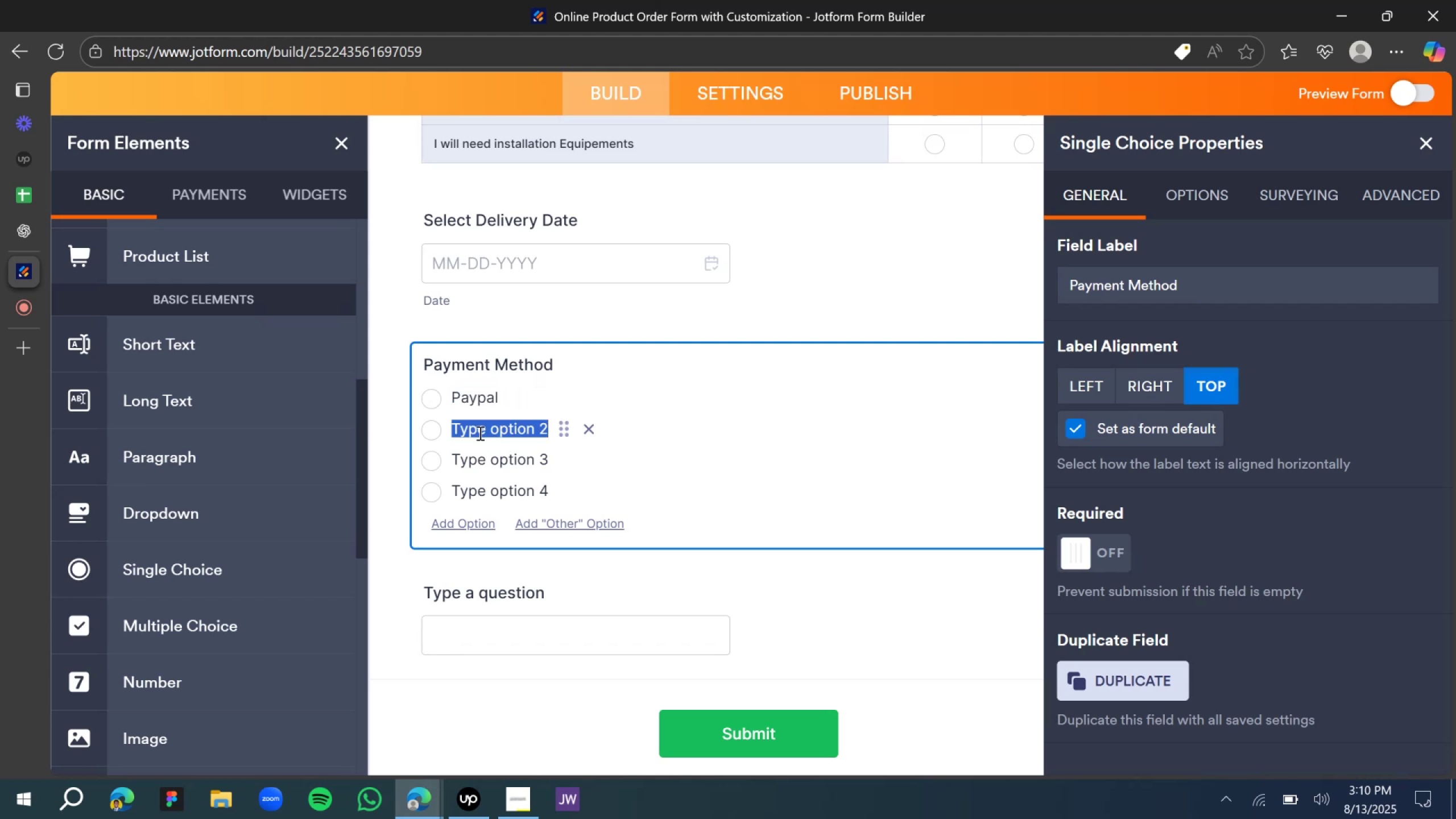 
triple_click([479, 433])
 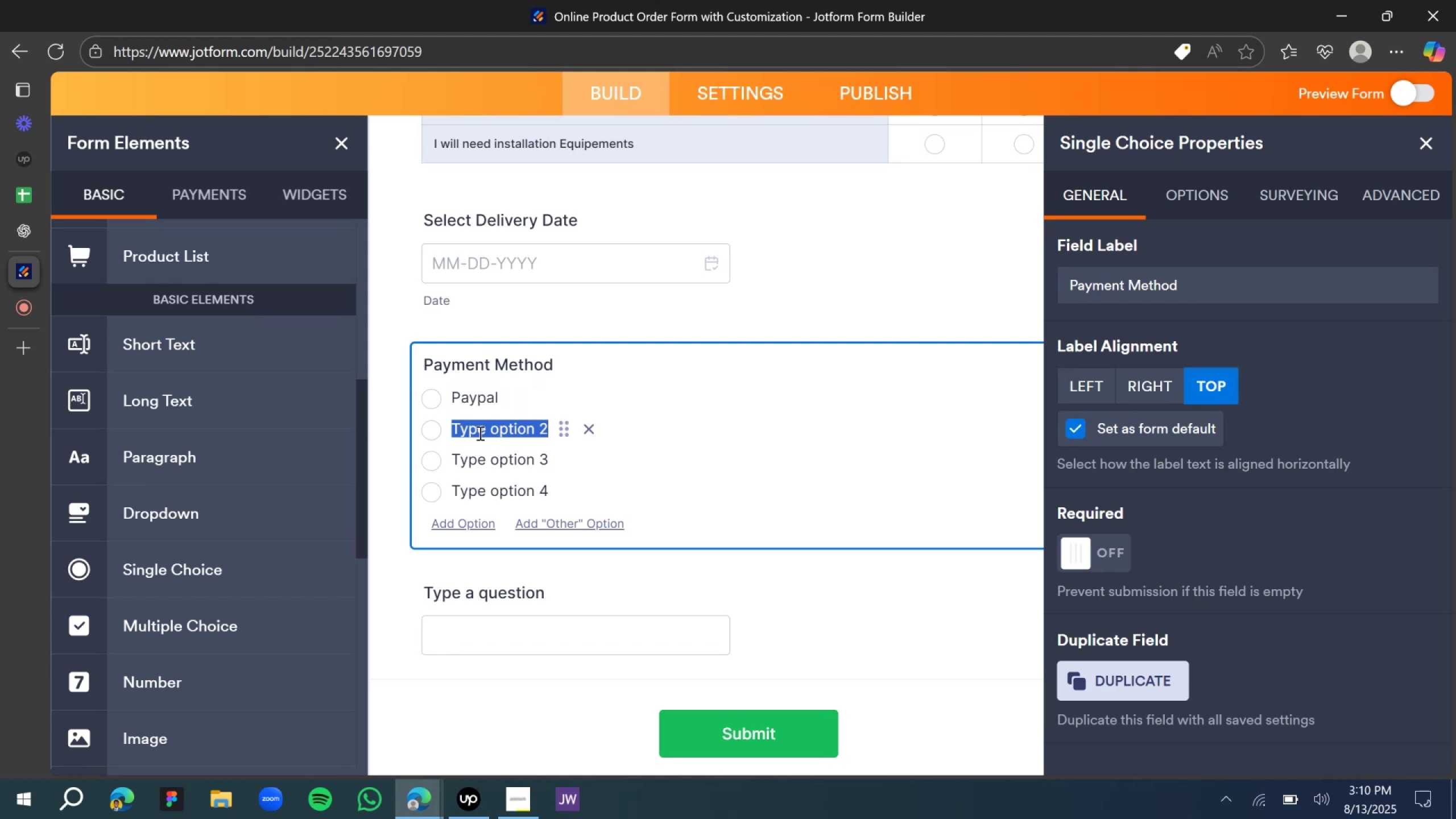 
type(Stripe)
 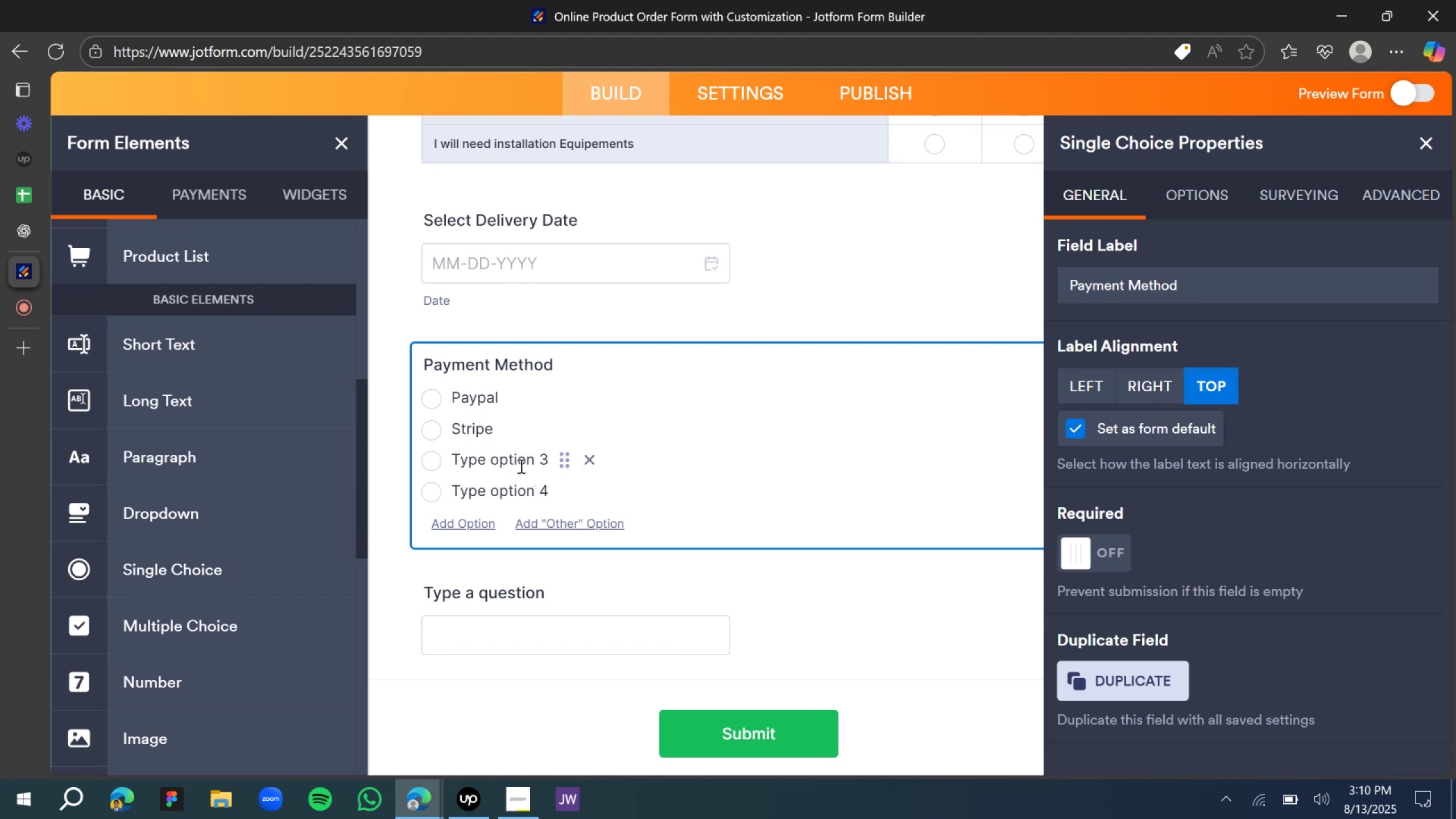 
double_click([519, 465])
 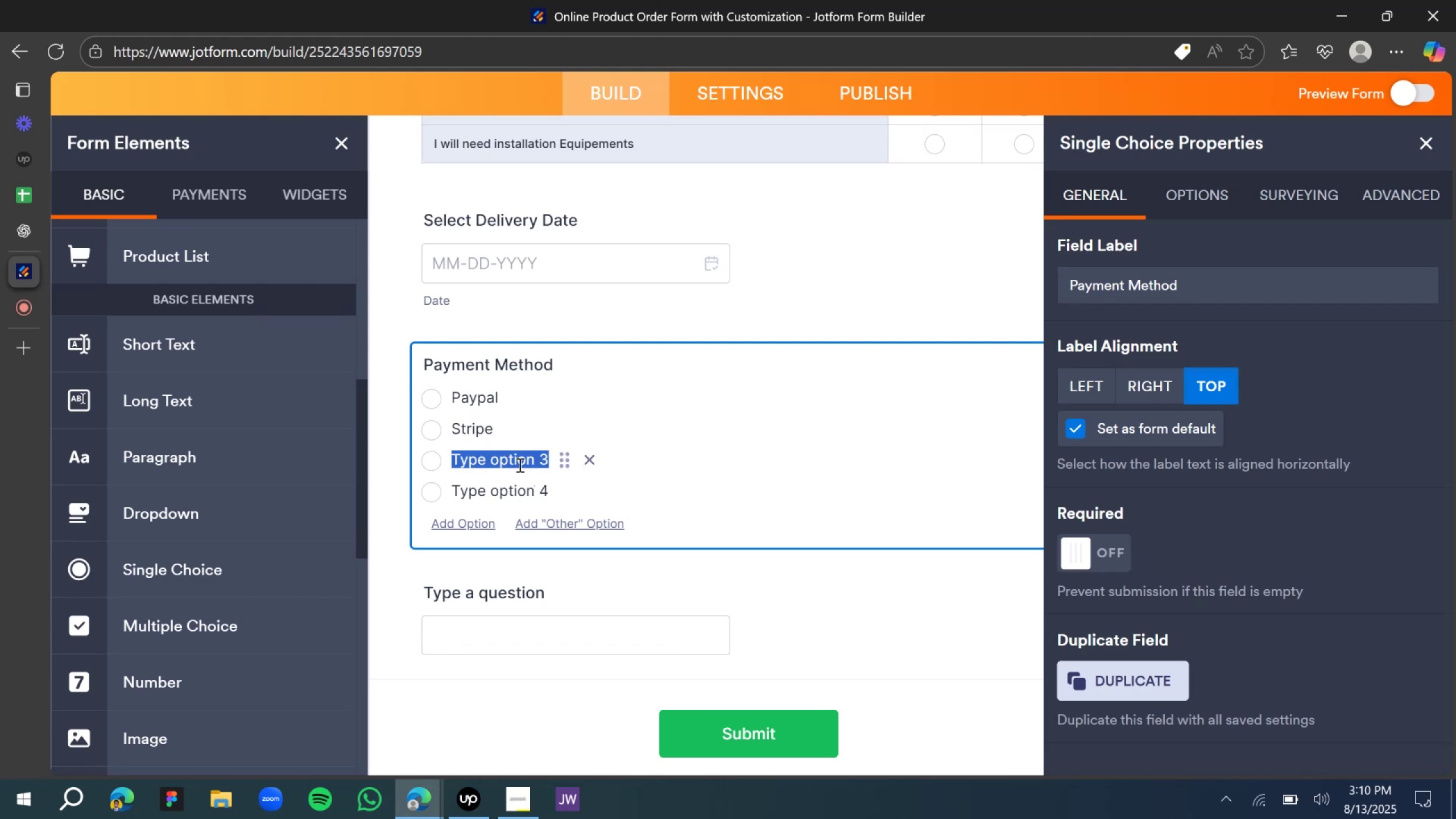 
type(Psy)
key(Backspace)
key(Backspace)
type(ay on delivery)
 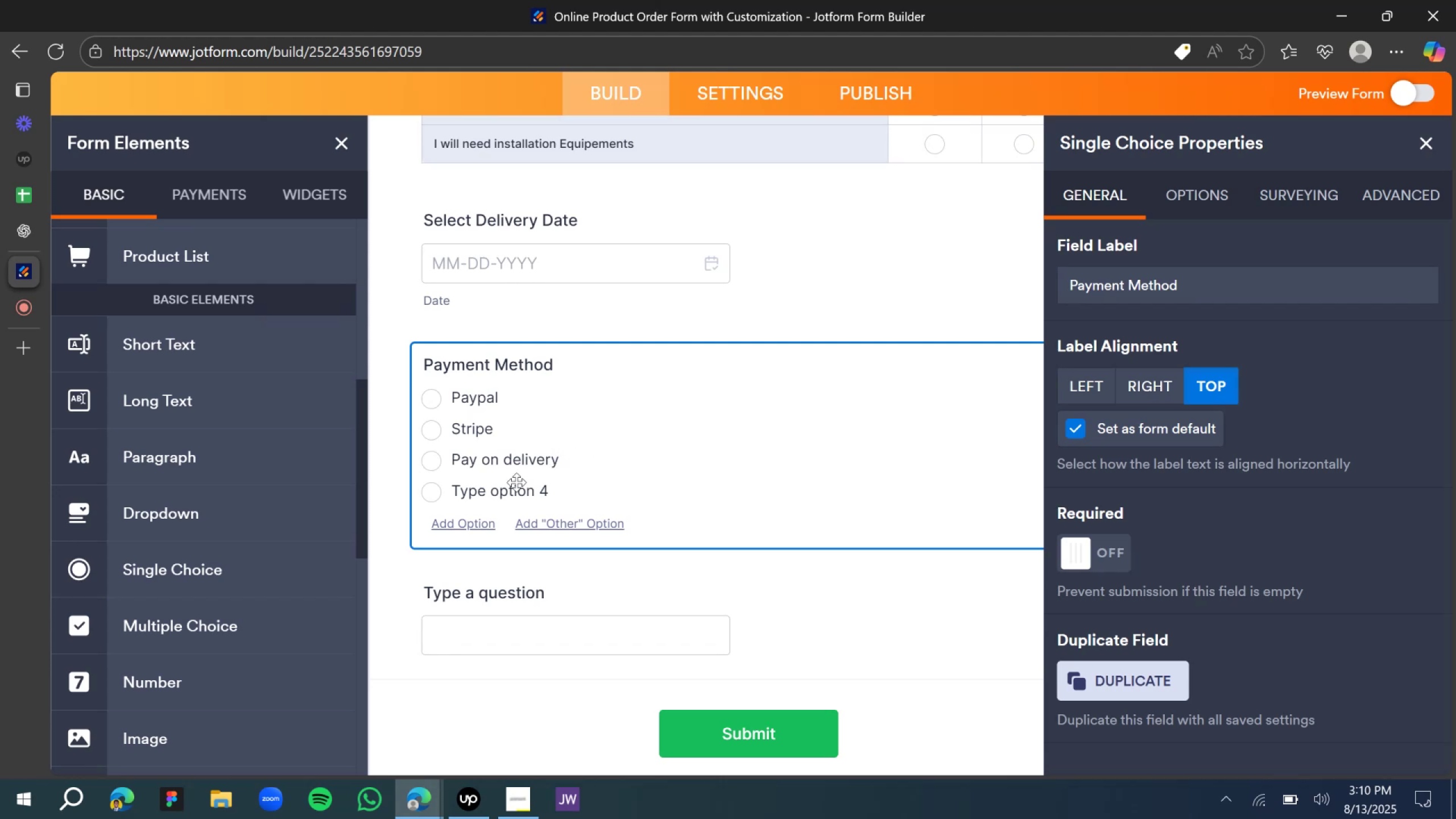 
double_click([513, 495])
 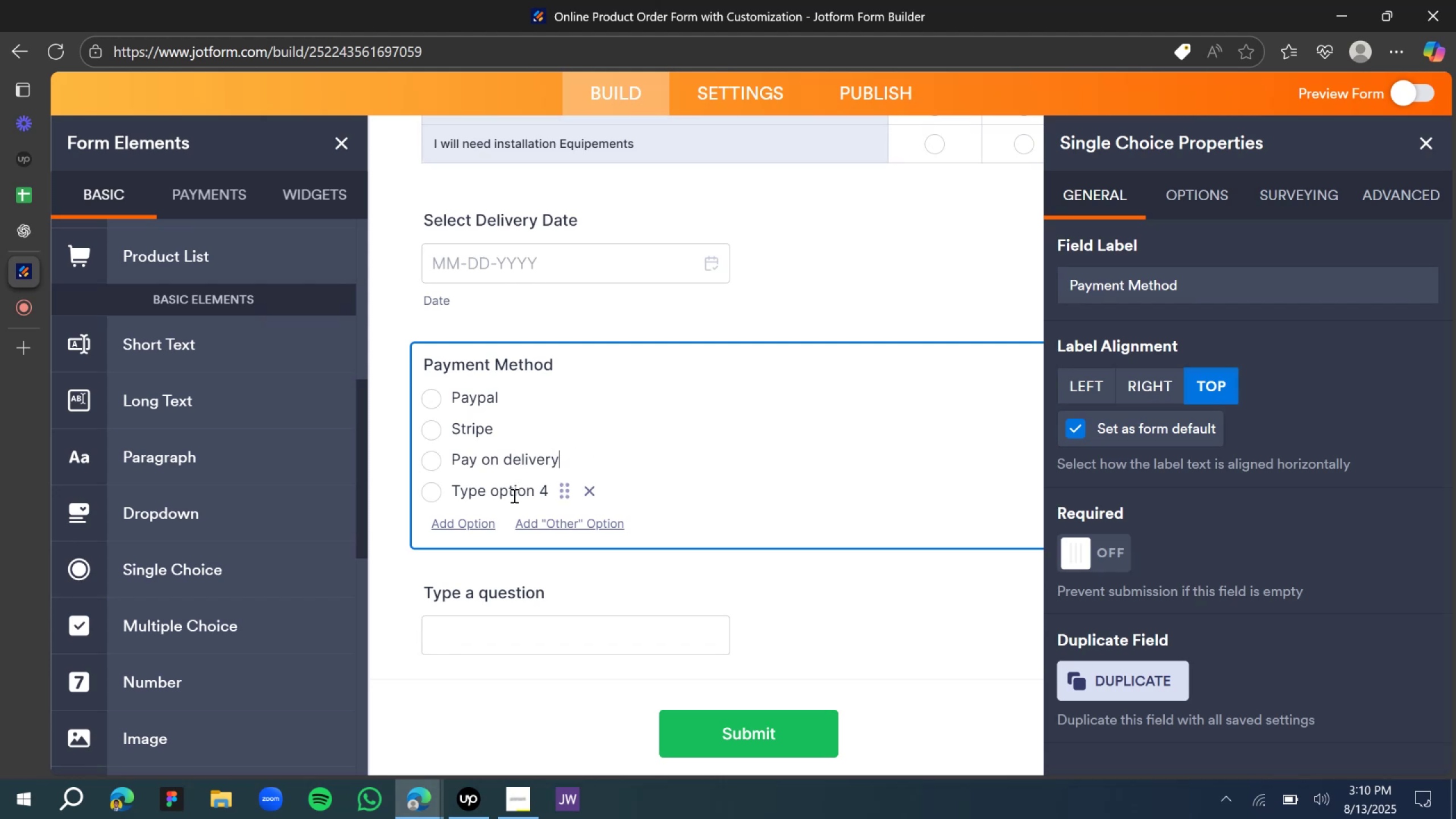 
left_click_drag(start_coordinate=[513, 494], to_coordinate=[515, 491])
 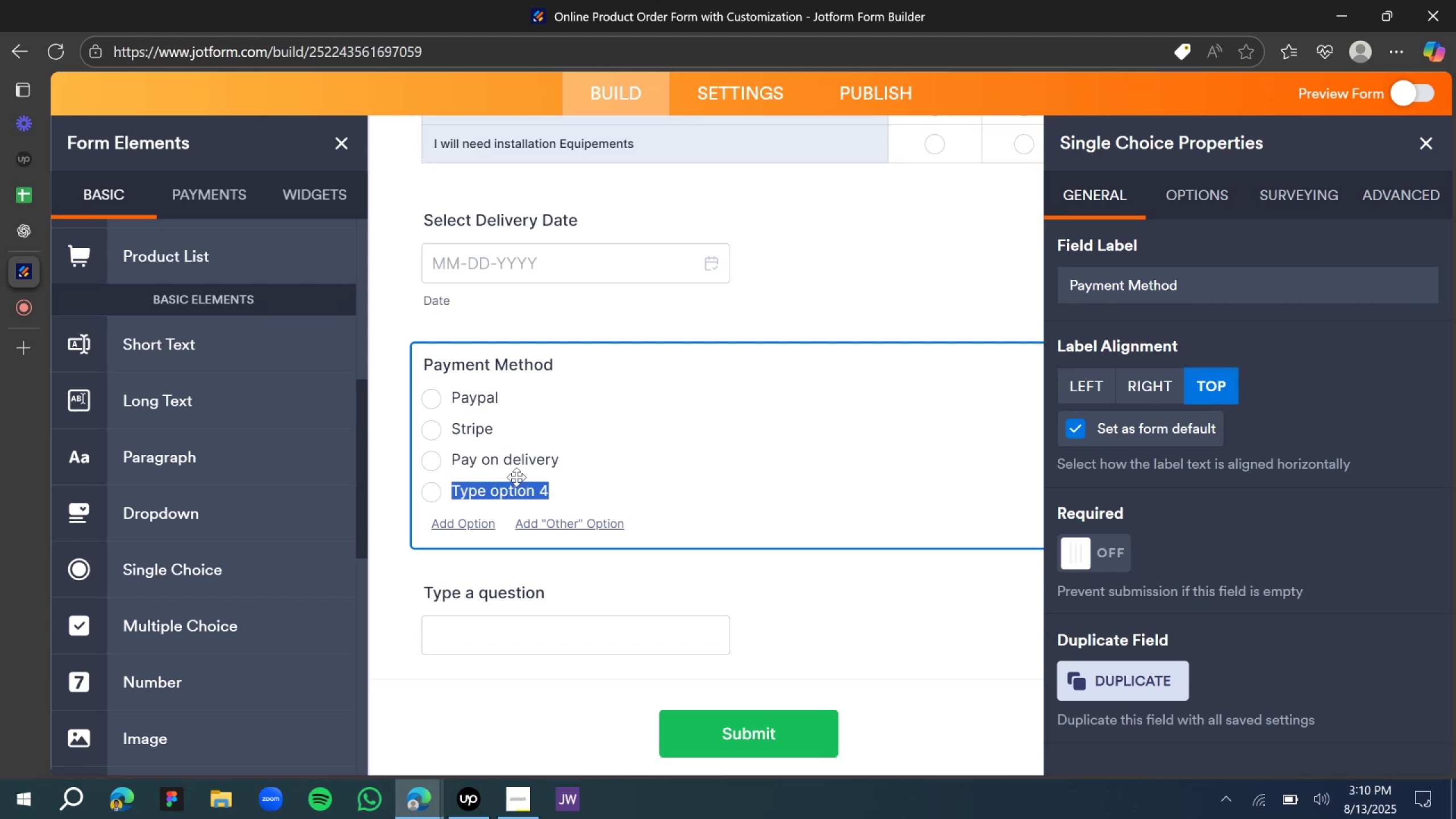 
scroll: coordinate [522, 475], scroll_direction: down, amount: 1.0
 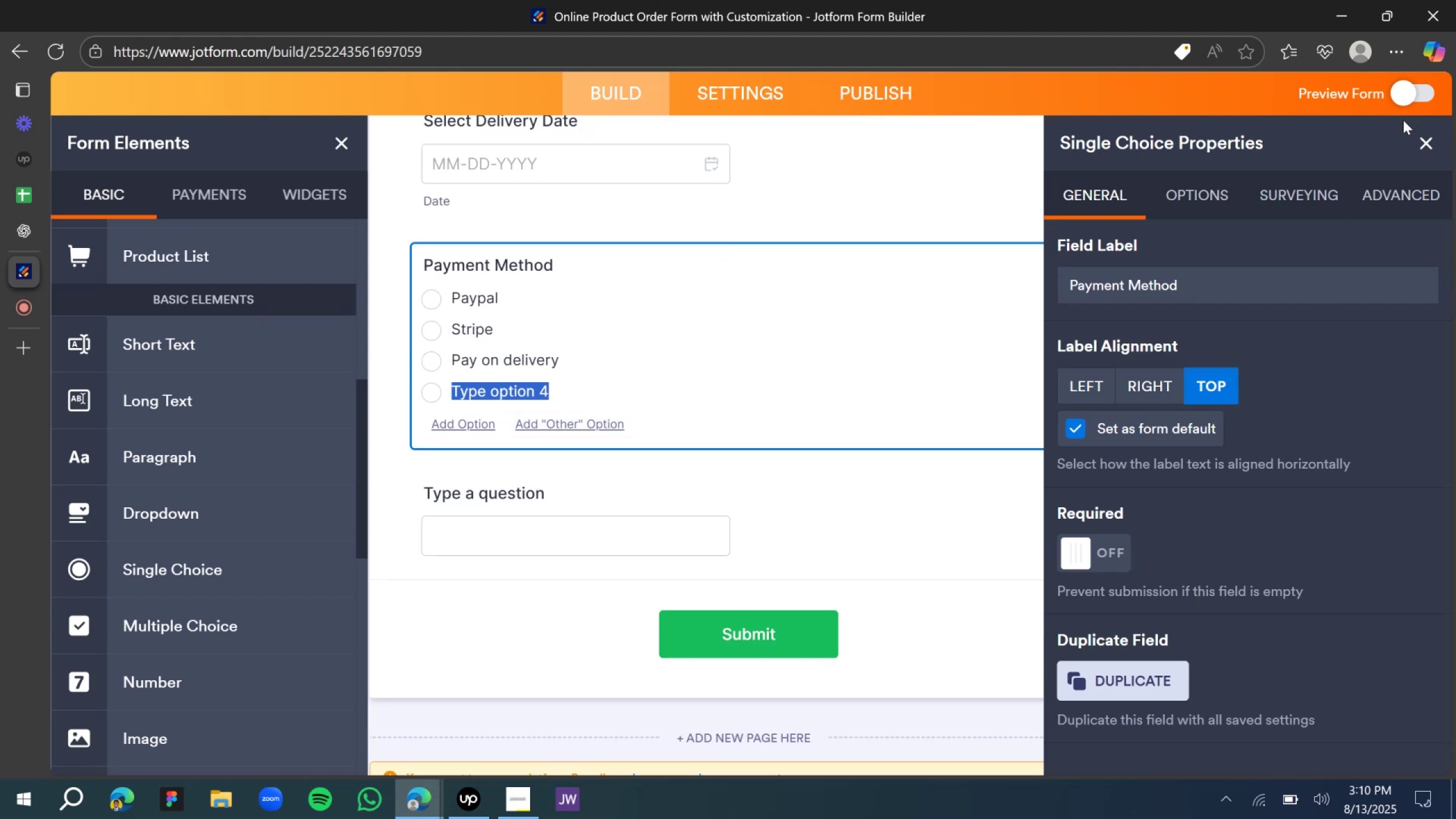 
left_click([1429, 142])
 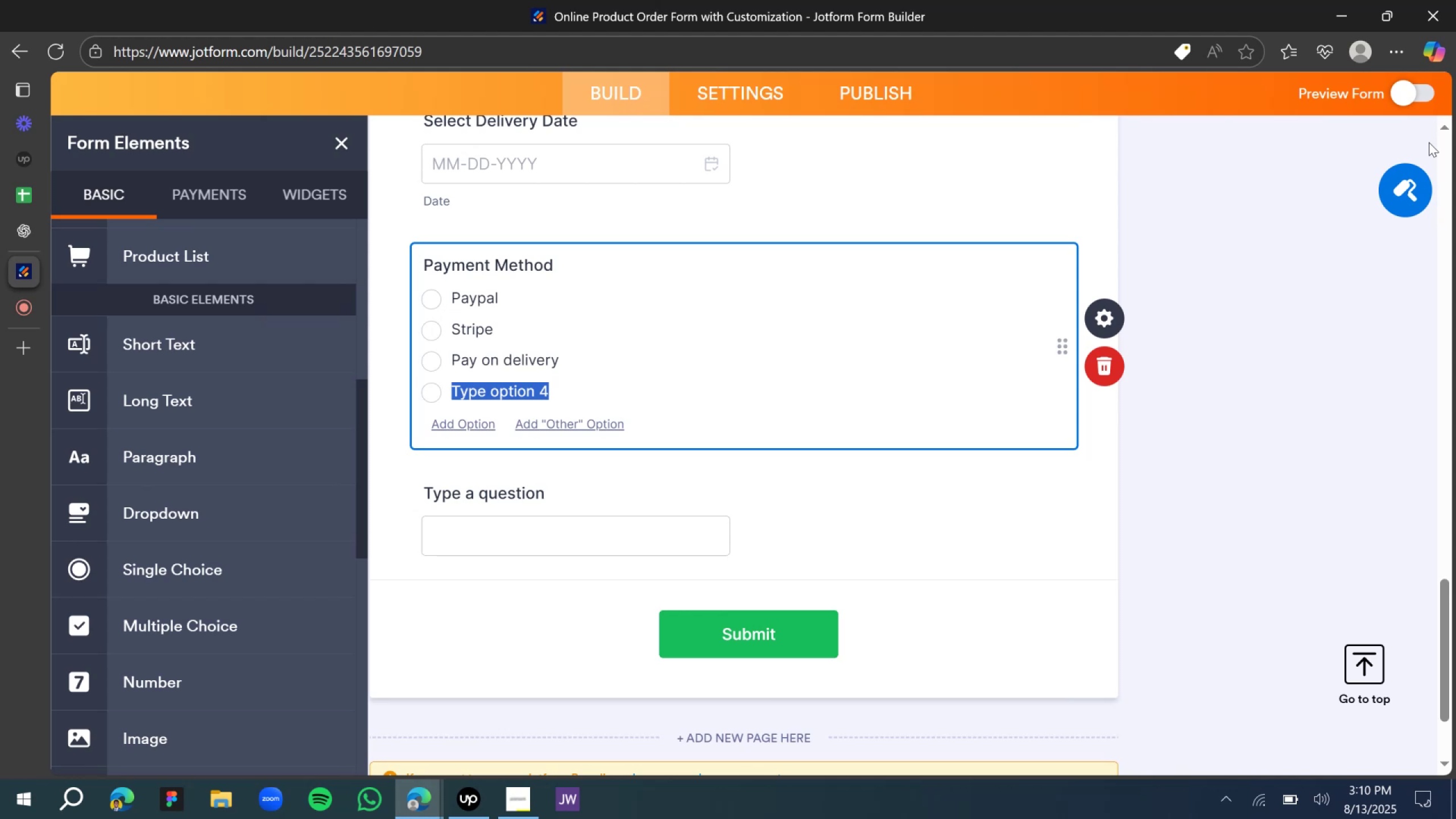 
wait(10.83)
 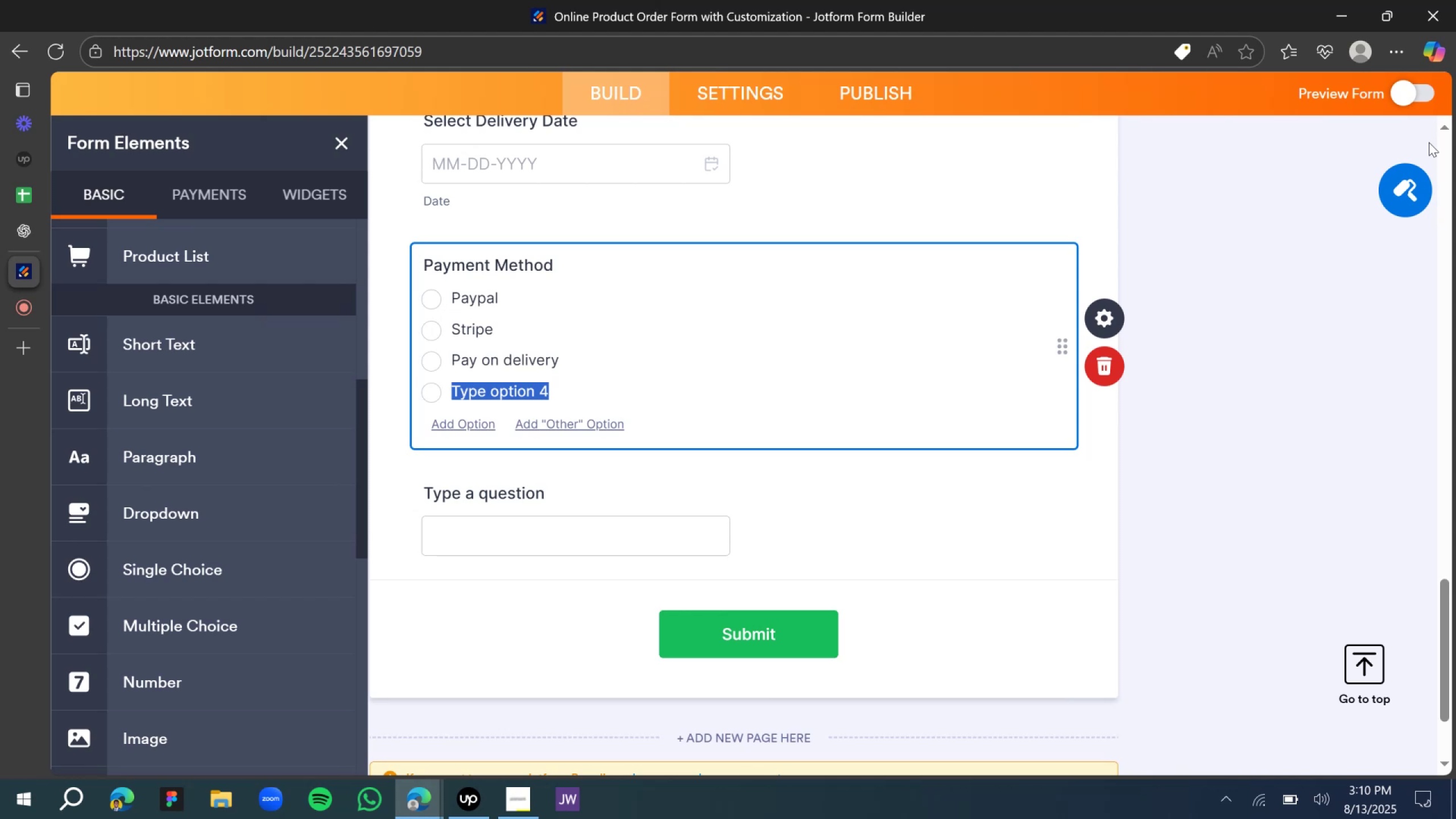 
type(Card)
 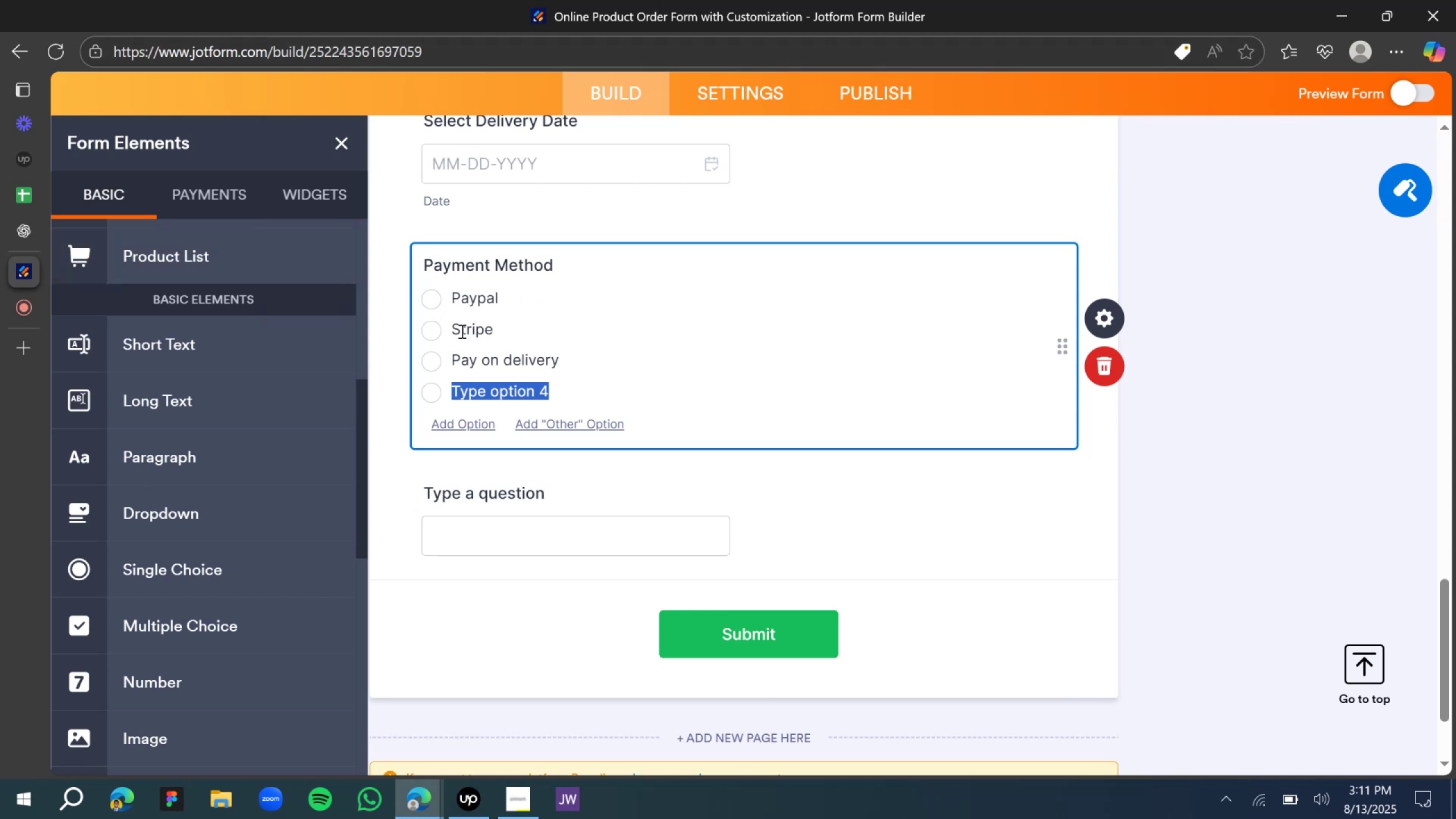 
double_click([520, 388])
 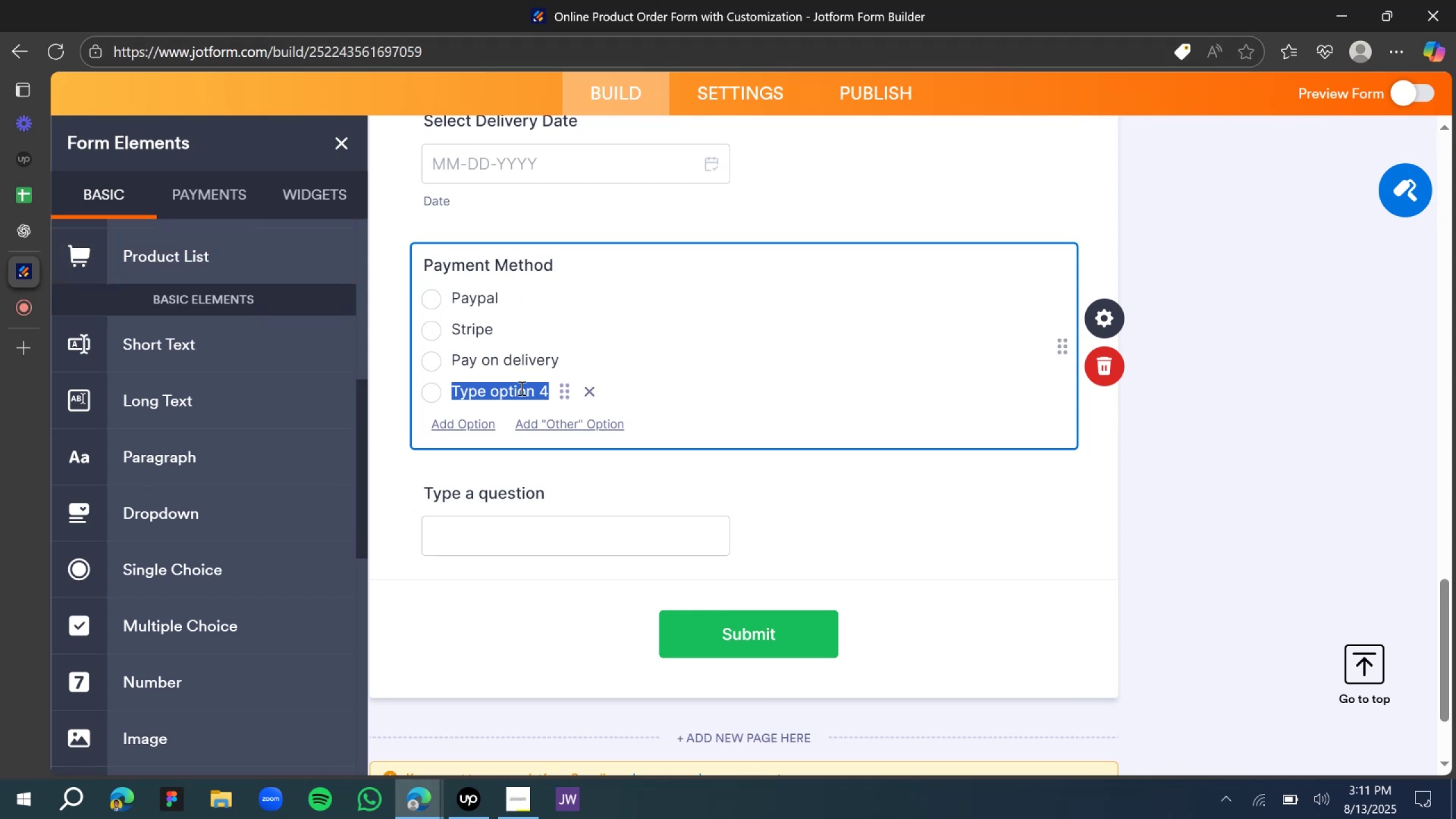 
triple_click([520, 388])
 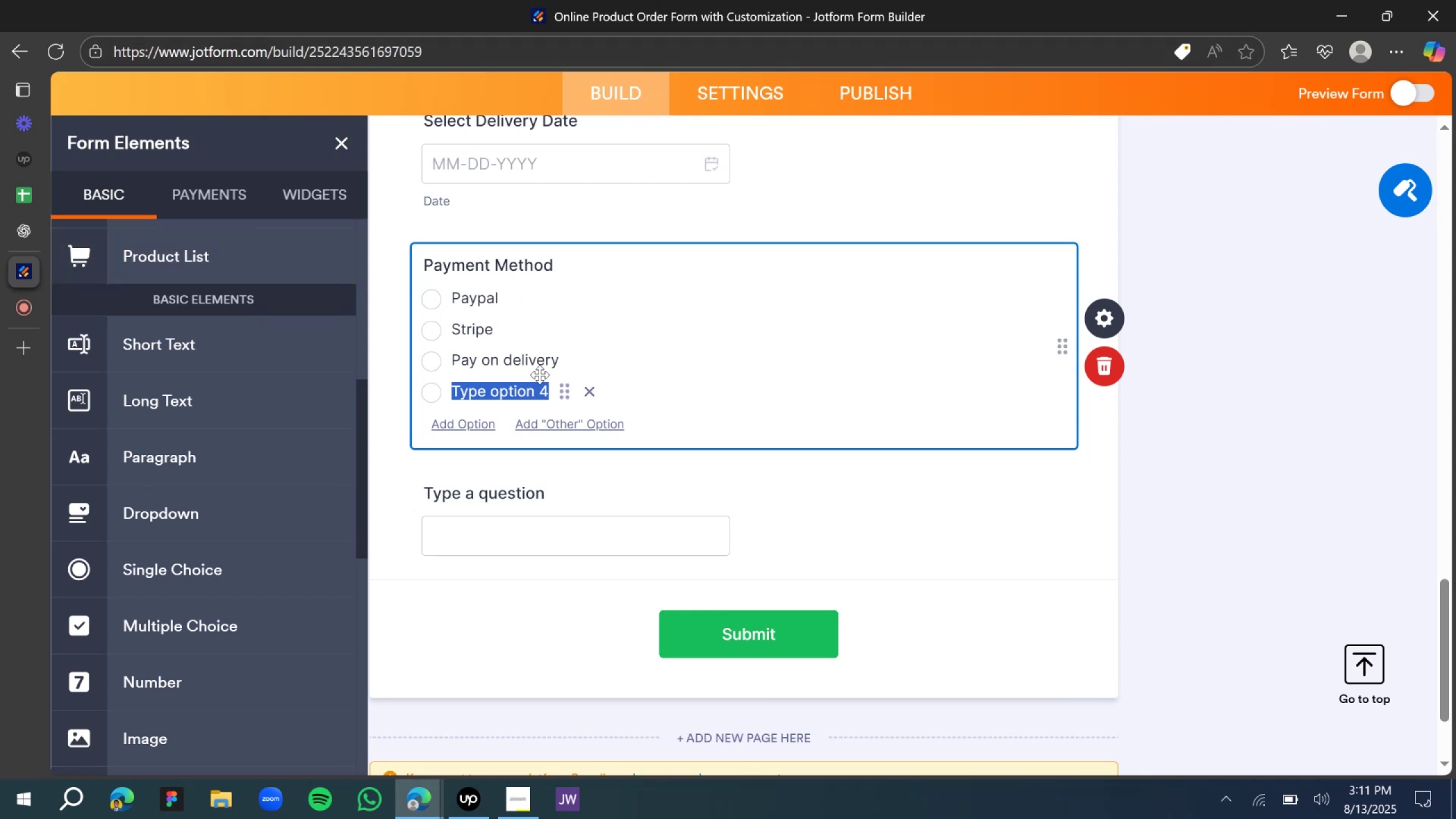 
left_click([549, 355])
 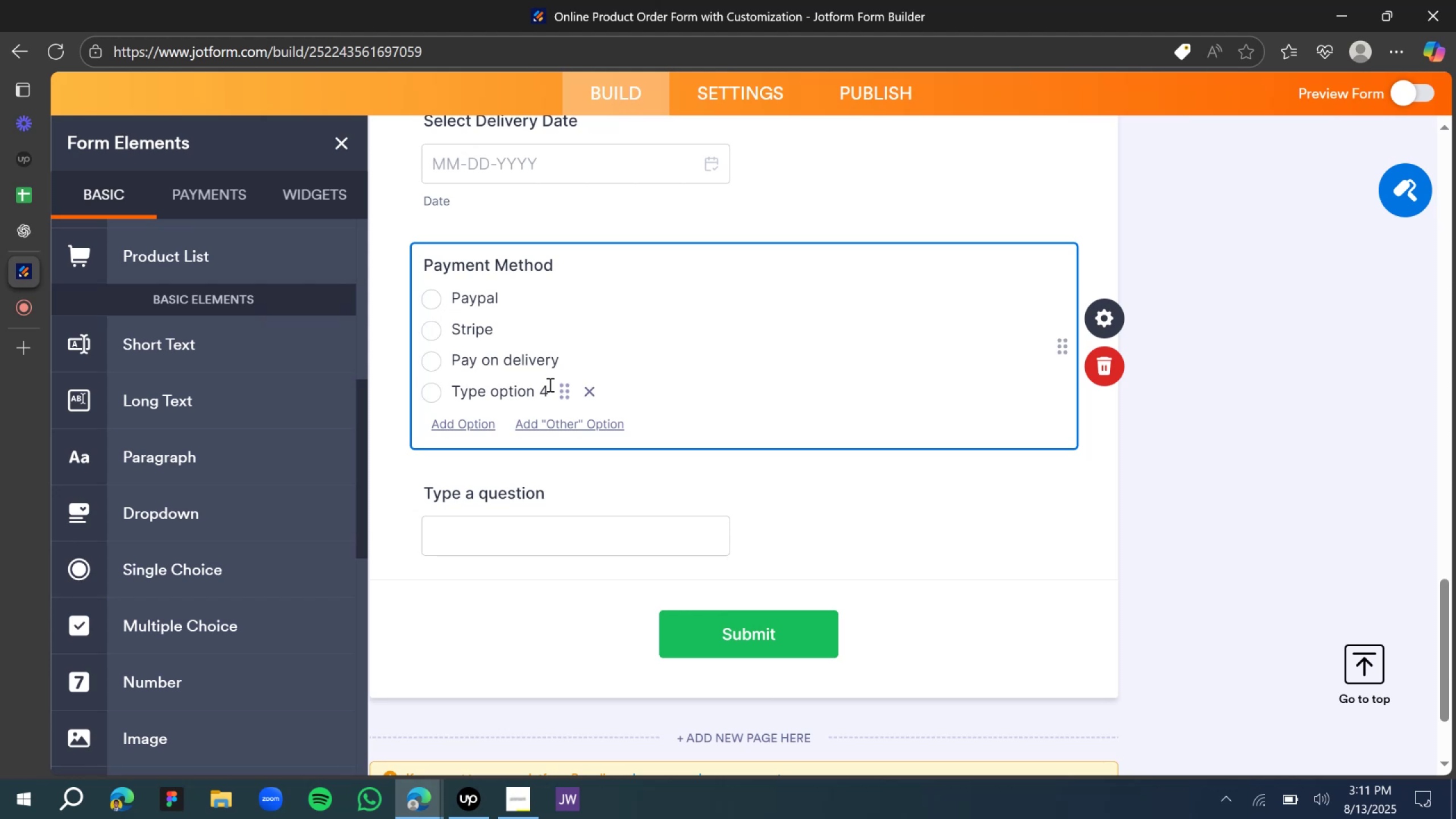 
double_click([549, 384])
 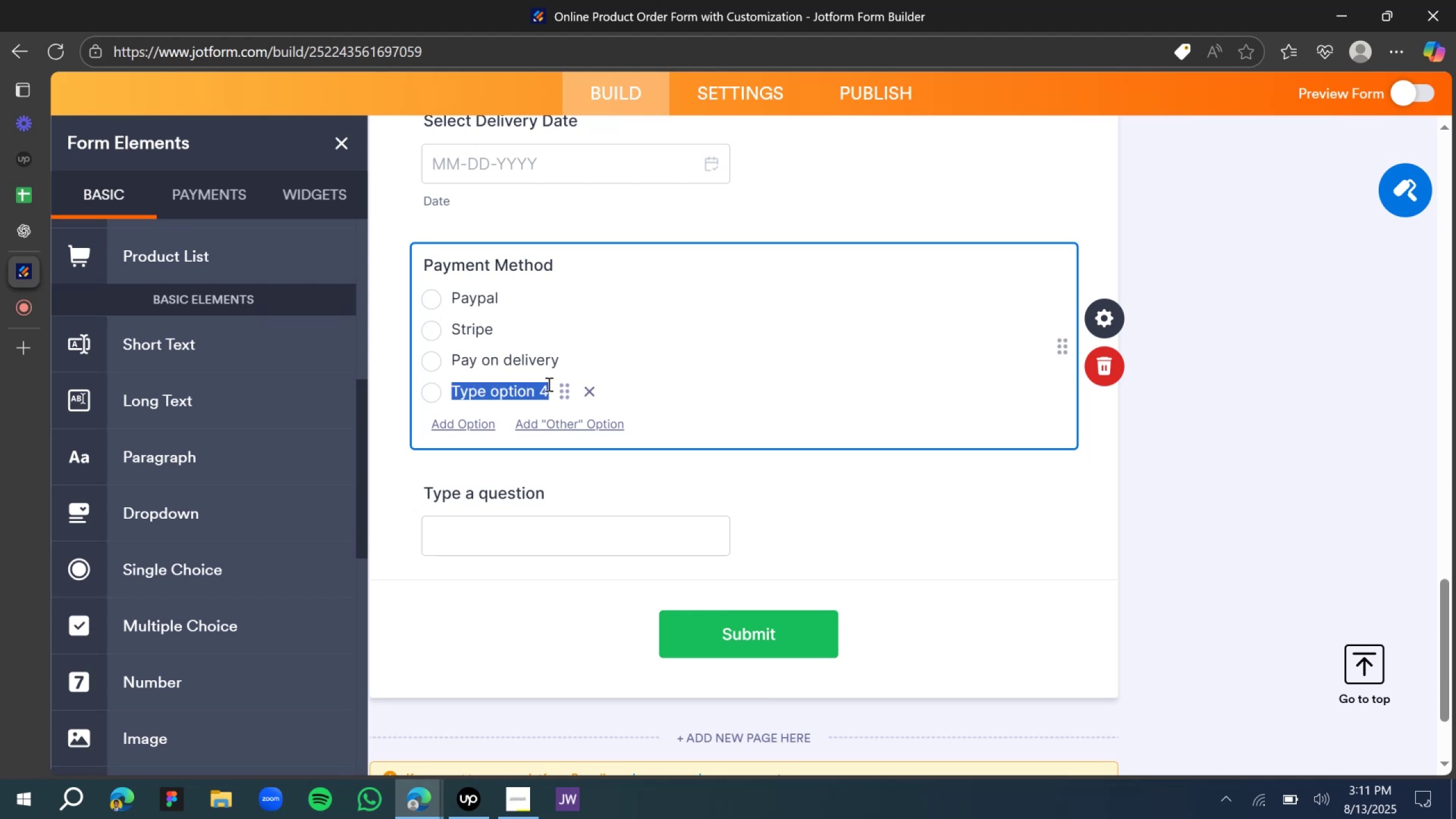 
type(Card)
 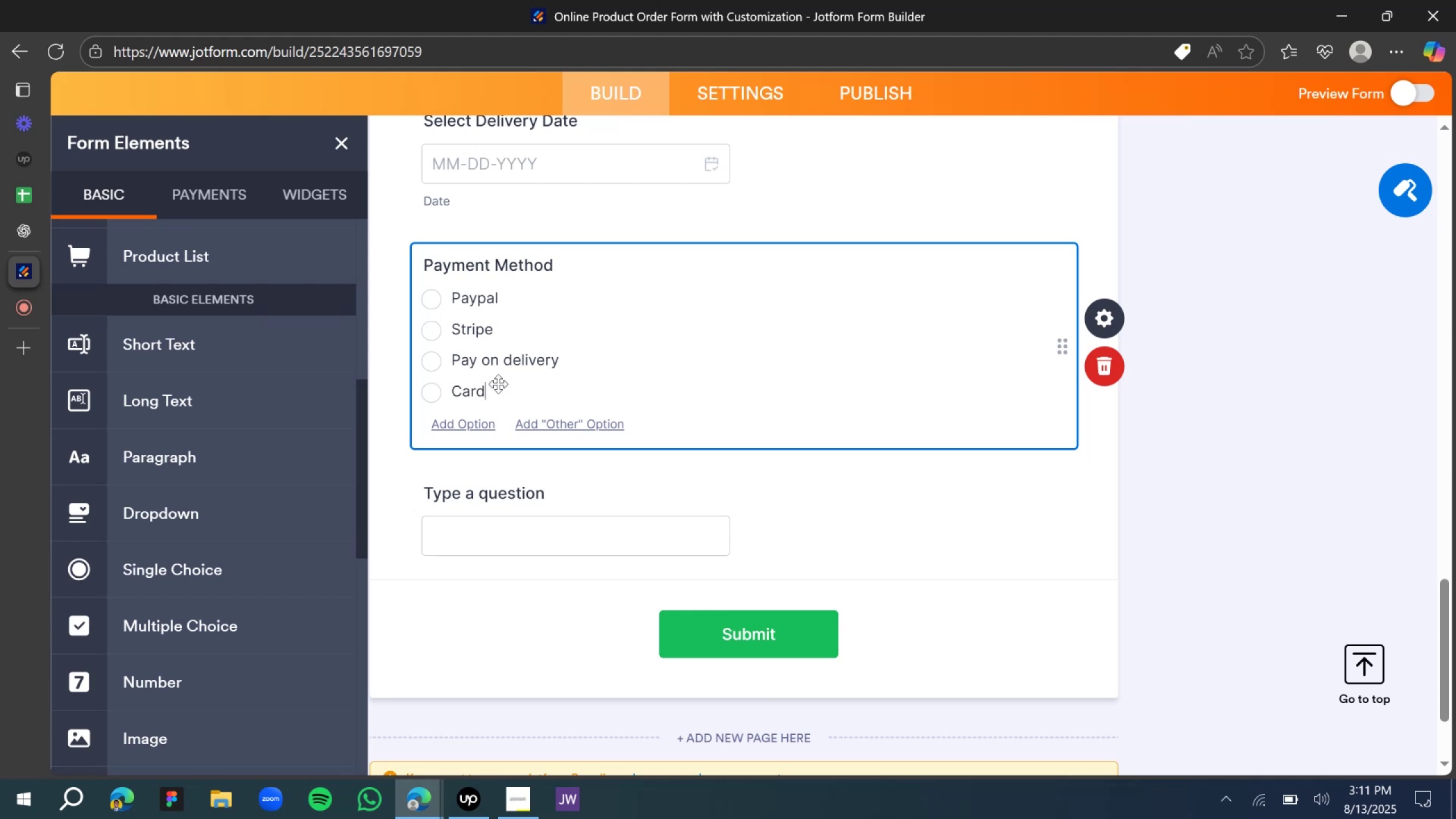 
left_click([1178, 479])
 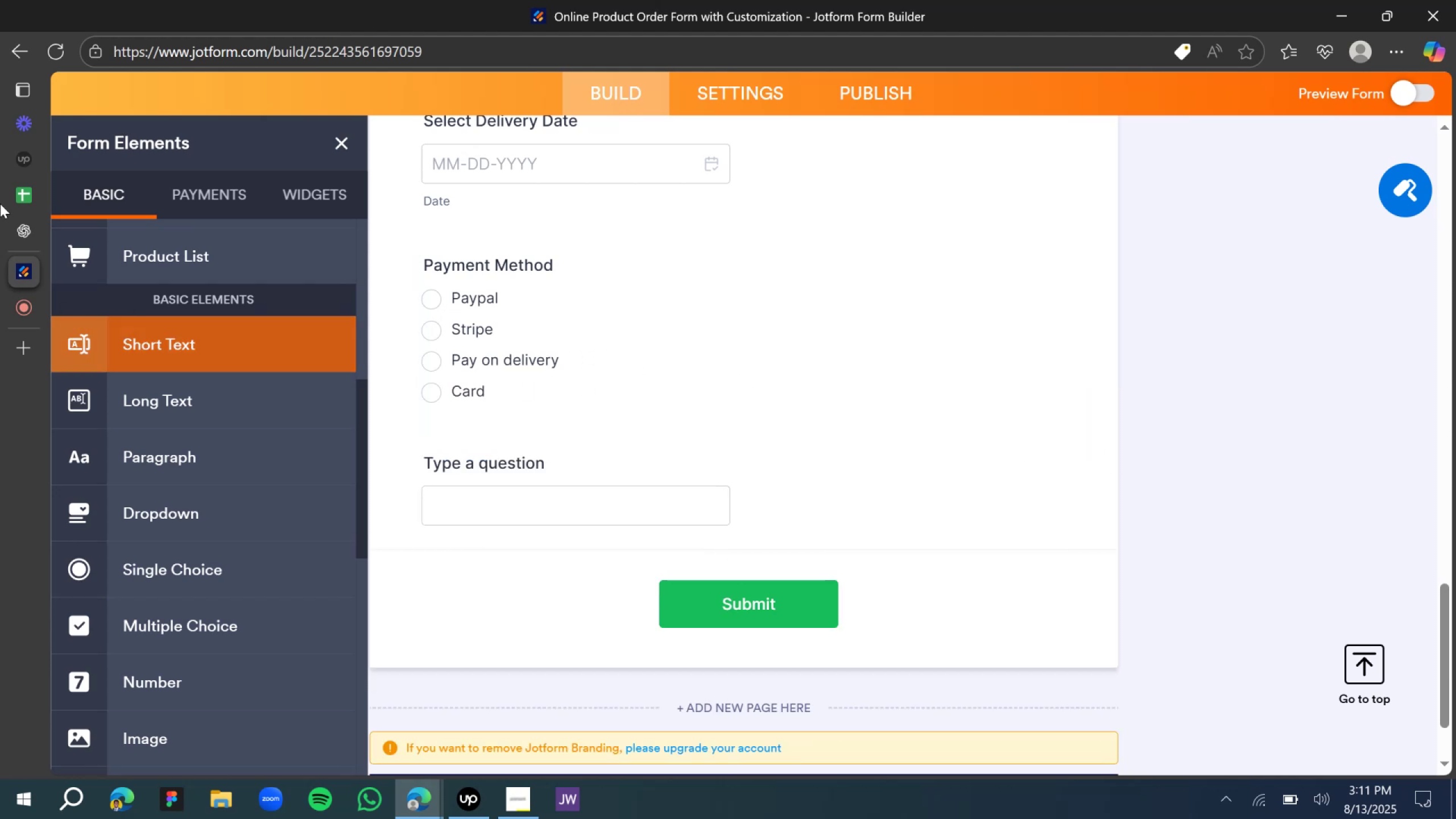 
left_click([27, 228])
 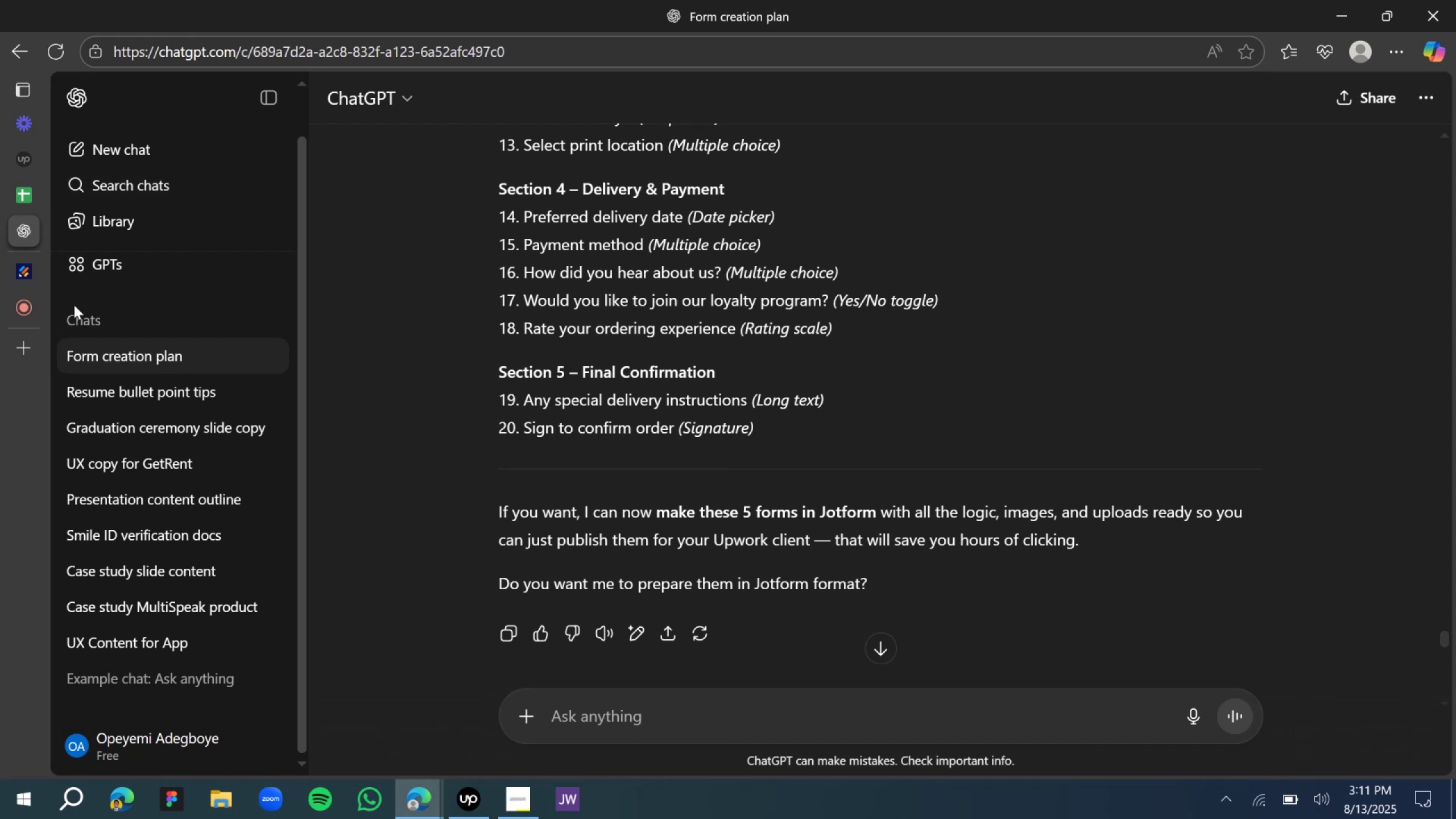 
left_click([102, 305])
 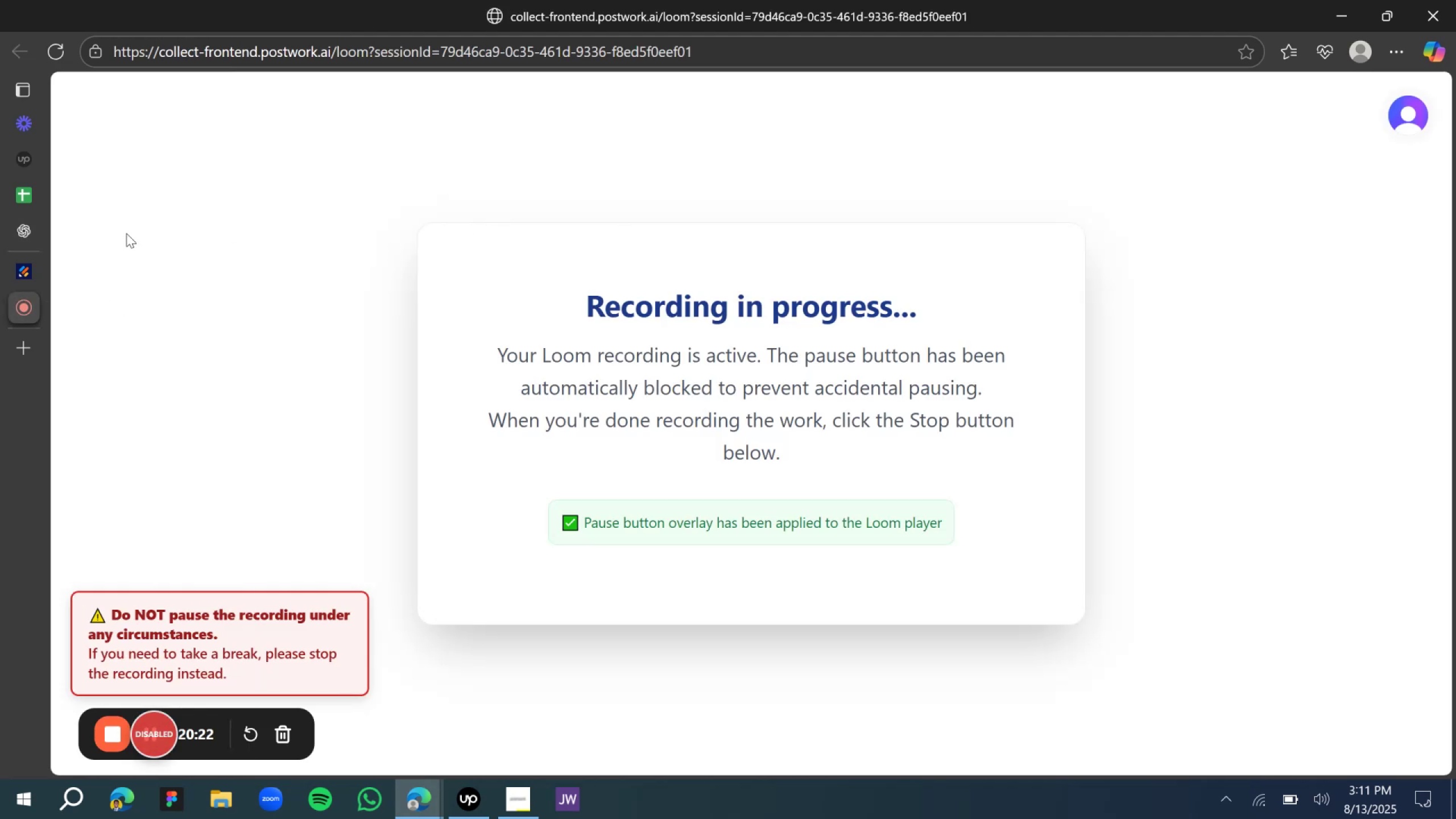 
left_click([25, 266])
 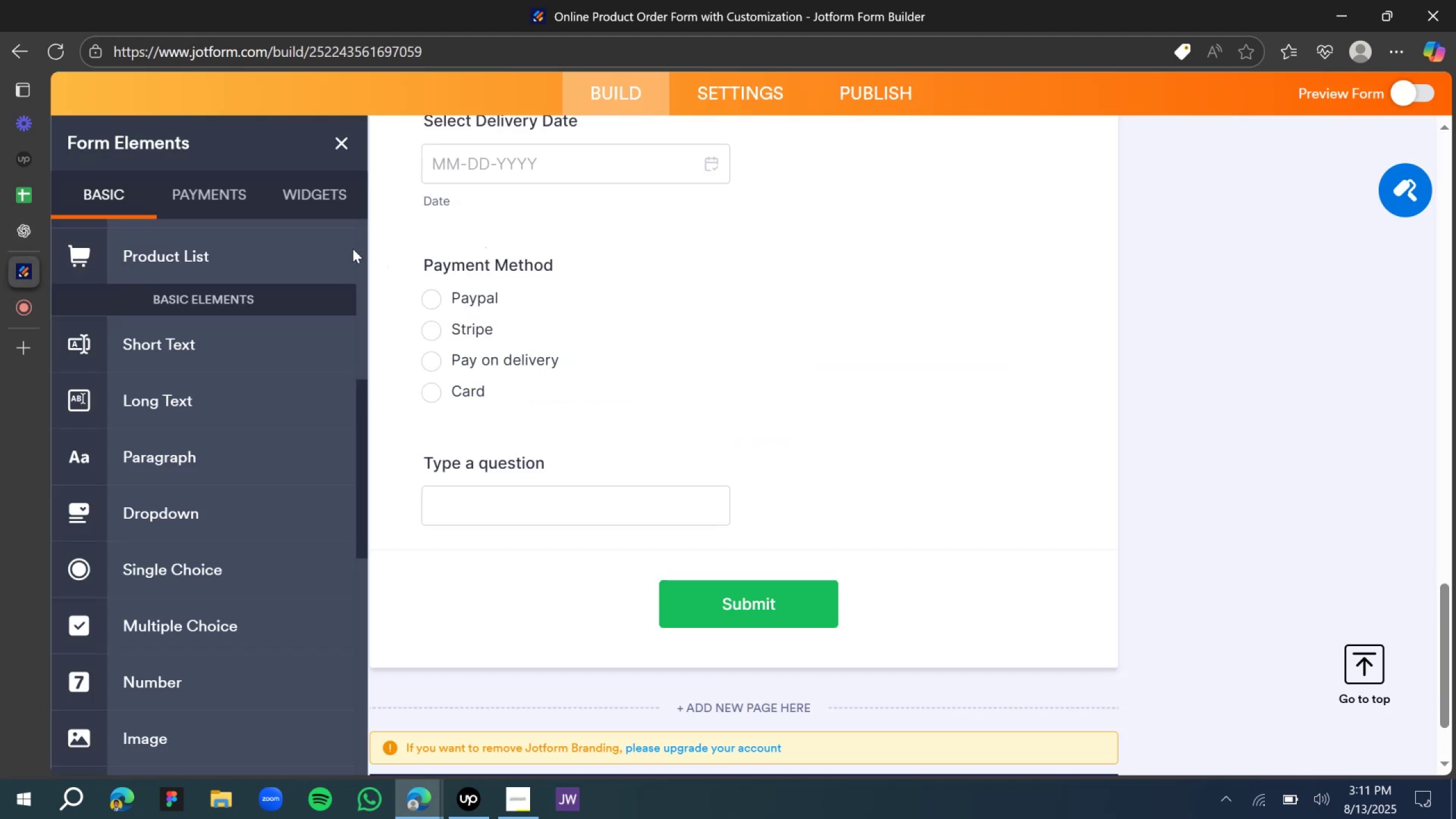 
left_click([35, 241])
 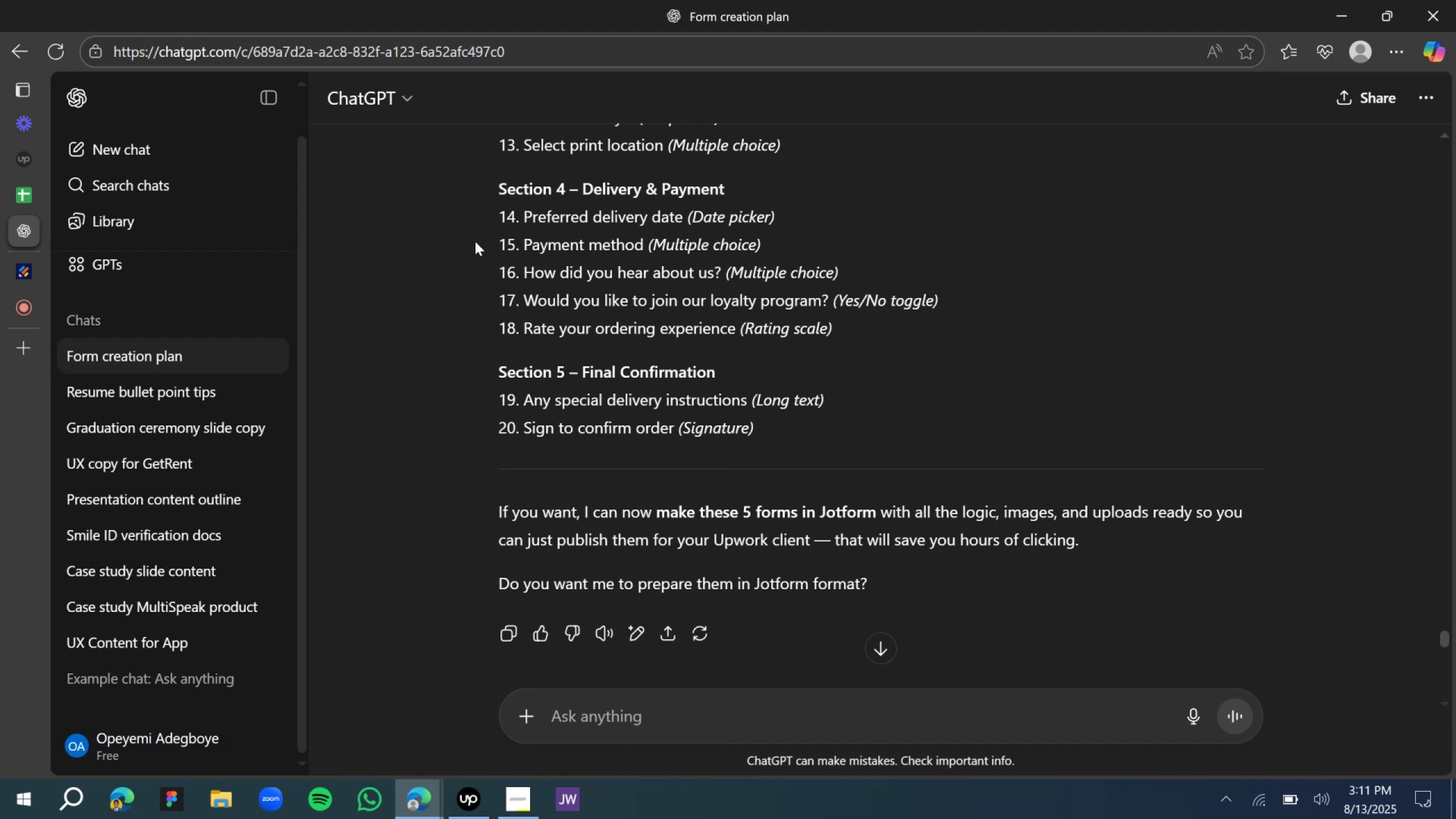 
wait(9.6)
 